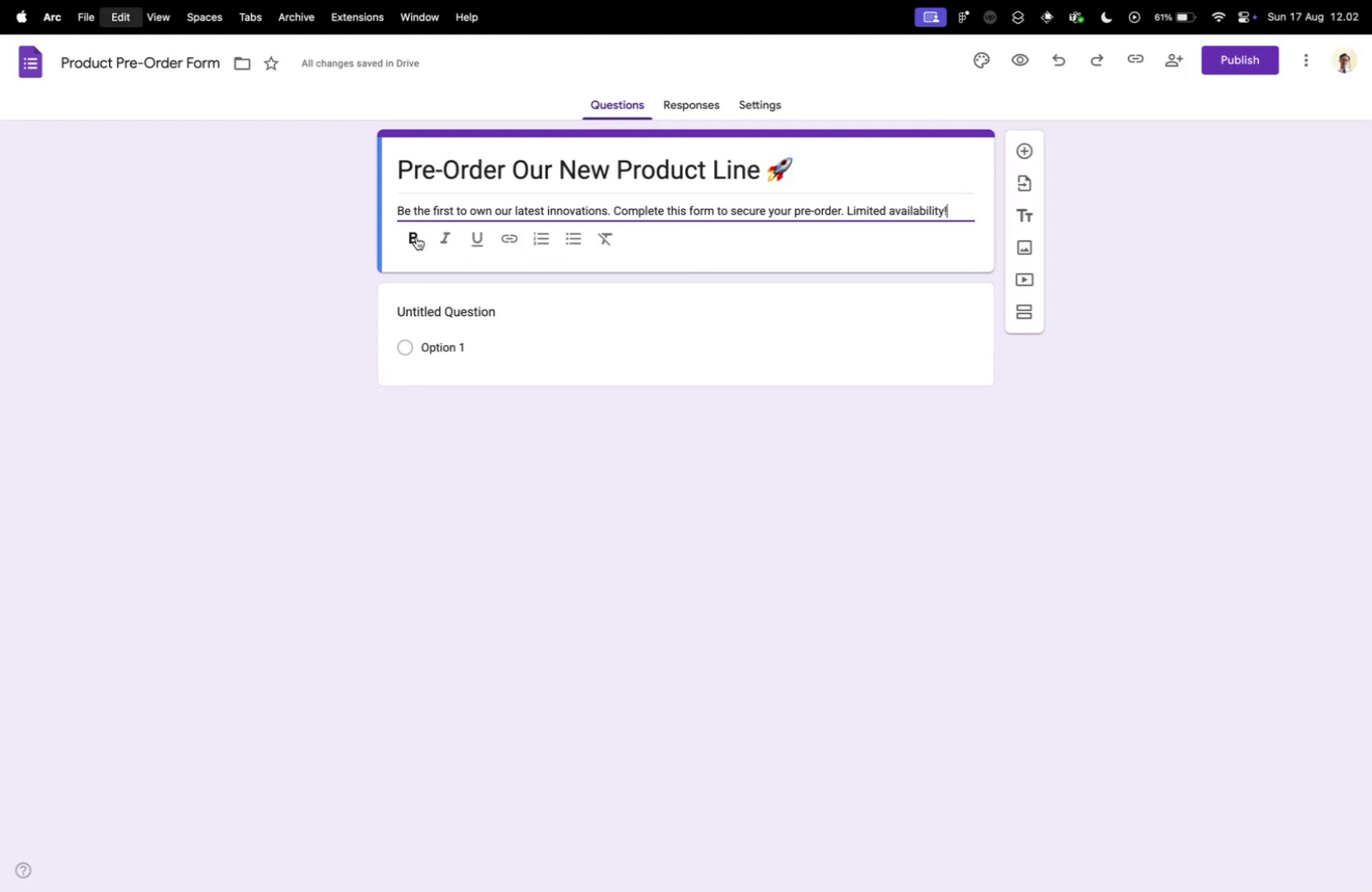 
key(Meta+V)
 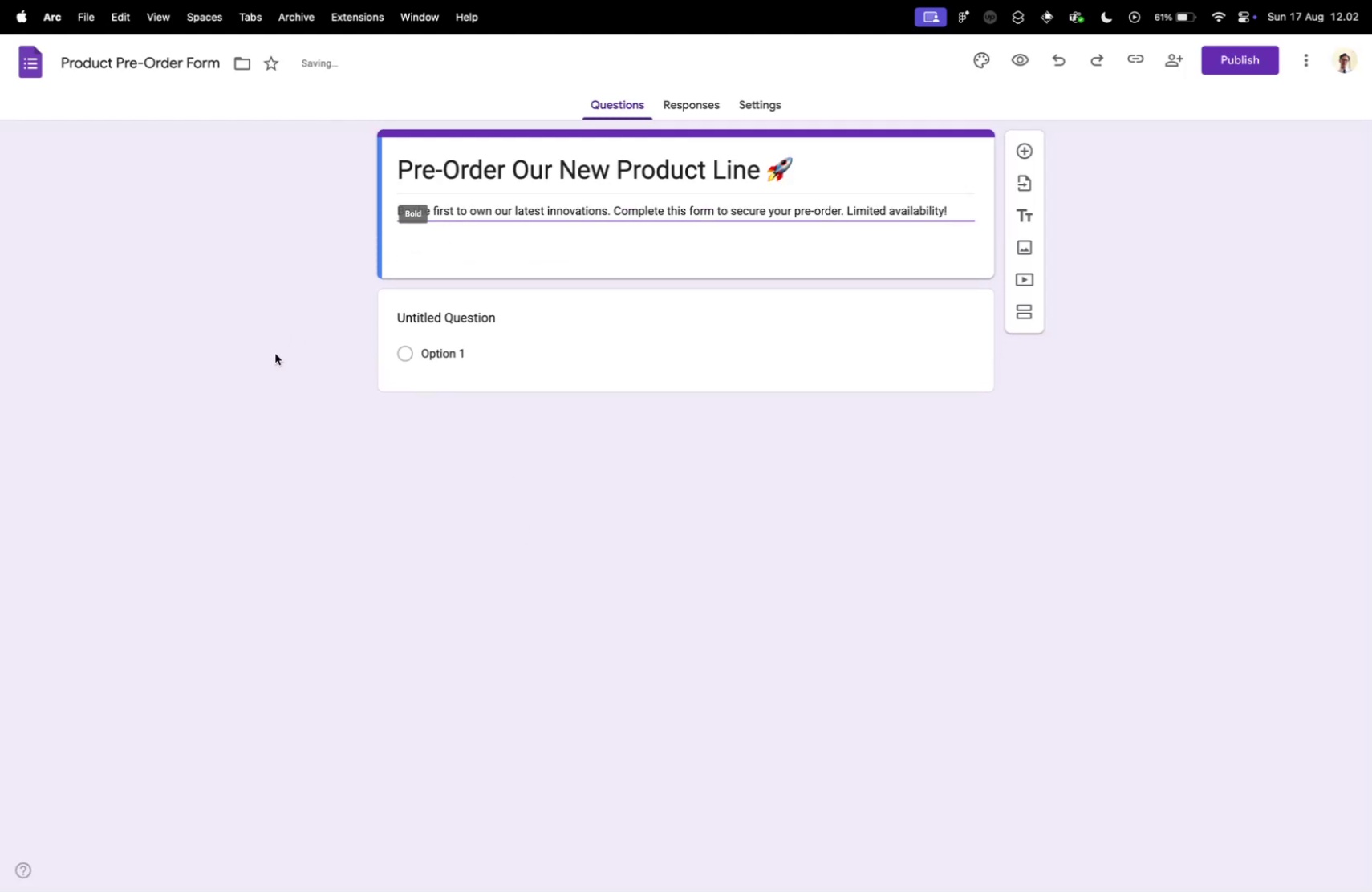 
left_click([275, 353])
 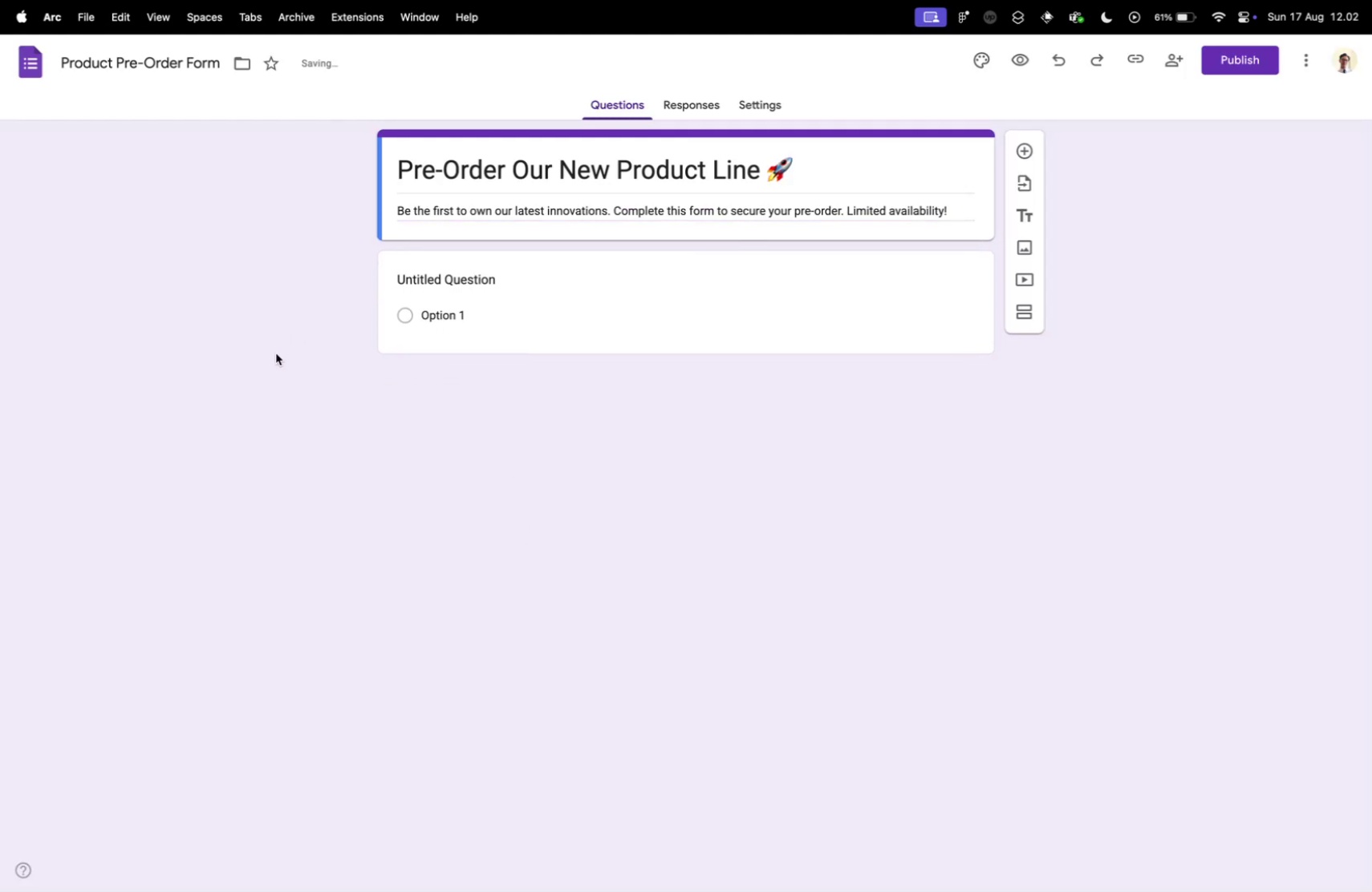 
key(Control+ControlLeft)
 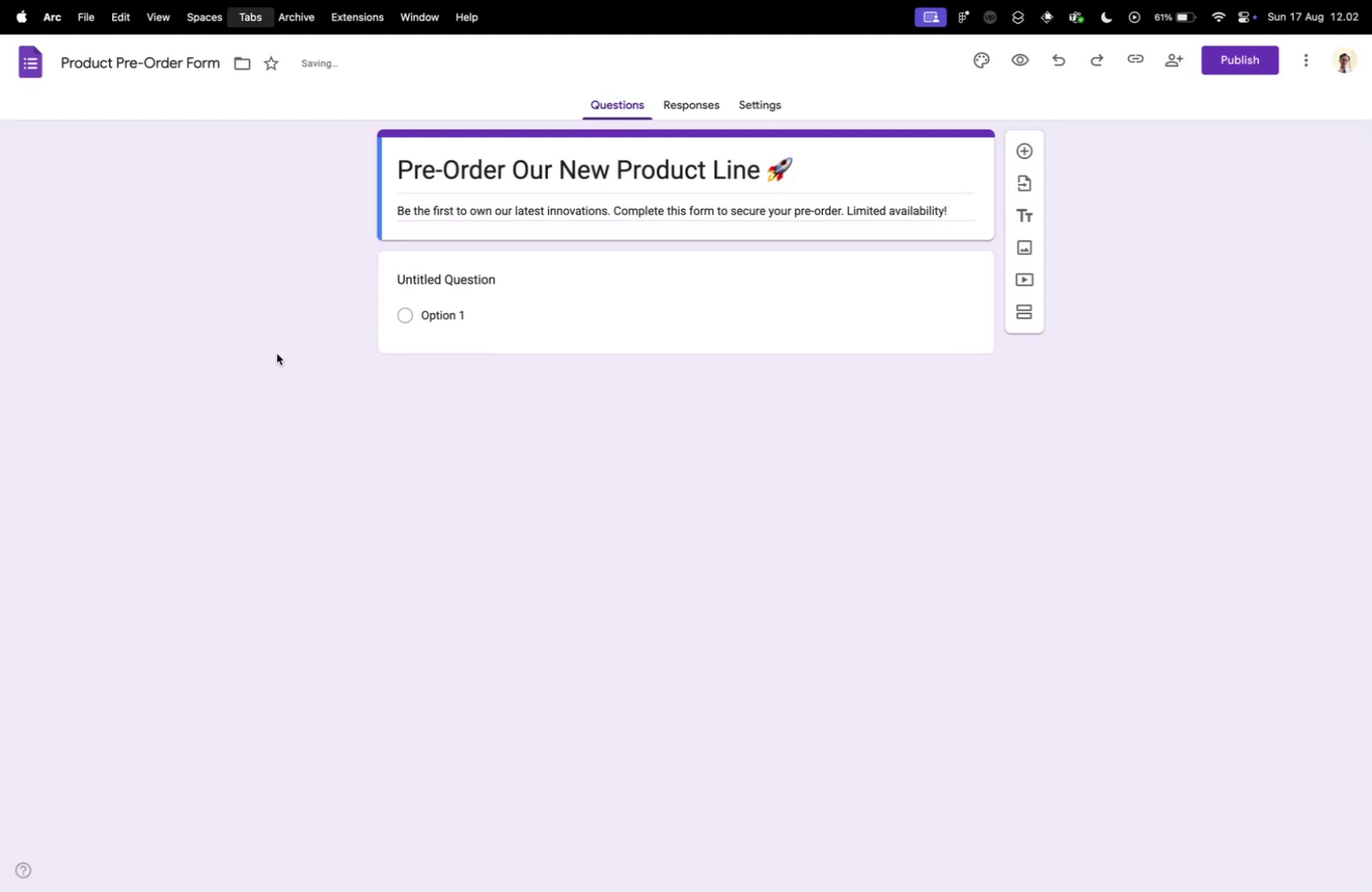 
key(Control+Tab)
 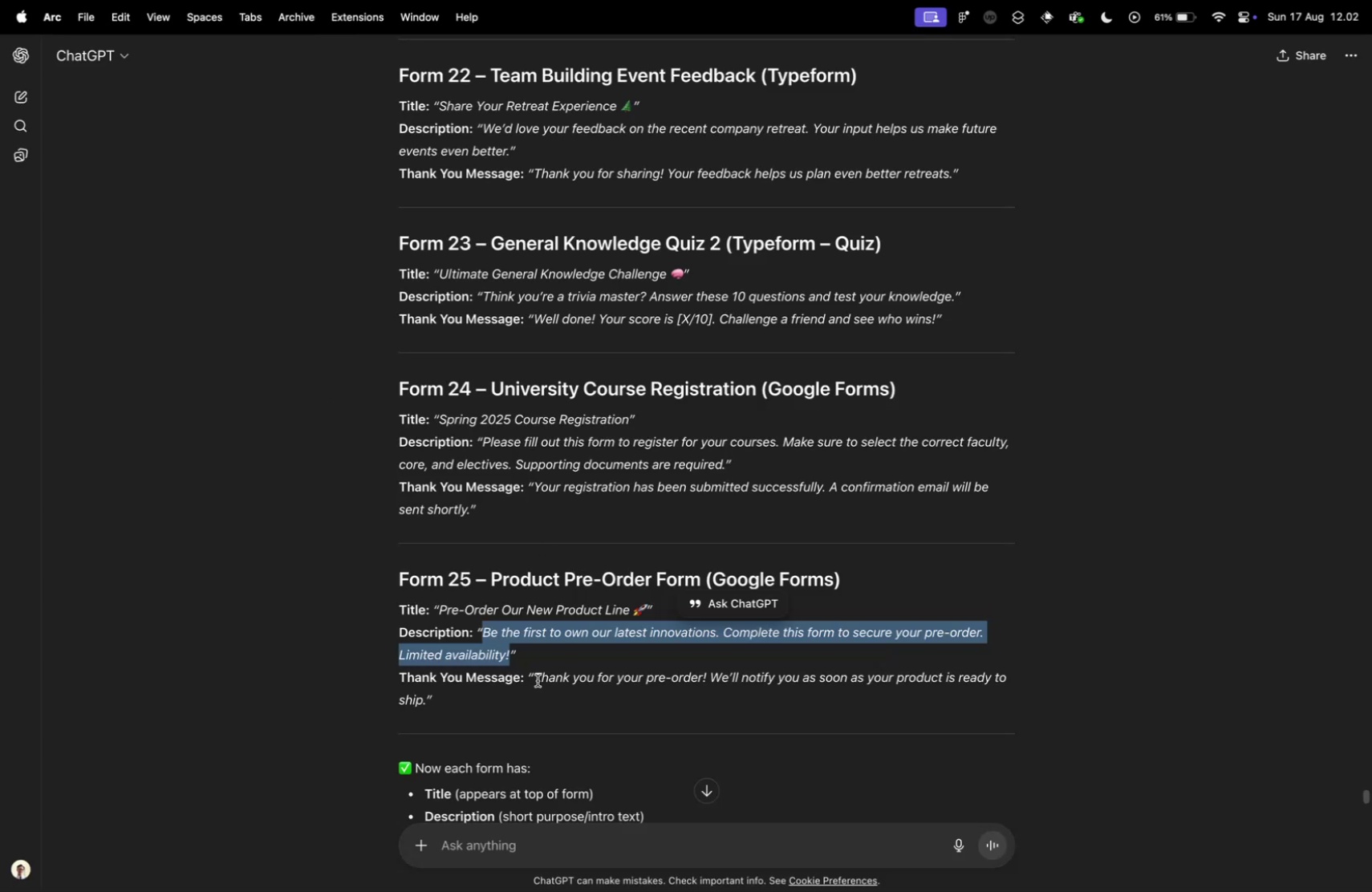 
left_click_drag(start_coordinate=[536, 676], to_coordinate=[427, 700])
 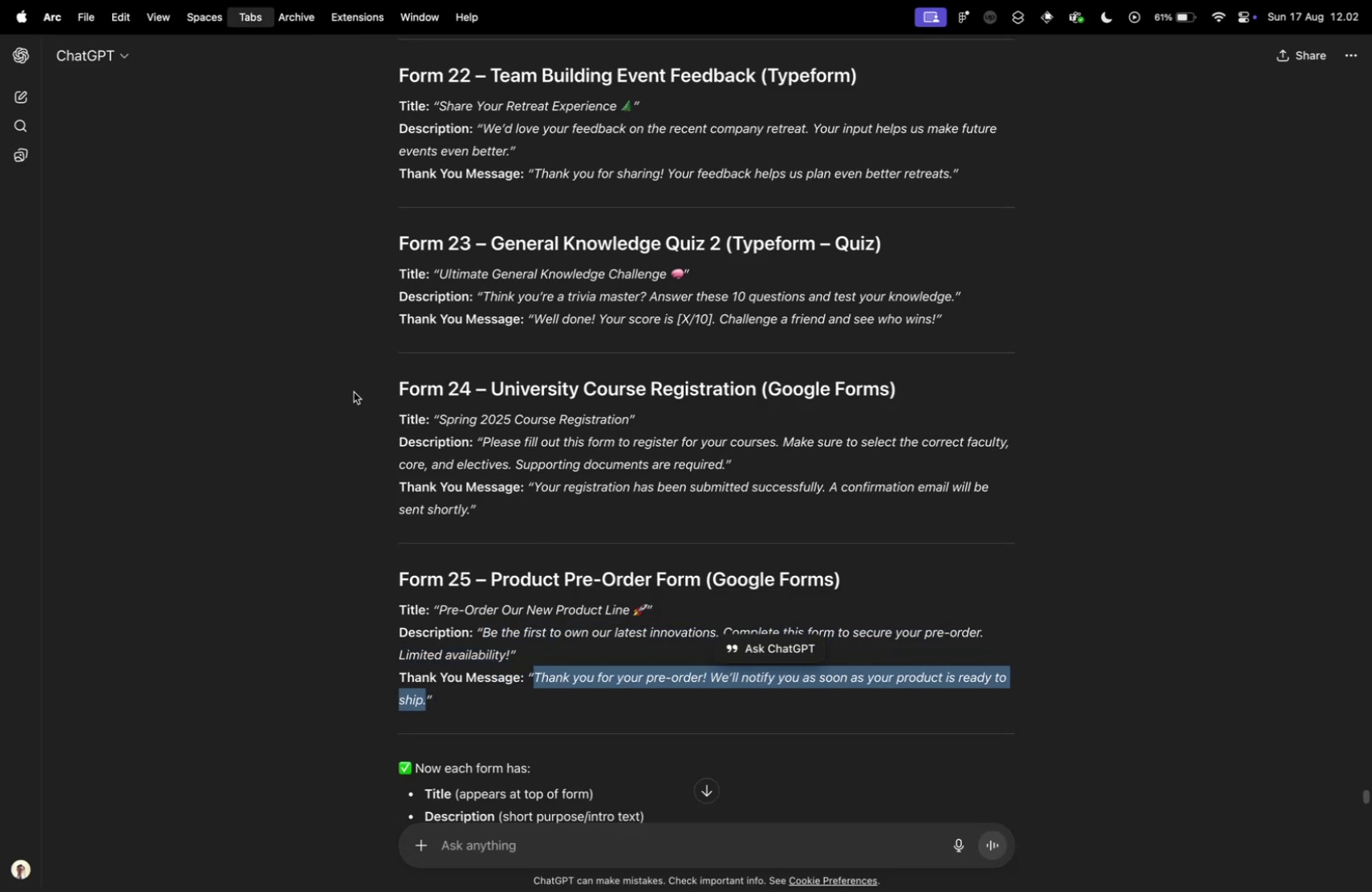 
key(Meta+C)
 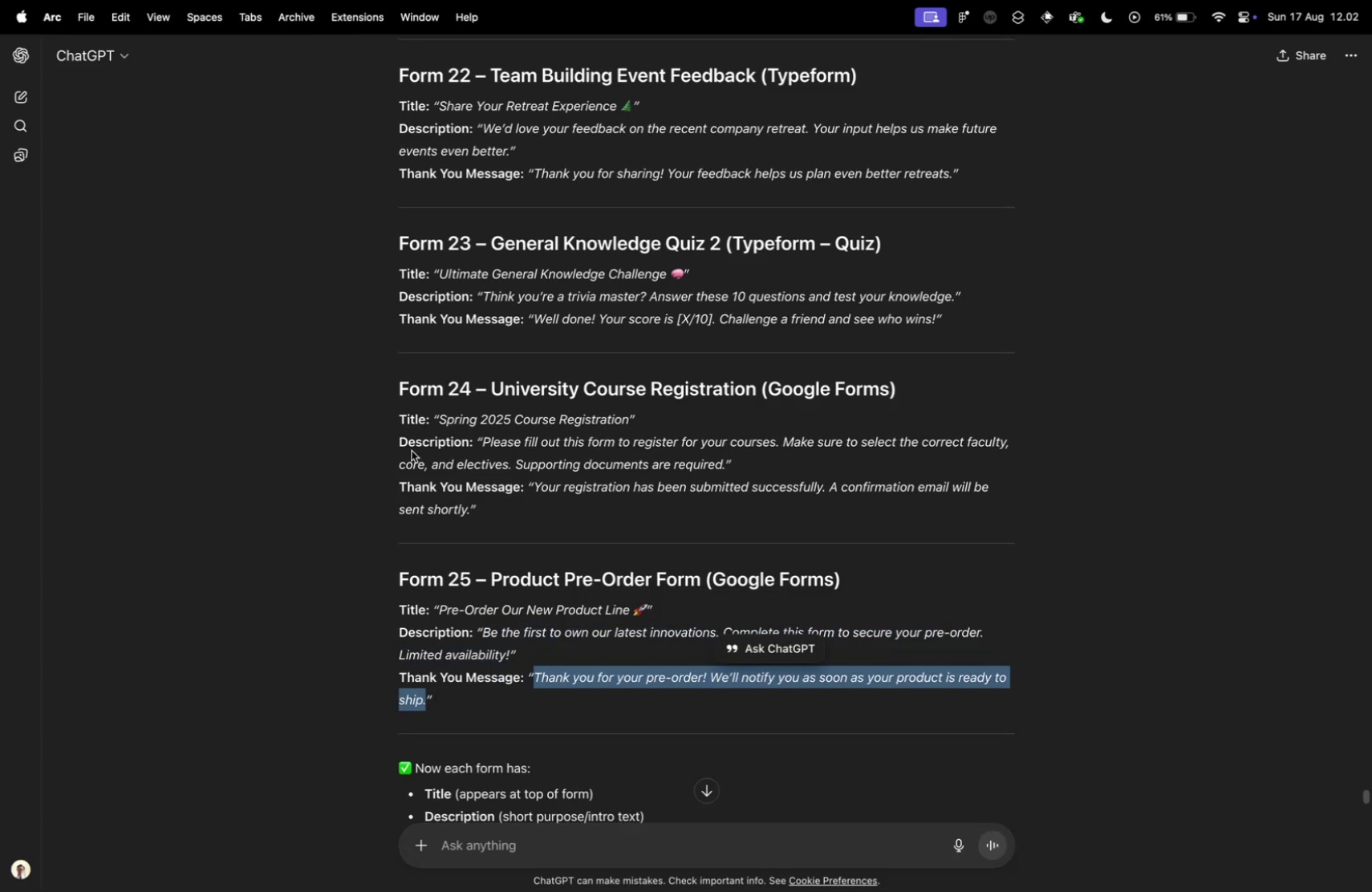 
key(Control+ControlLeft)
 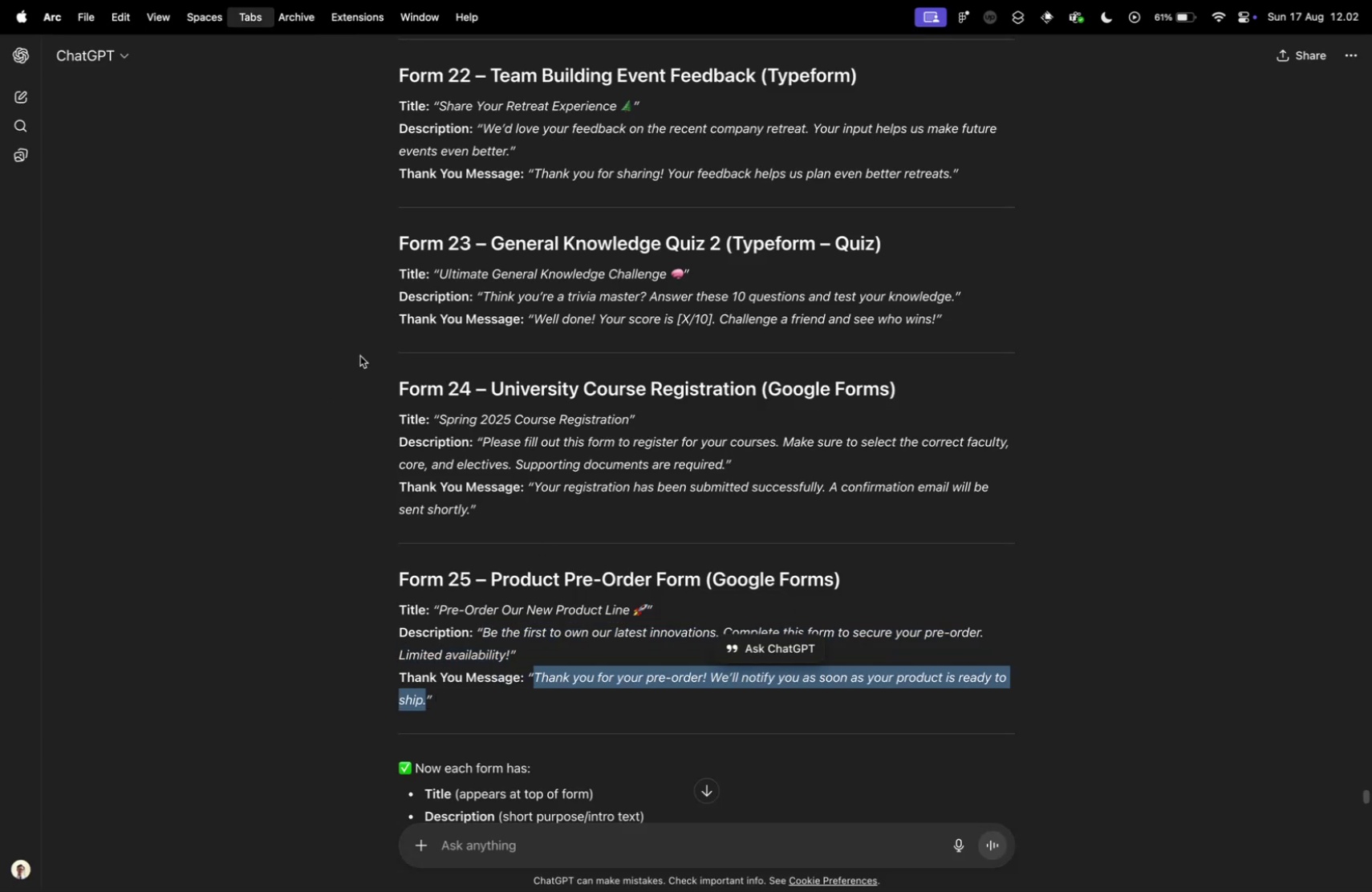 
key(Control+Tab)
 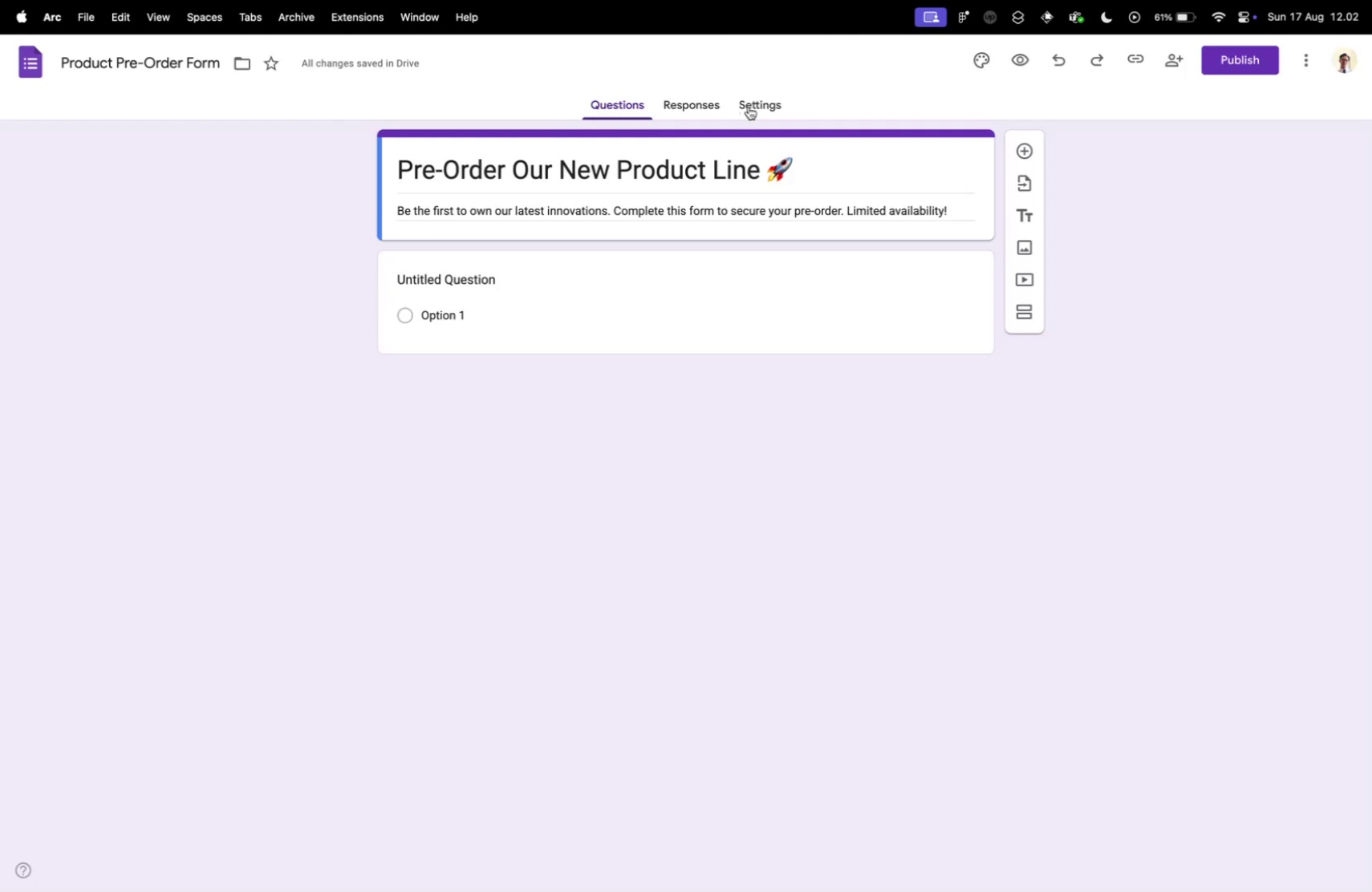 
left_click([751, 105])
 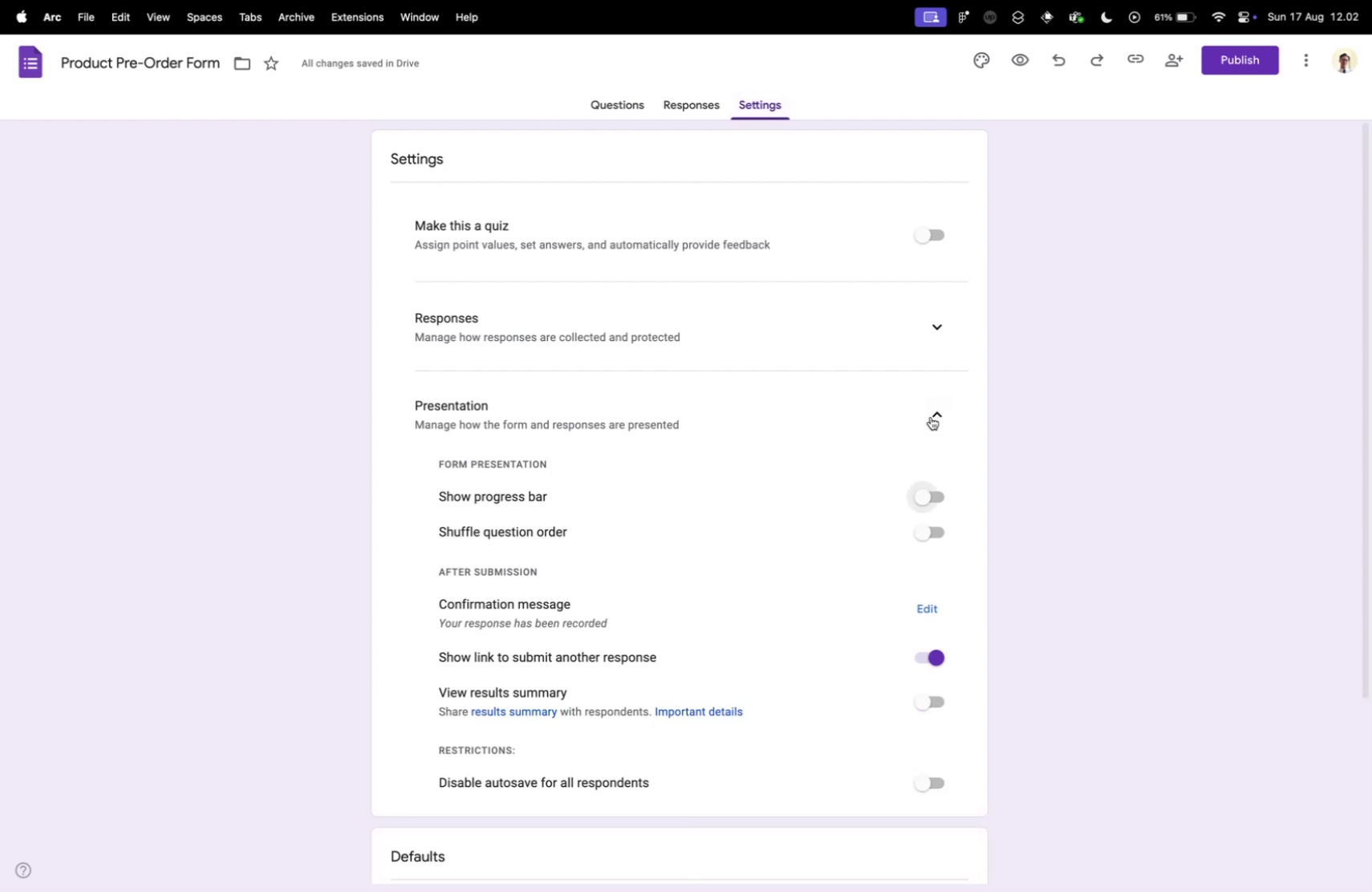 
scroll: coordinate [829, 572], scroll_direction: down, amount: 8.0
 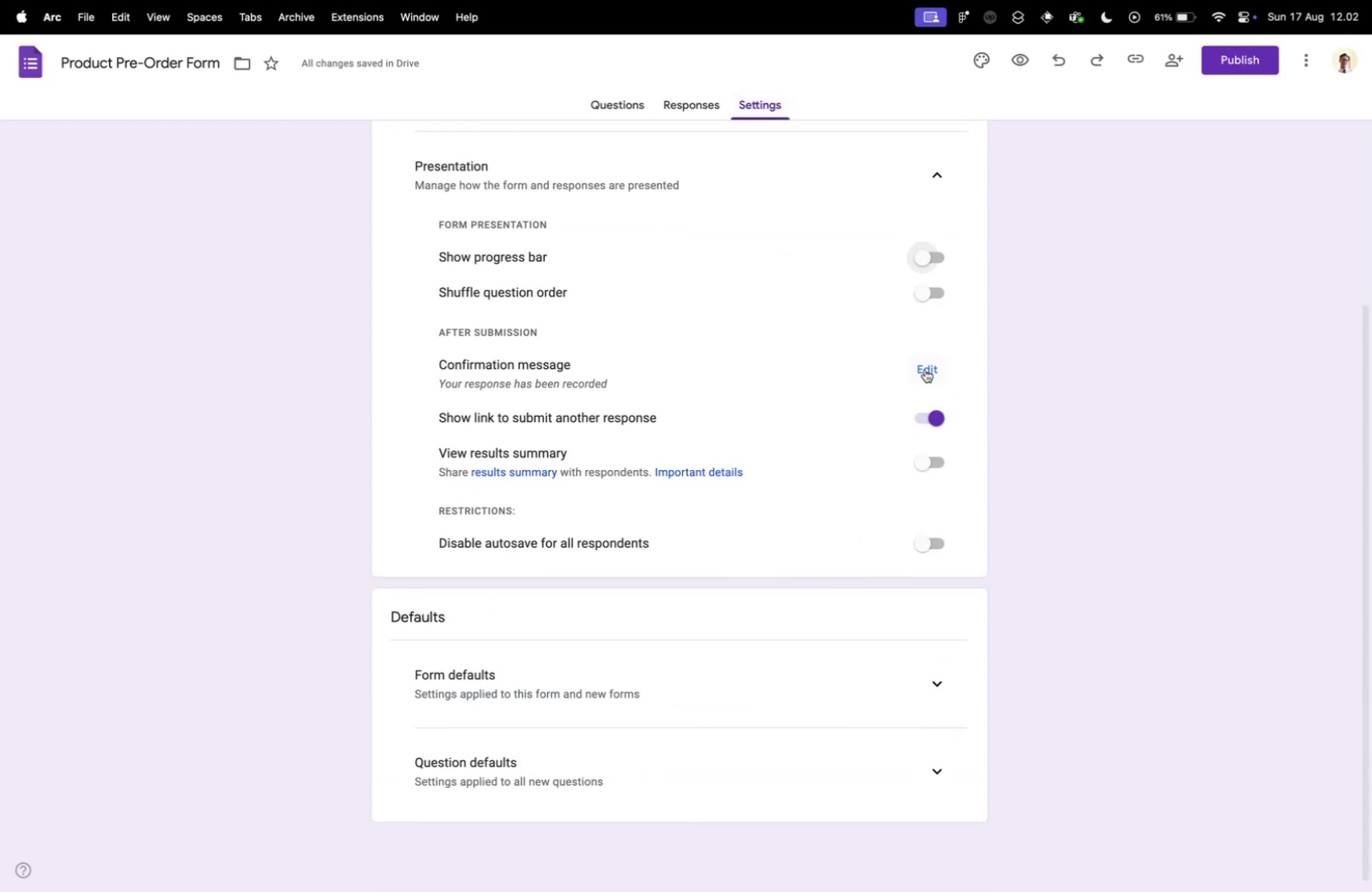 
left_click([925, 368])
 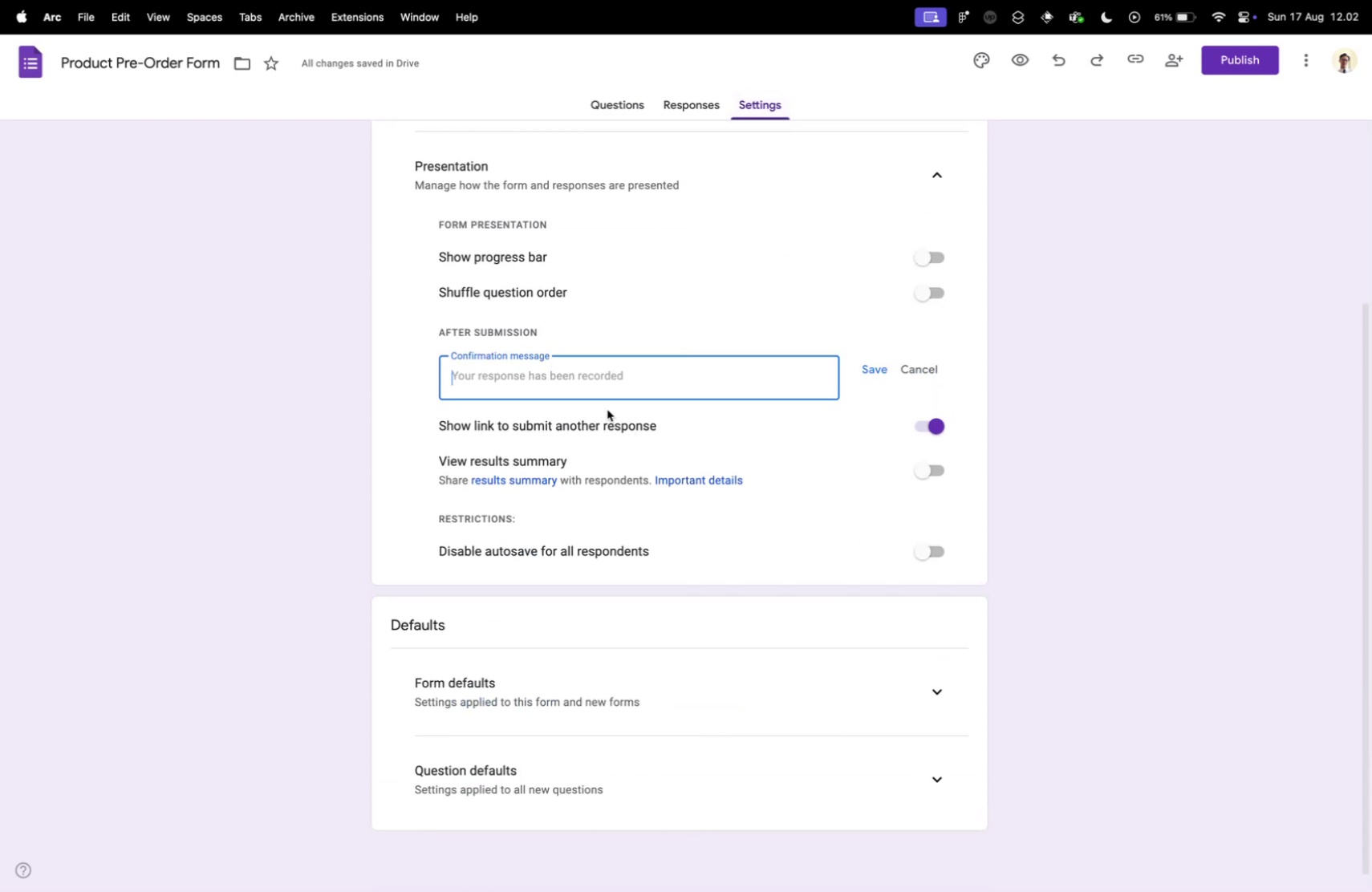 
key(Meta+V)
 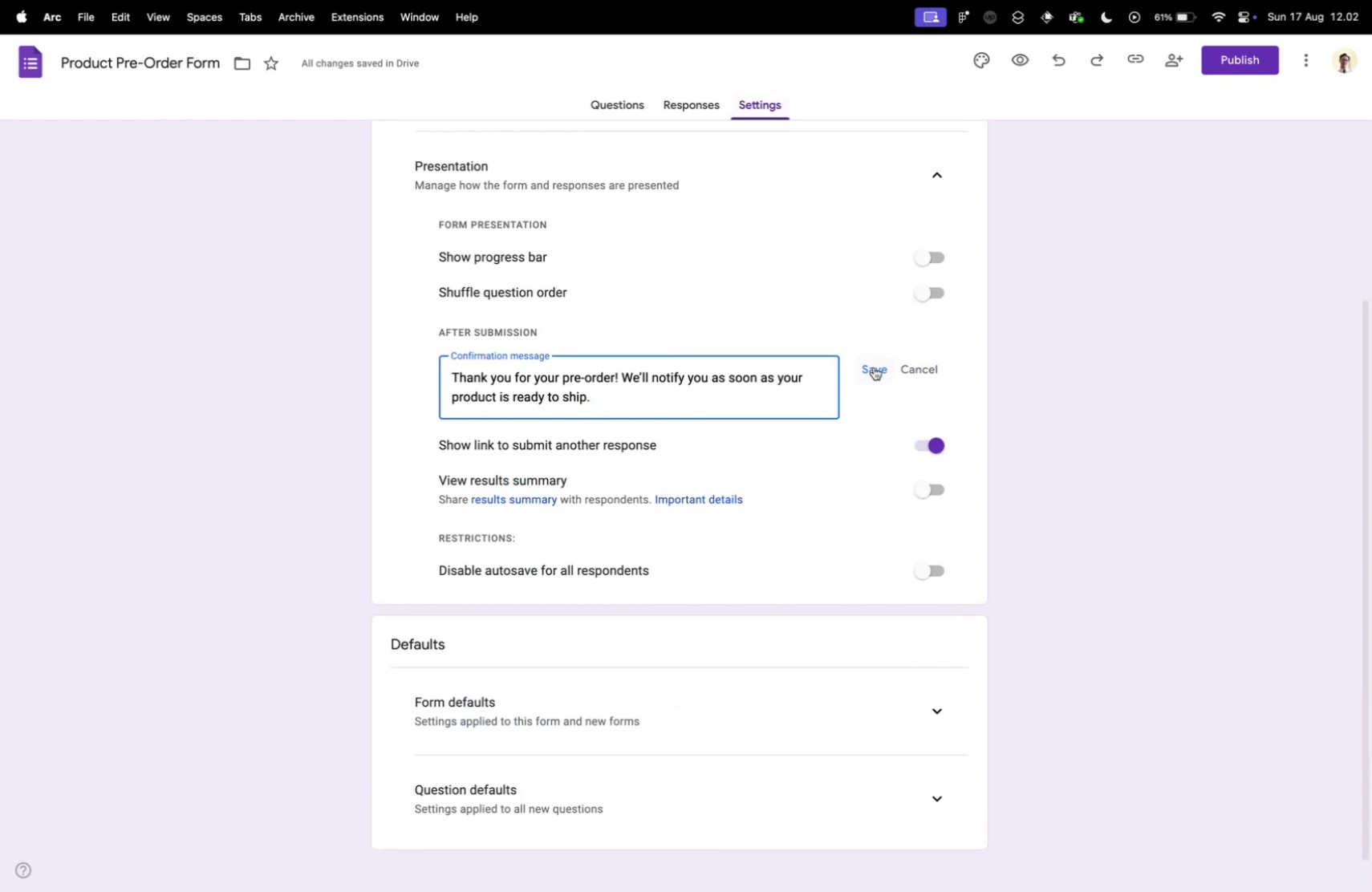 
left_click([874, 367])
 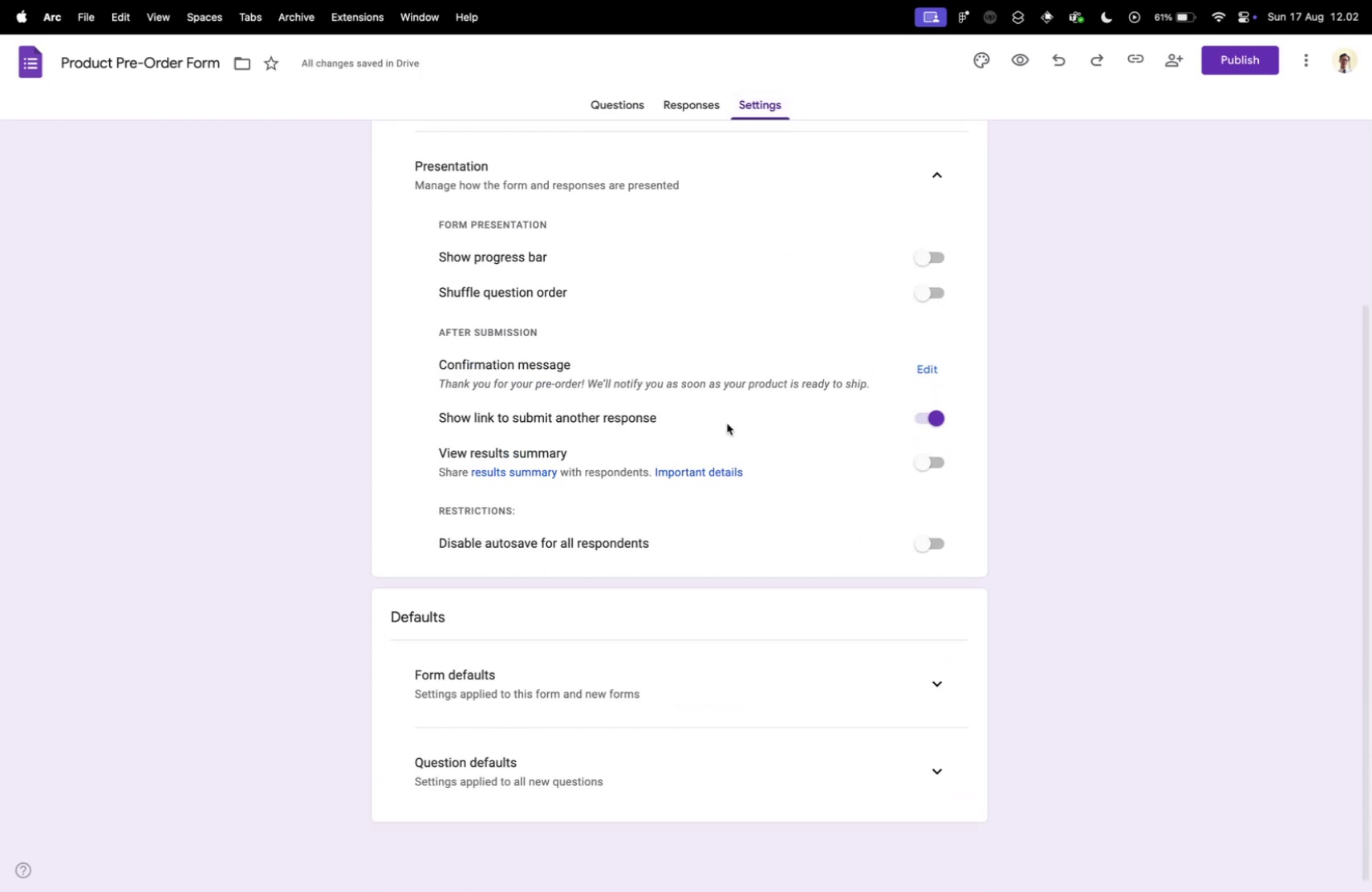 
left_click([937, 412])
 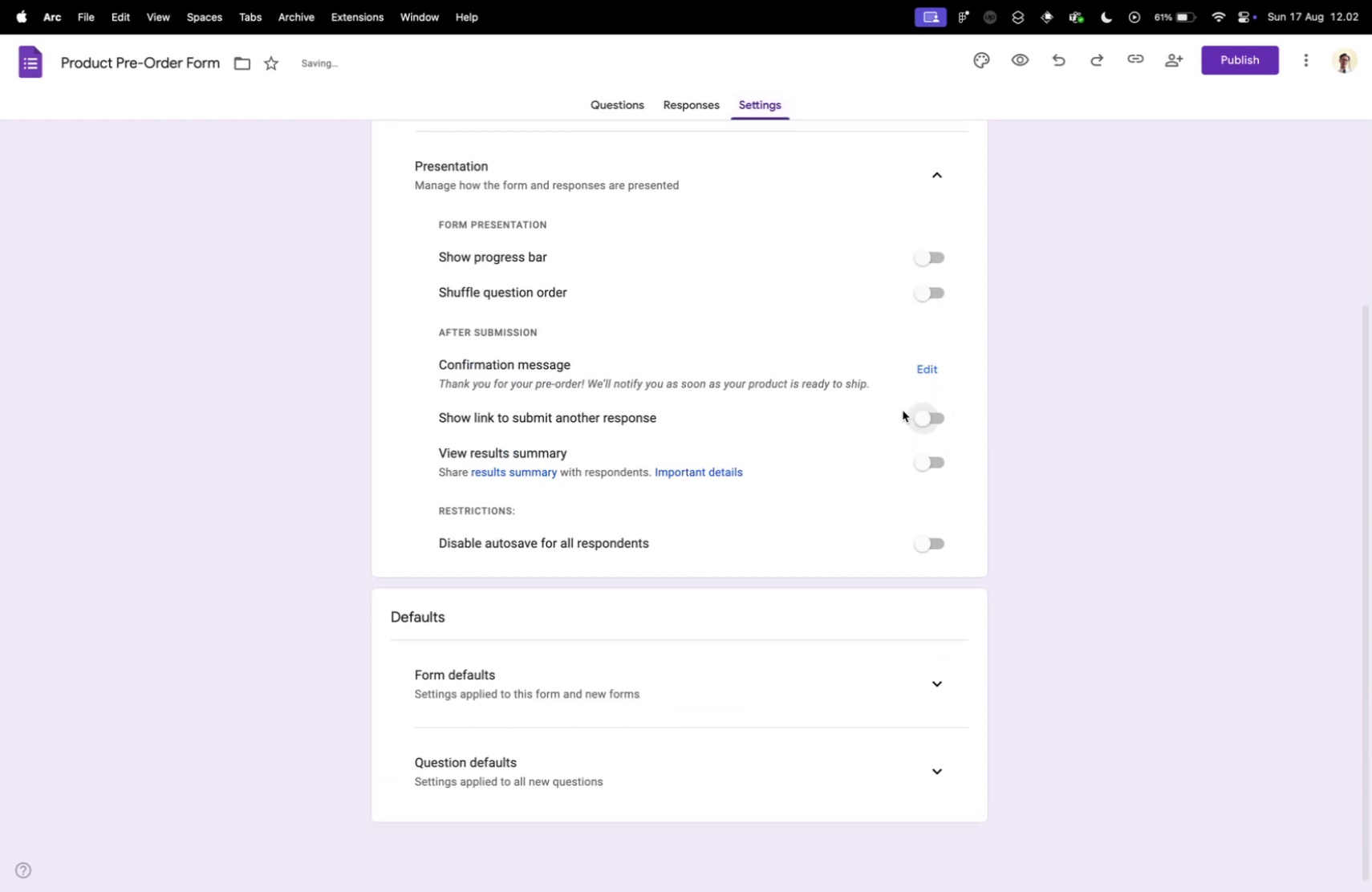 
left_click([928, 412])
 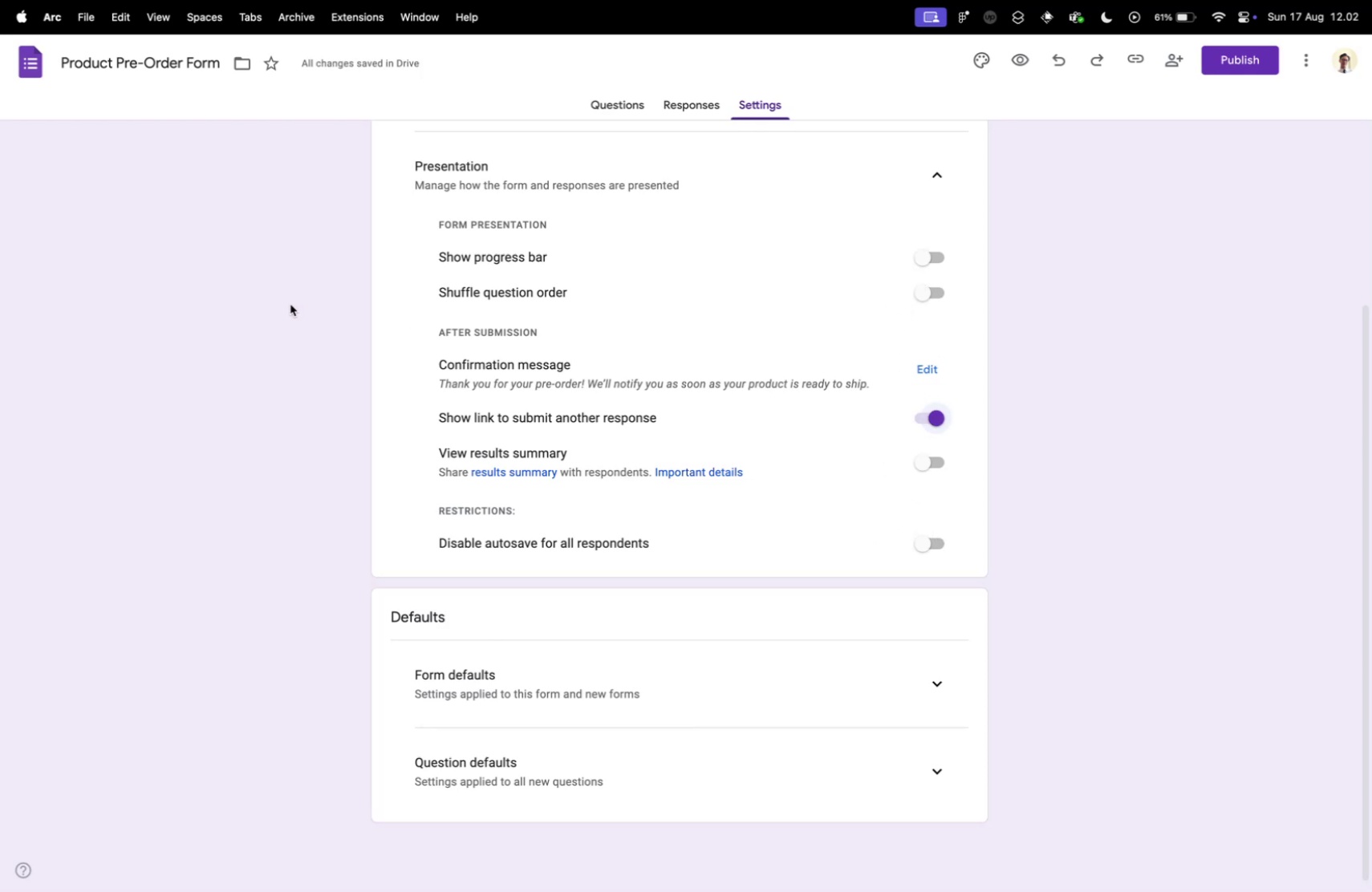 
left_click([604, 107])
 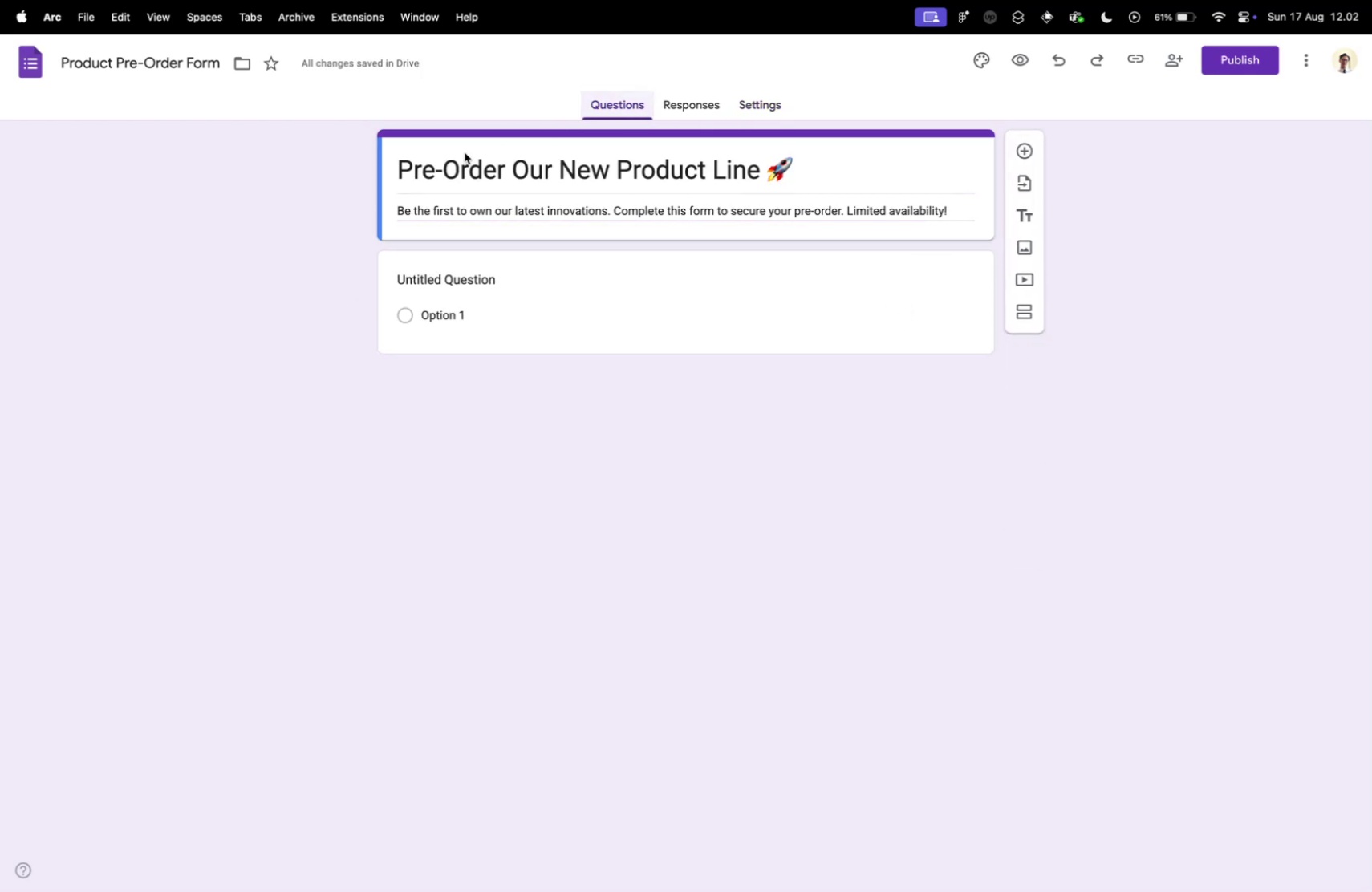 
key(Control+ControlLeft)
 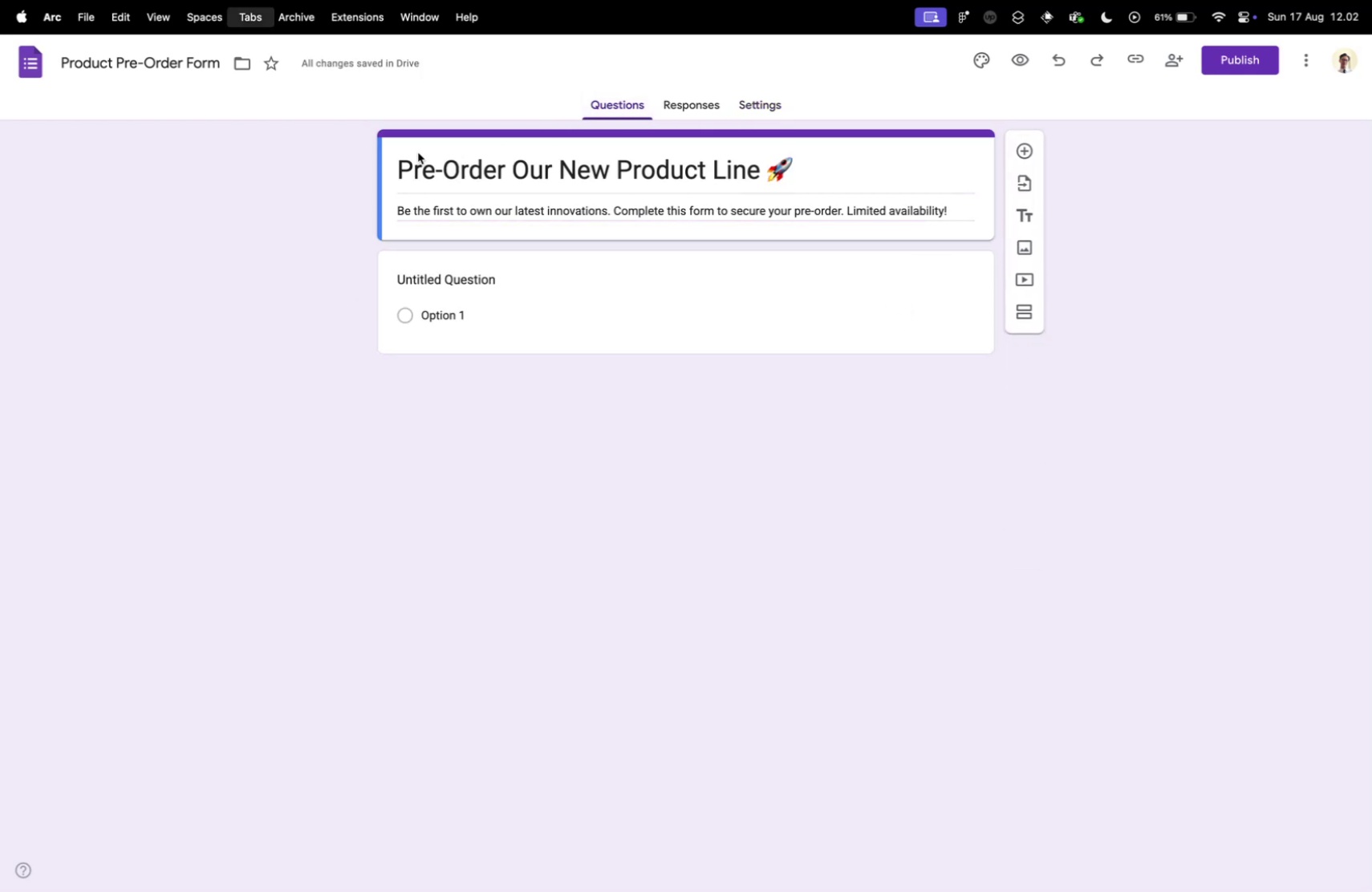 
key(Control+Tab)
 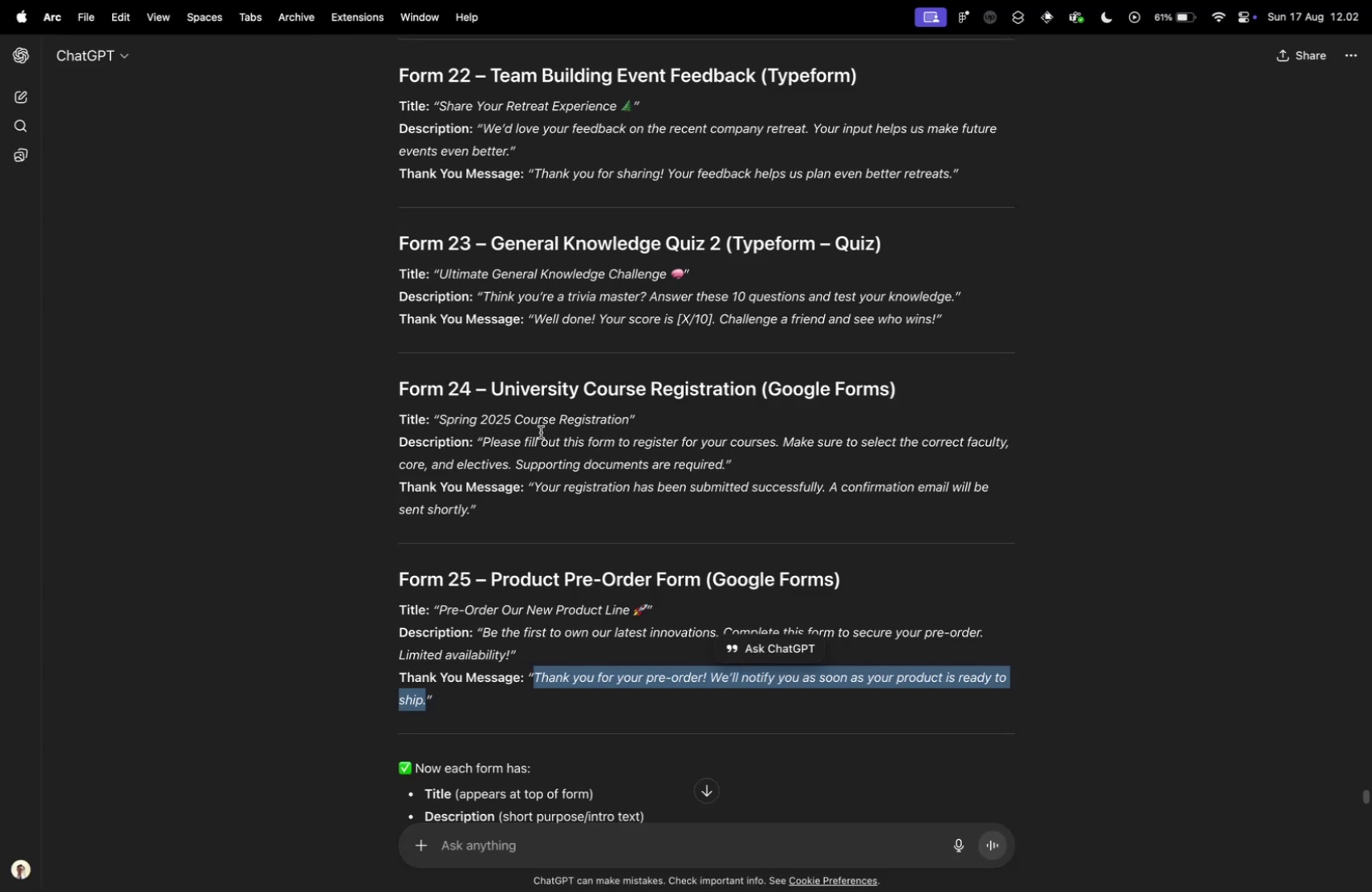 
scroll: coordinate [570, 498], scroll_direction: down, amount: 4.0
 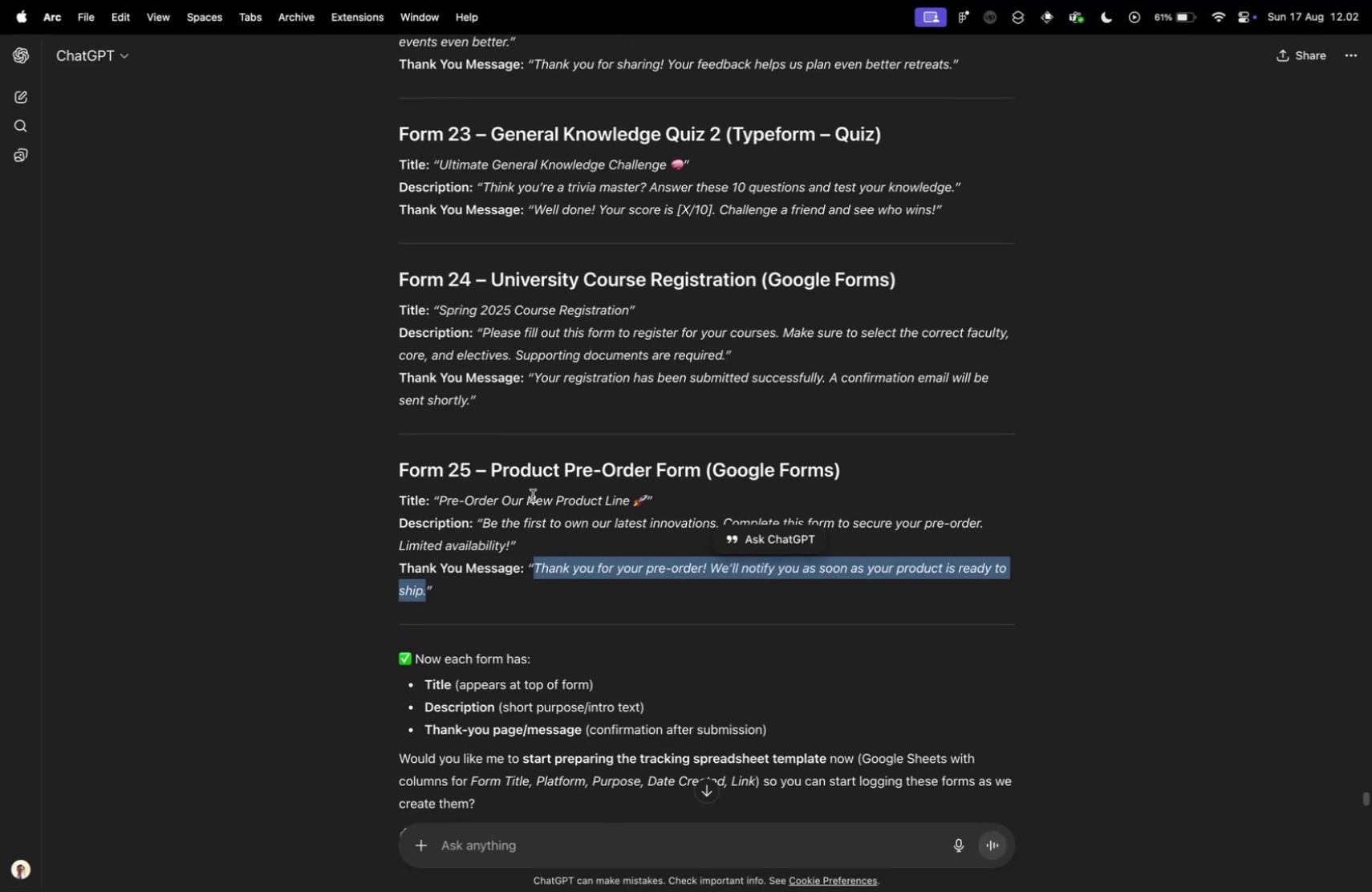 
left_click([533, 495])
 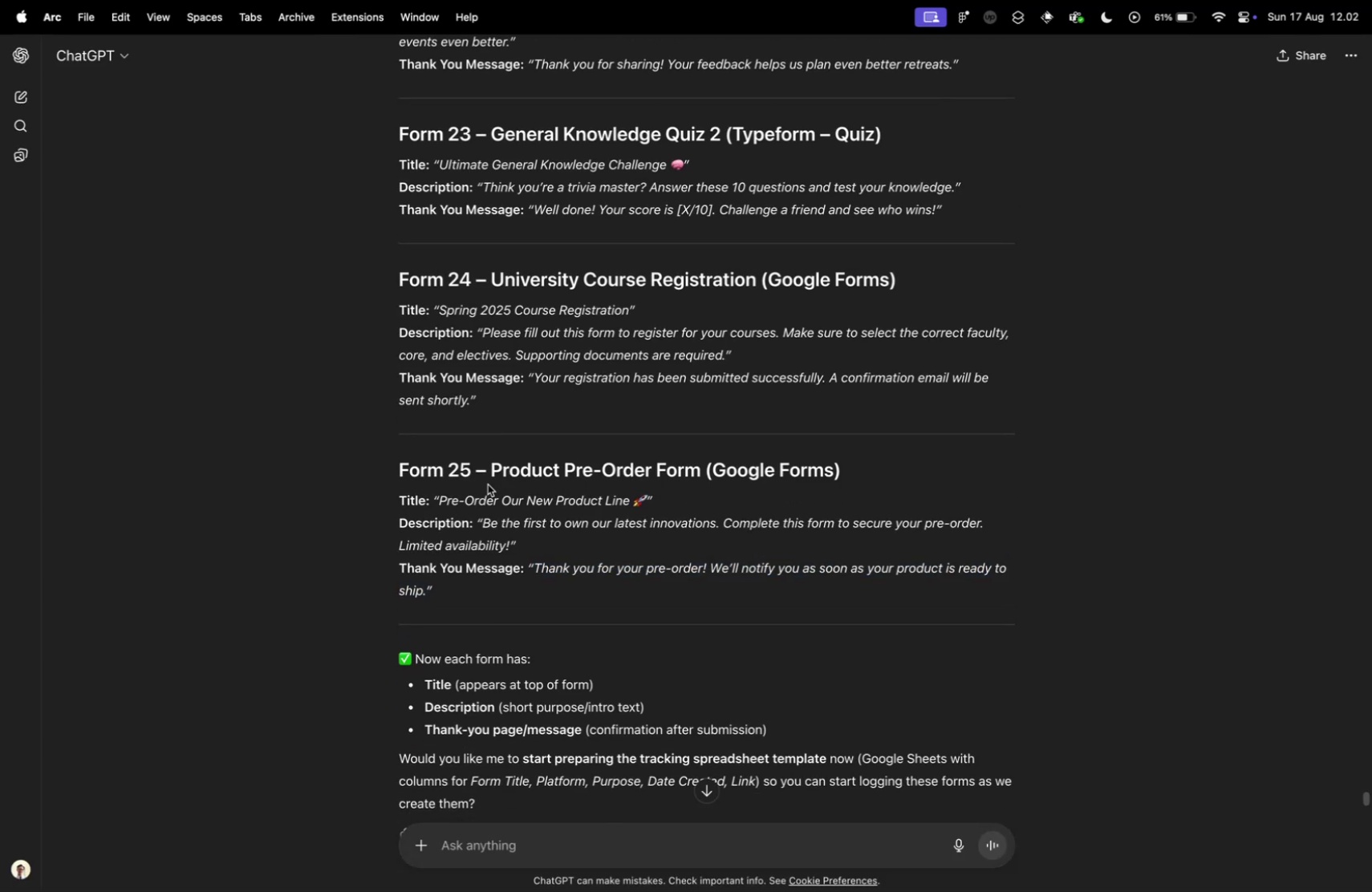 
scroll: coordinate [560, 372], scroll_direction: up, amount: 40.0
 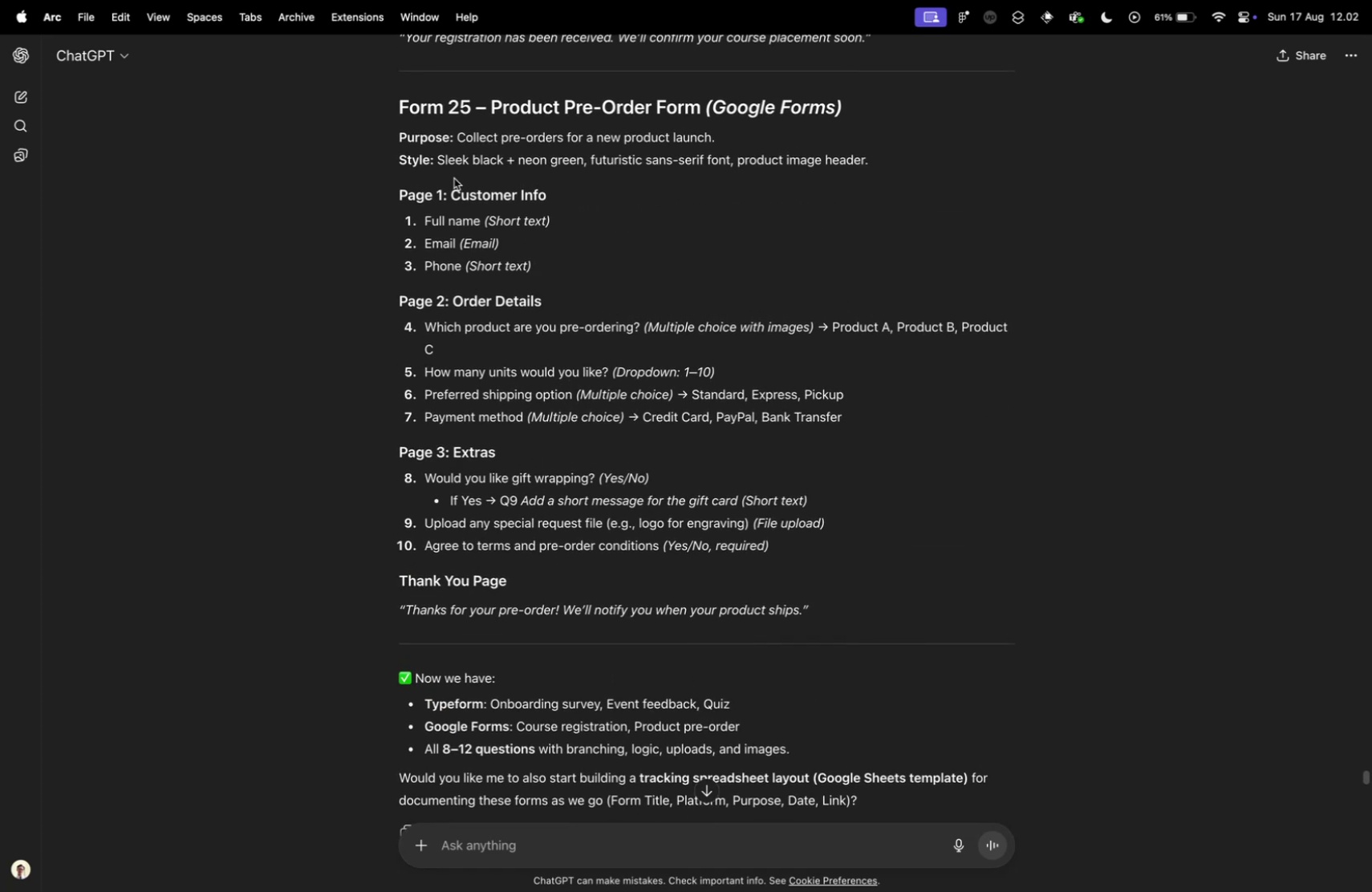 
left_click_drag(start_coordinate=[453, 193], to_coordinate=[578, 193])
 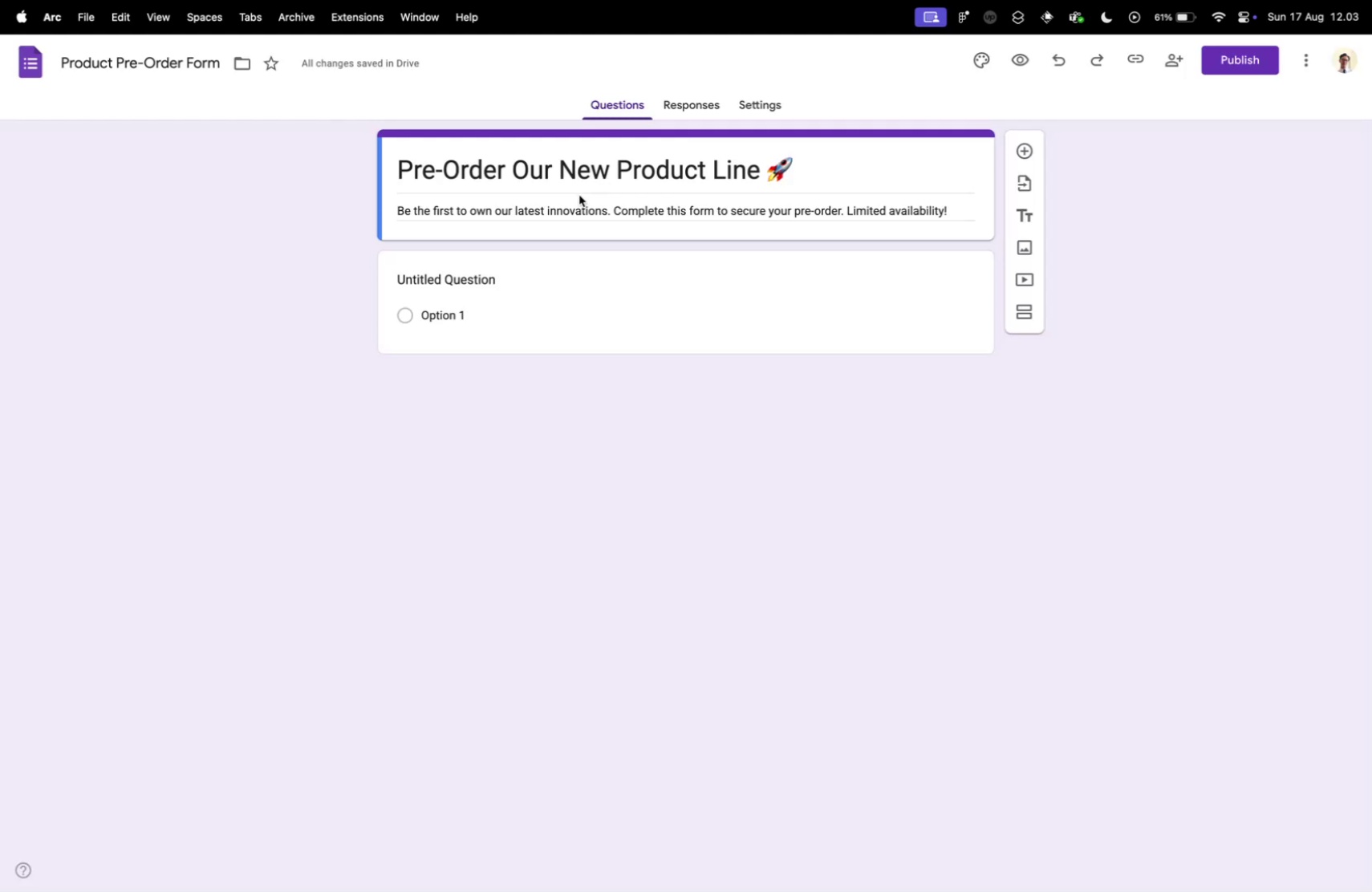 
key(Meta+CommandLeft)
 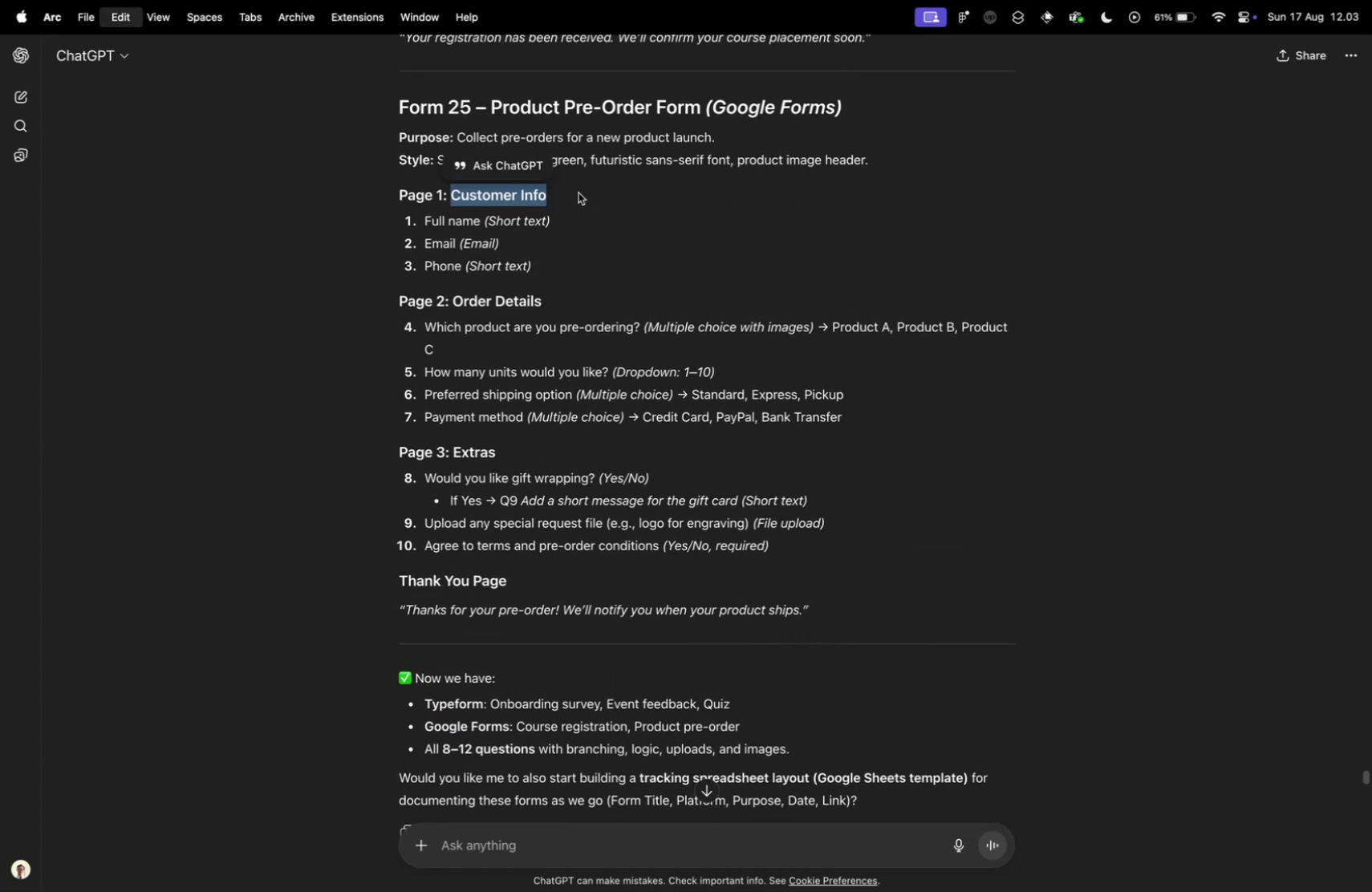 
key(Meta+C)
 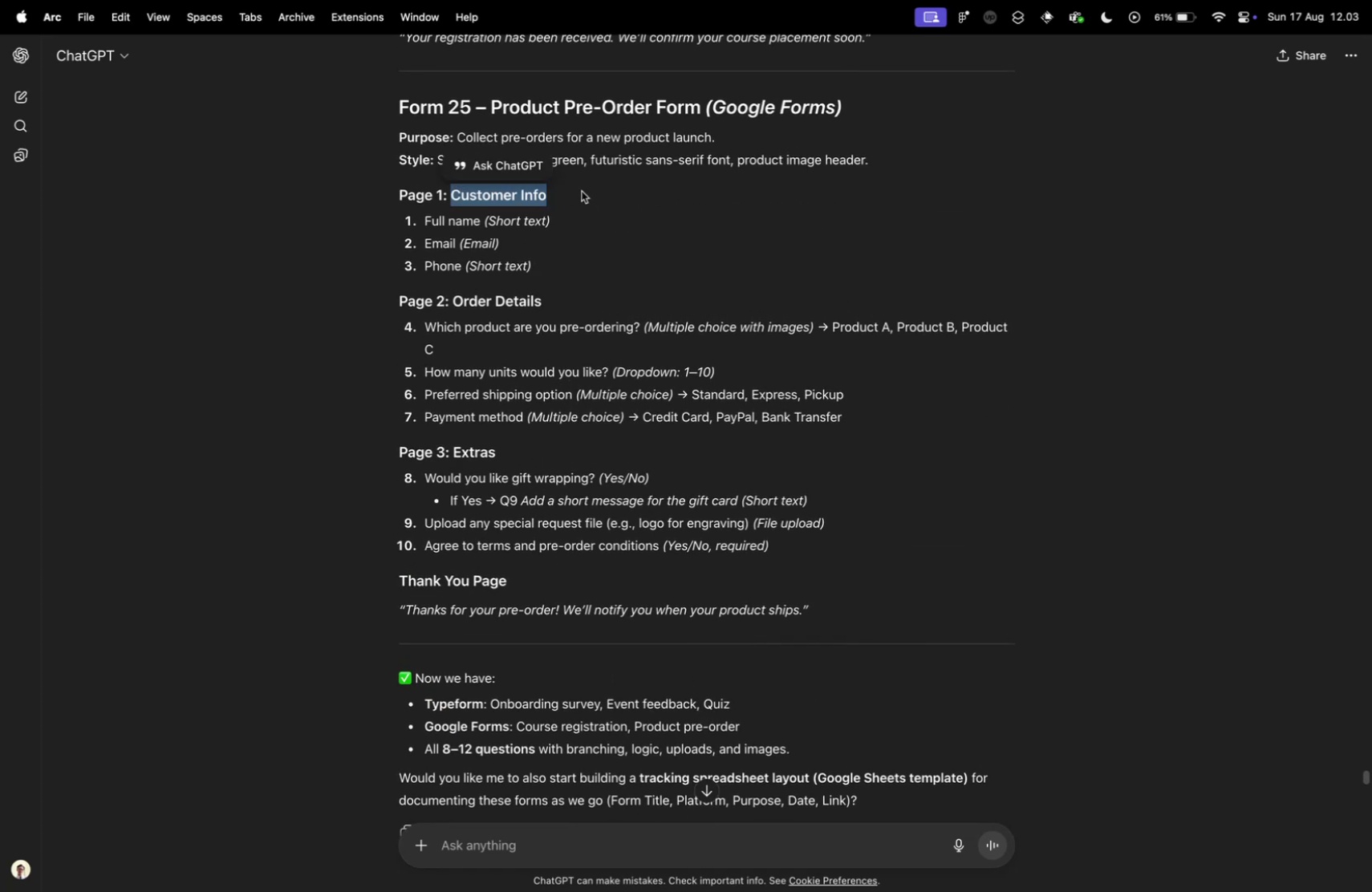 
key(Control+ControlLeft)
 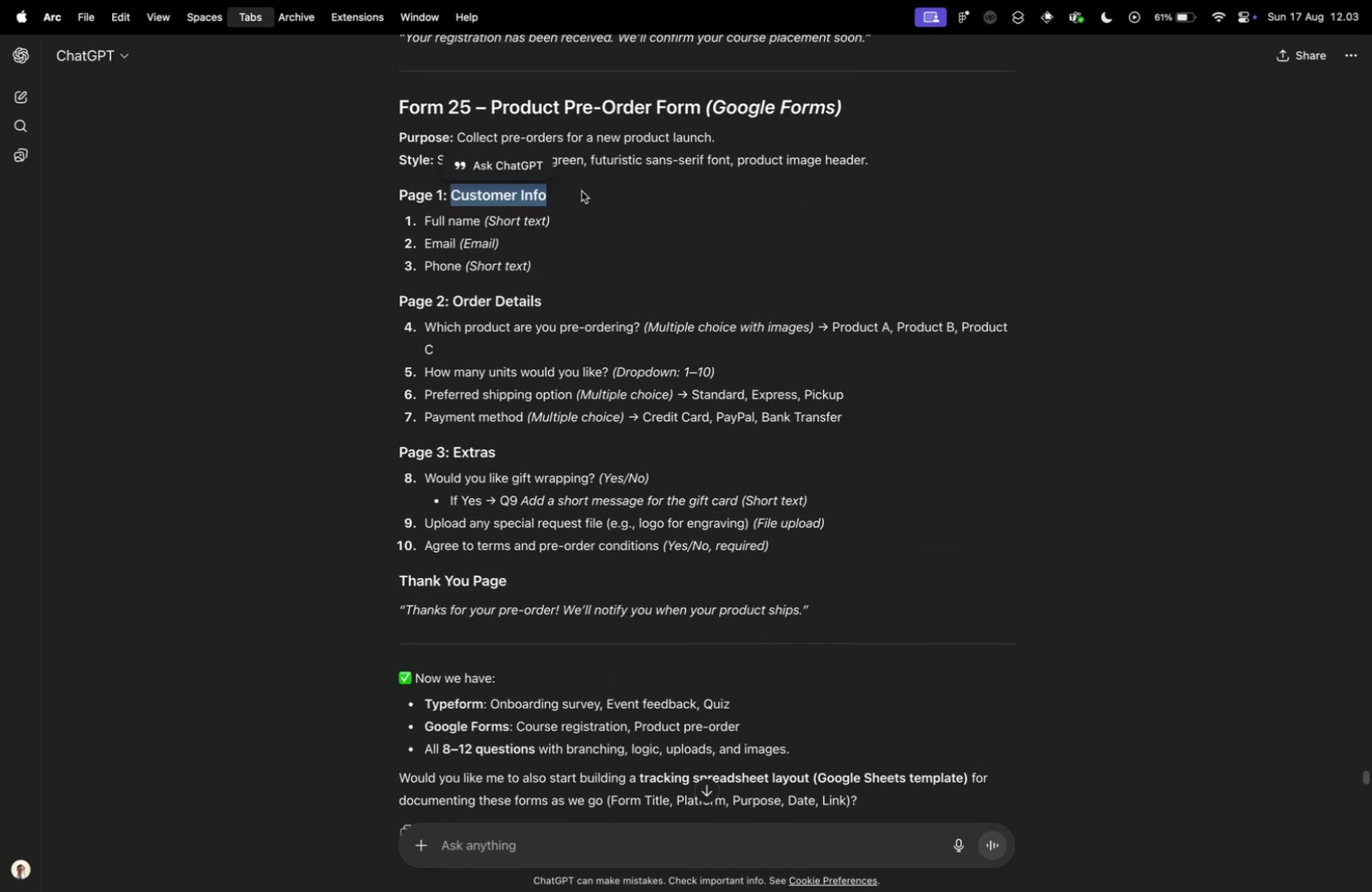 
key(Control+Tab)
 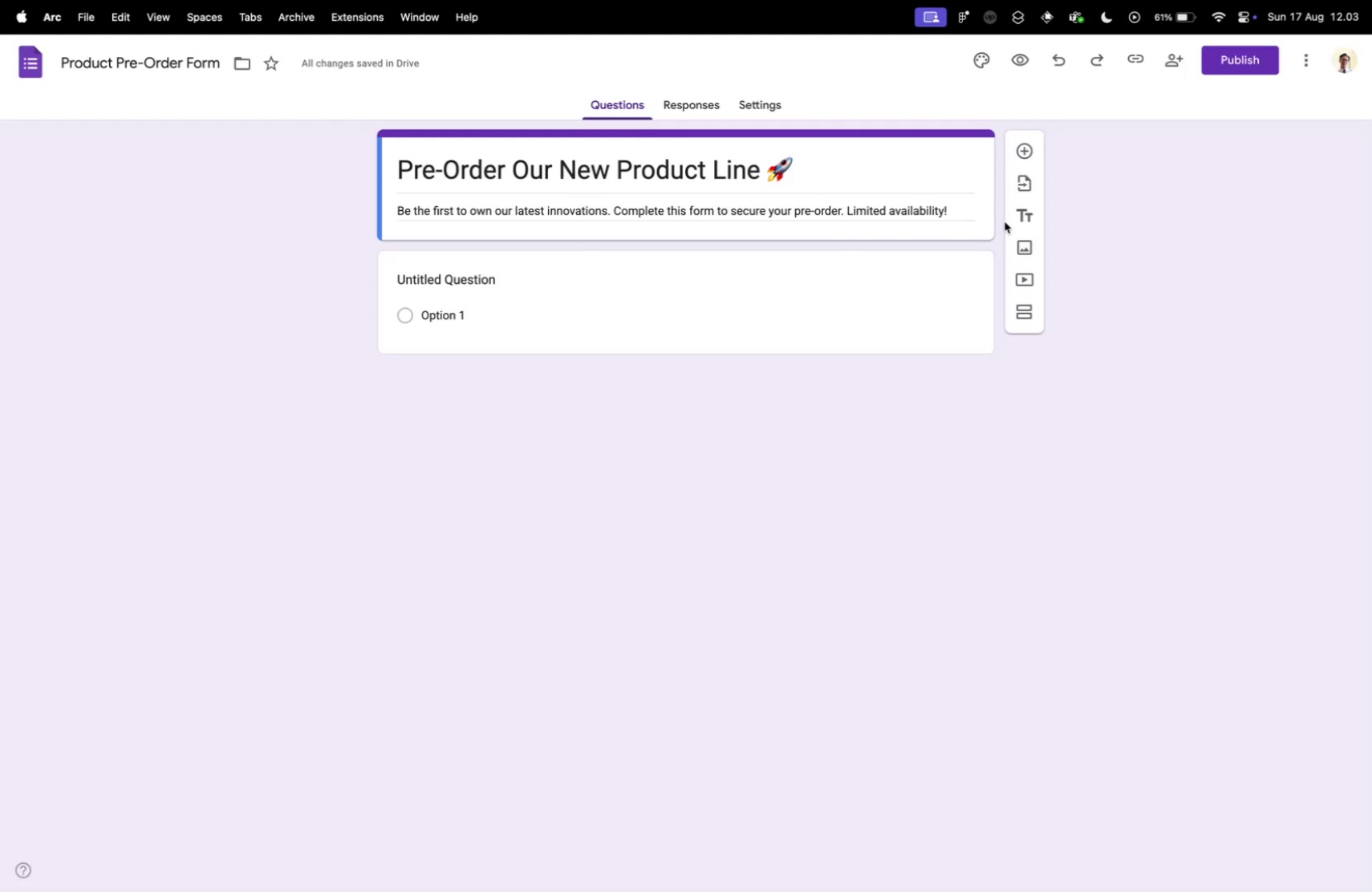 
left_click([1021, 210])
 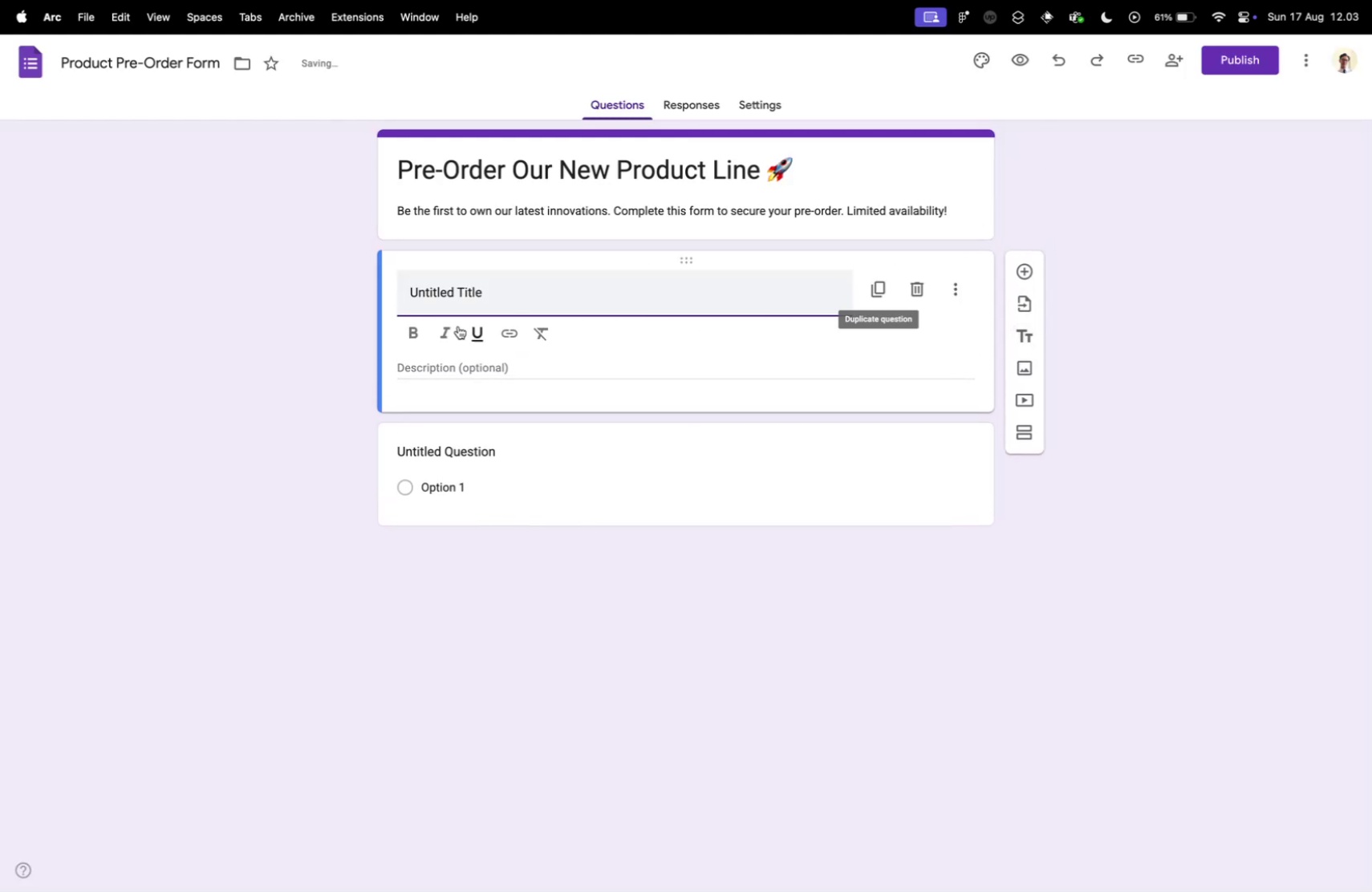 
key(Meta+A)
 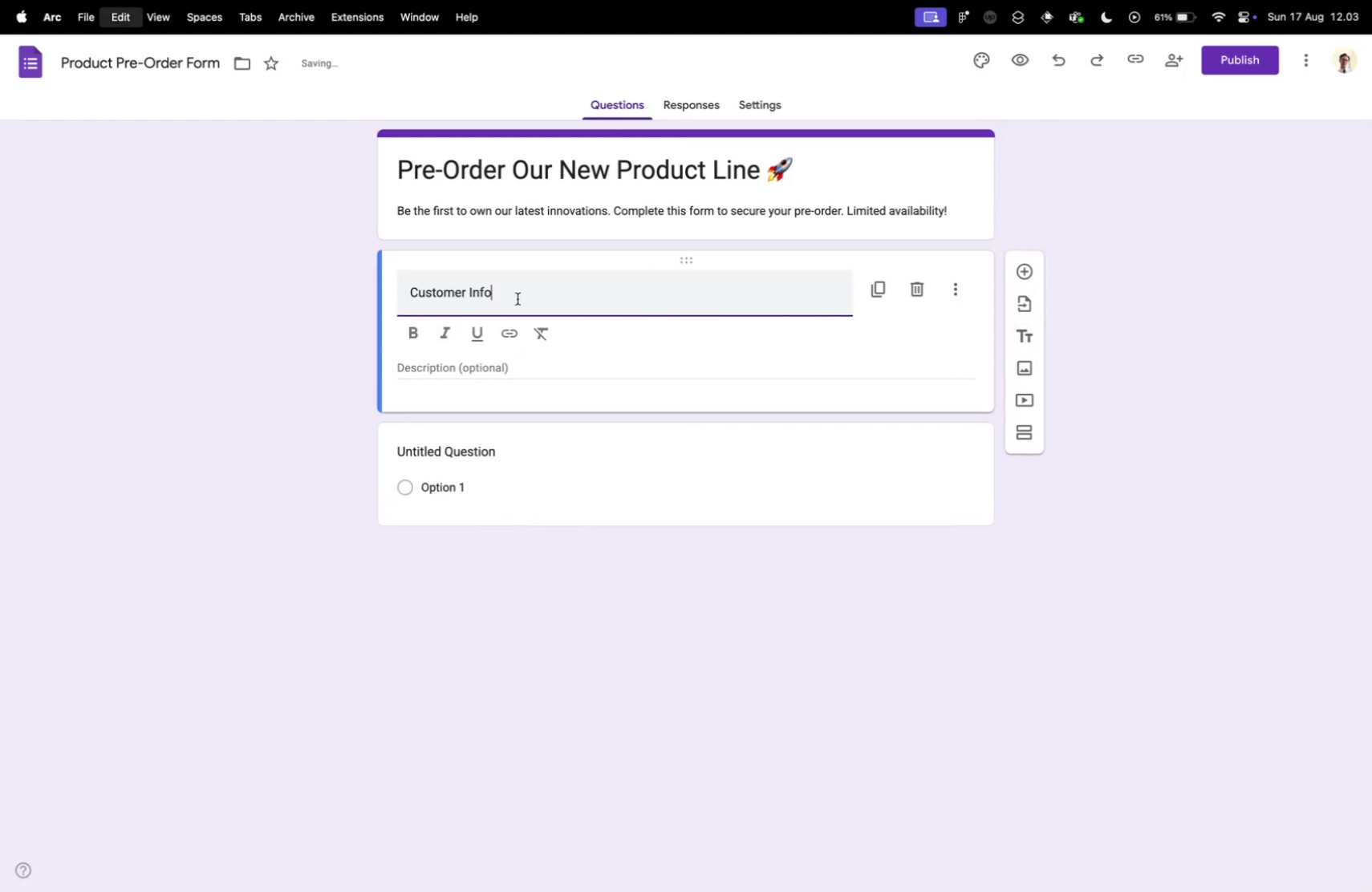 
key(Meta+V)
 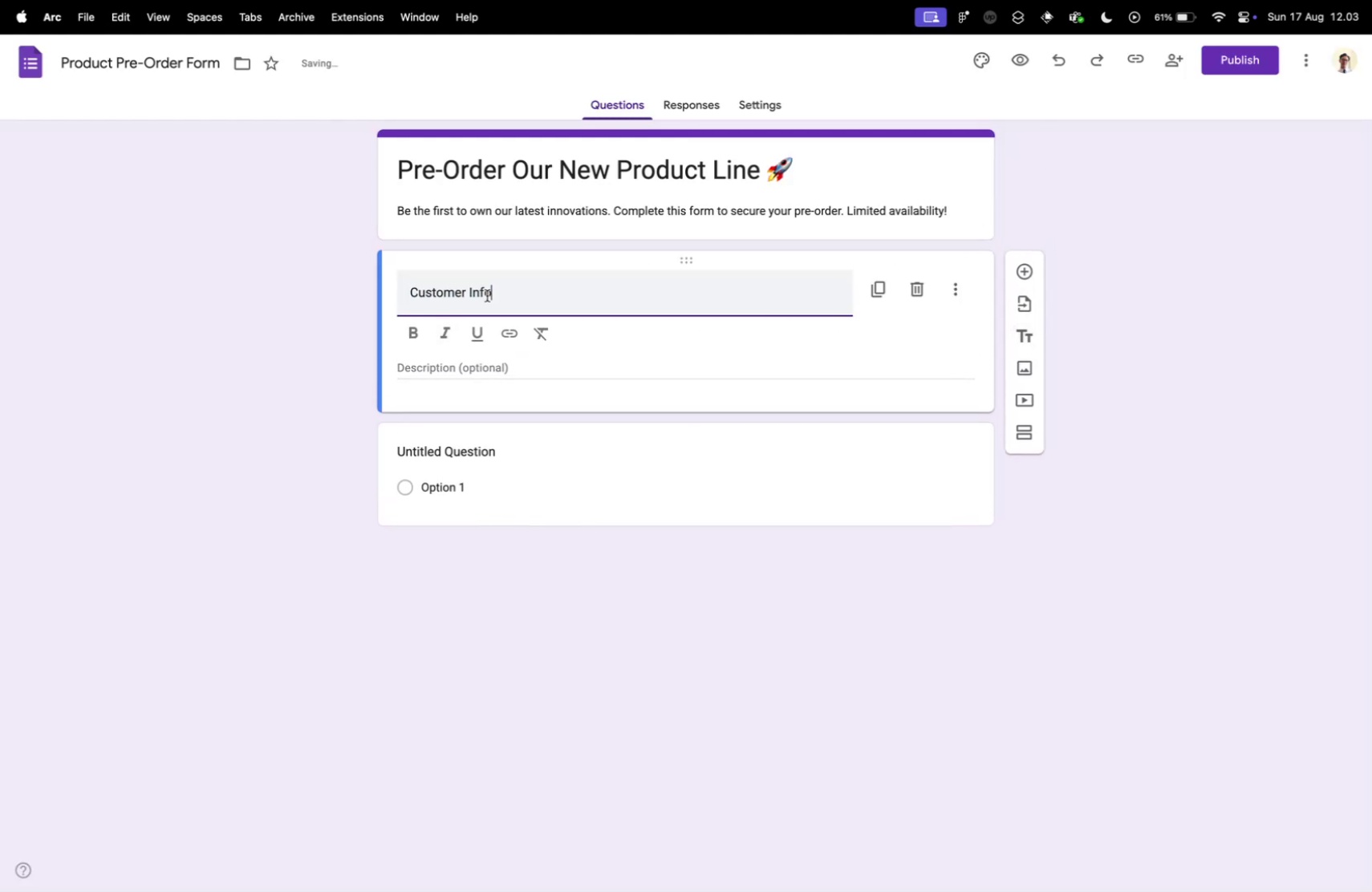 
key(Control+ControlLeft)
 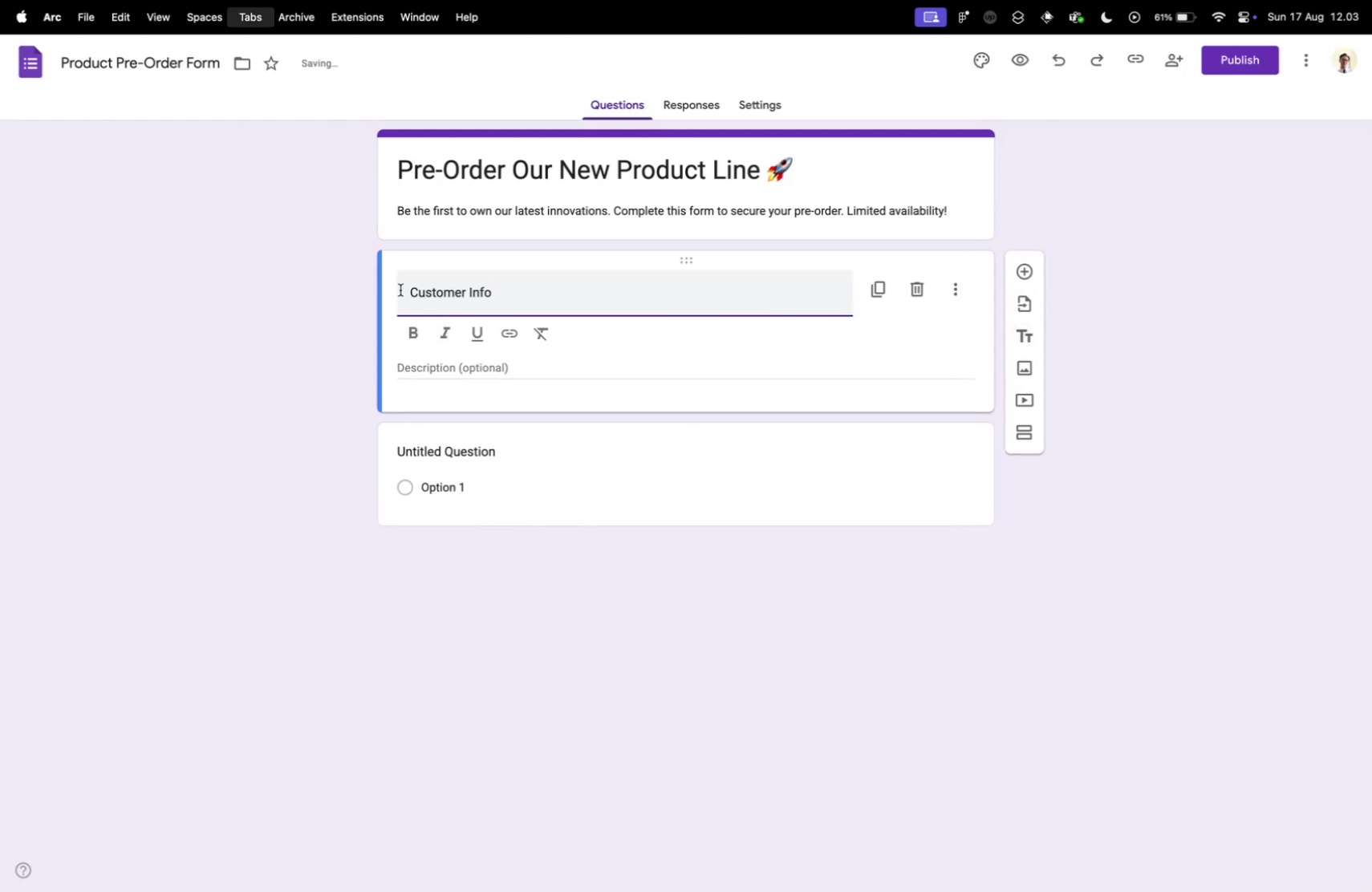 
key(Control+Tab)
 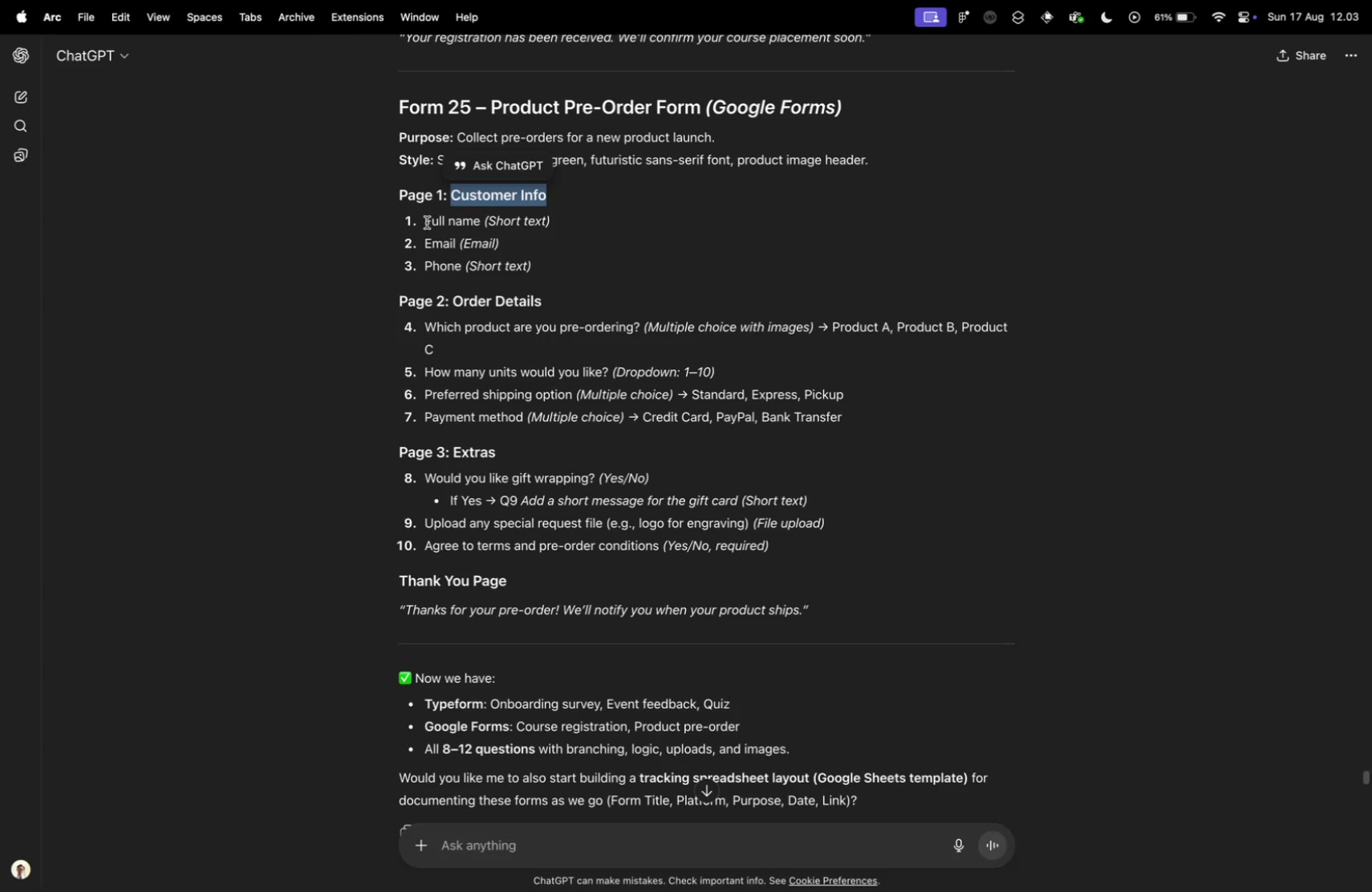 
key(Control+ControlLeft)
 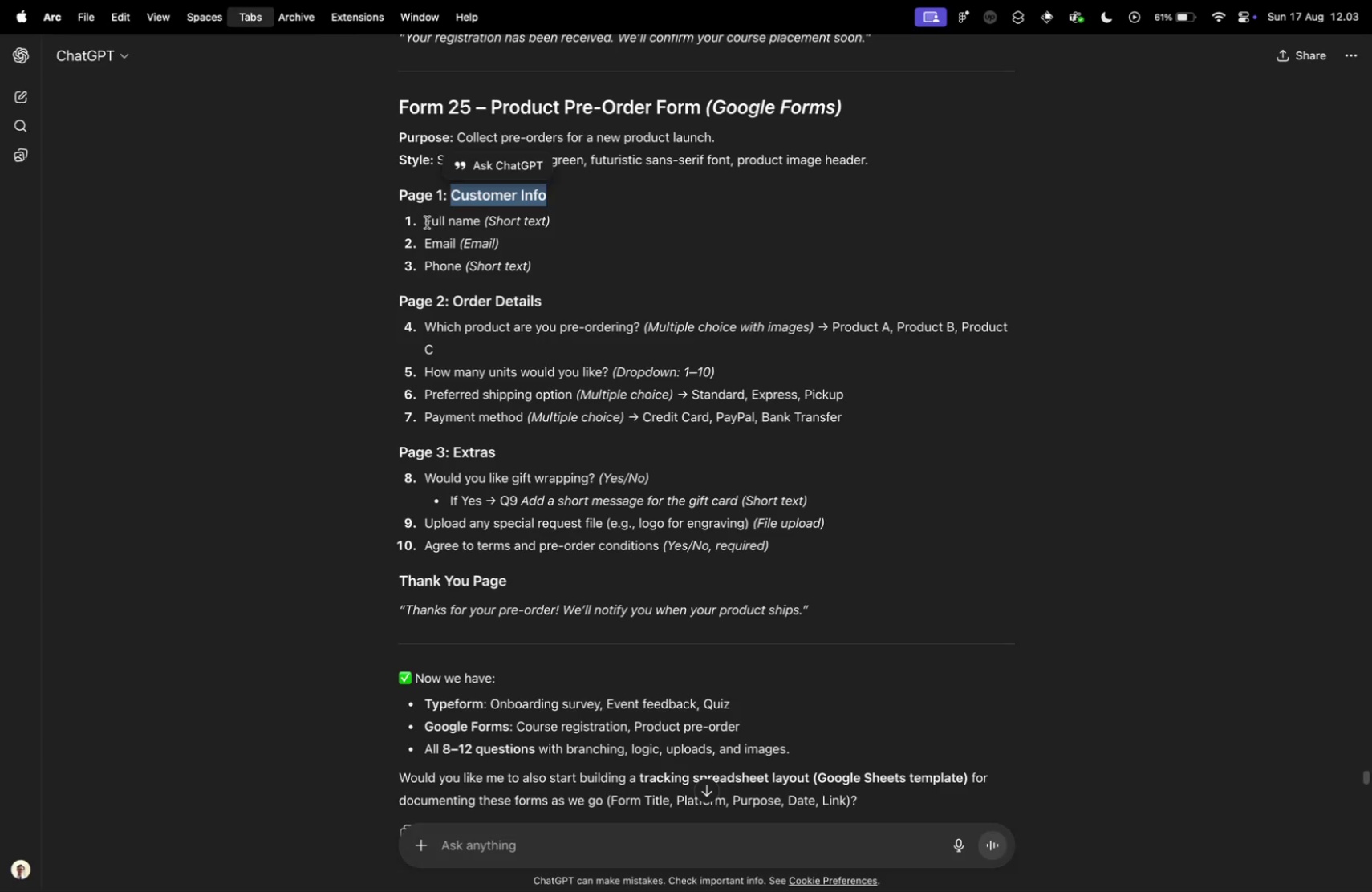 
key(Control+Tab)
 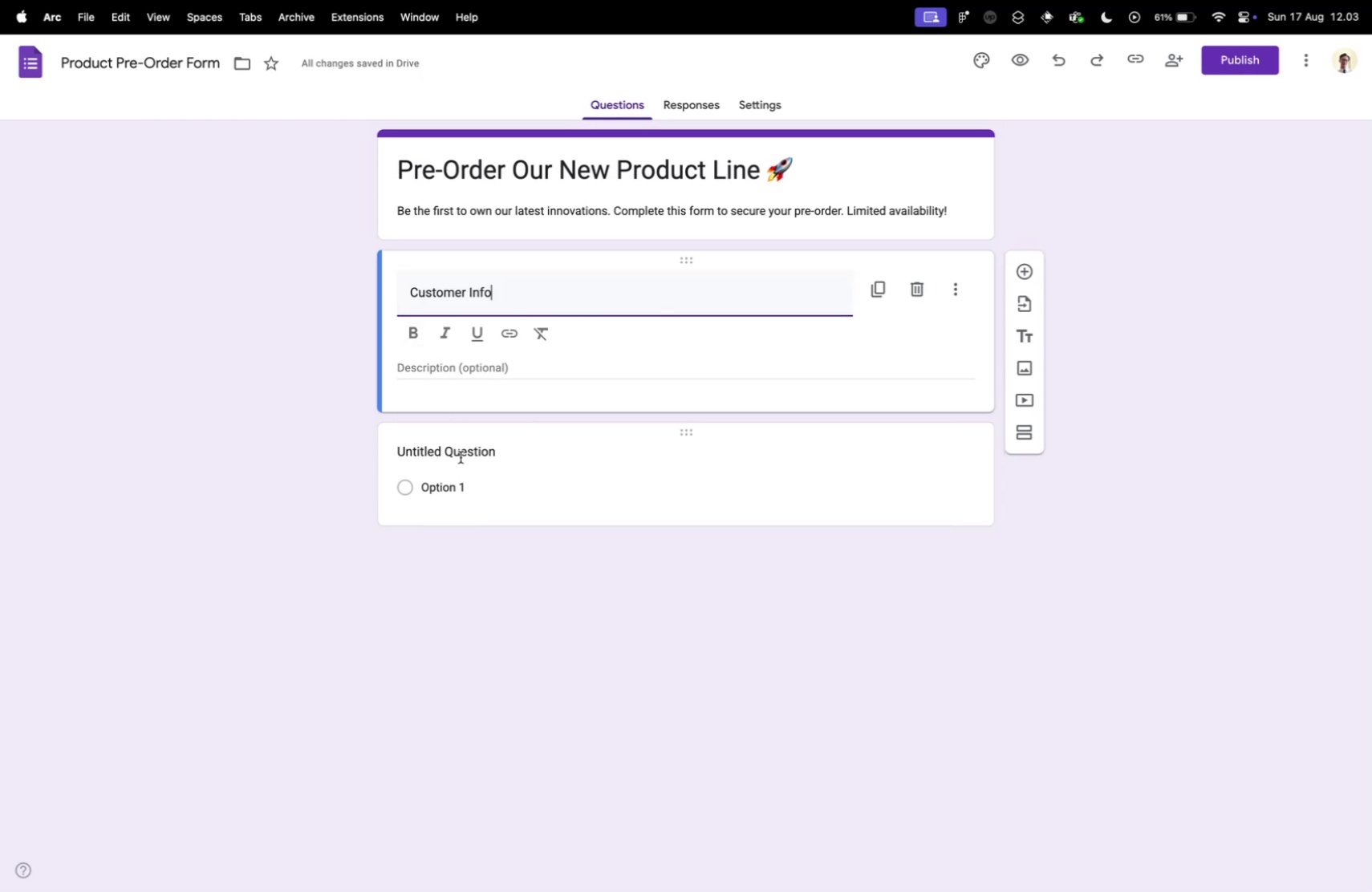 
left_click([460, 456])
 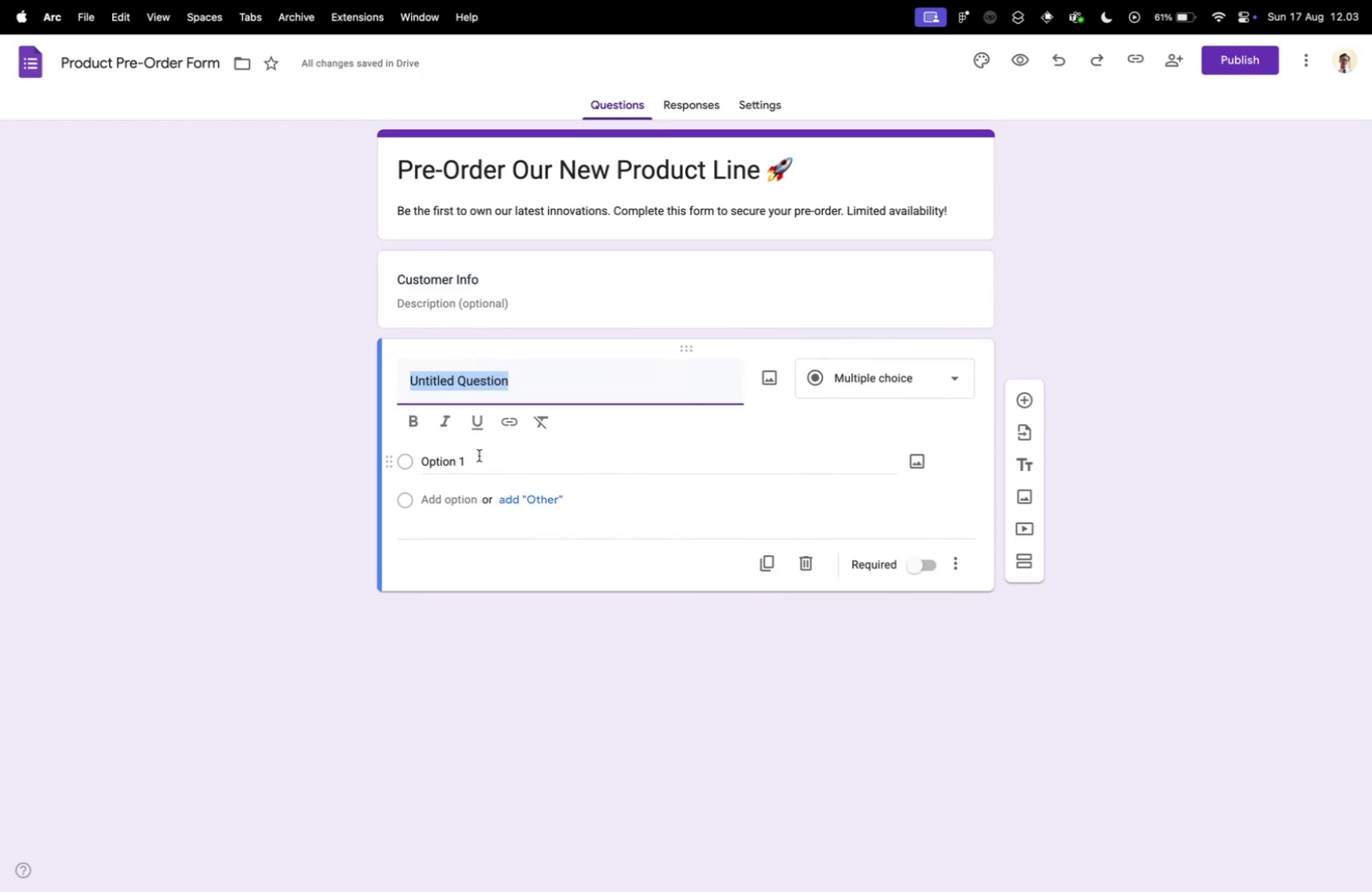 
type(Full name)
 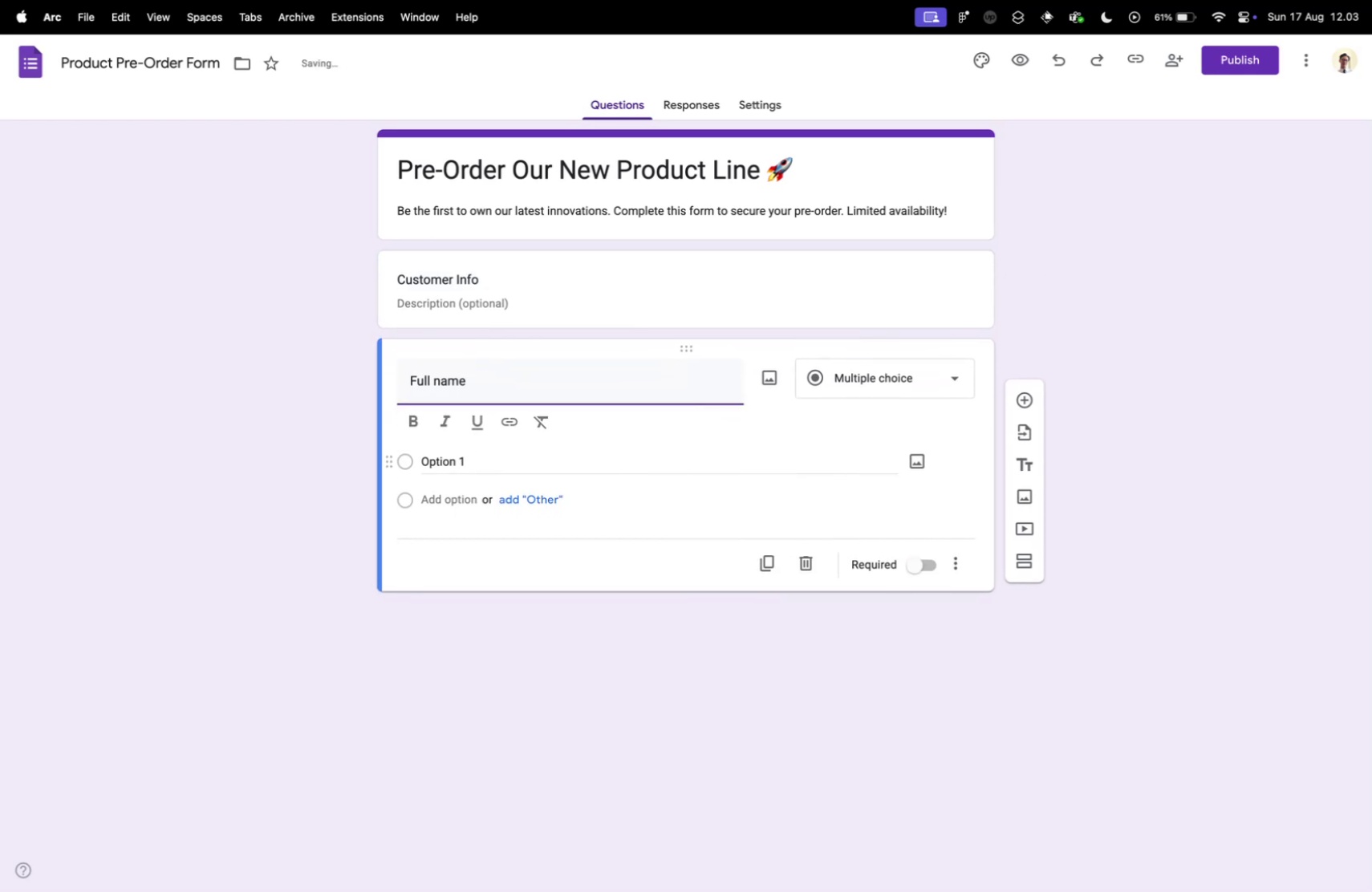 
key(Control+ControlLeft)
 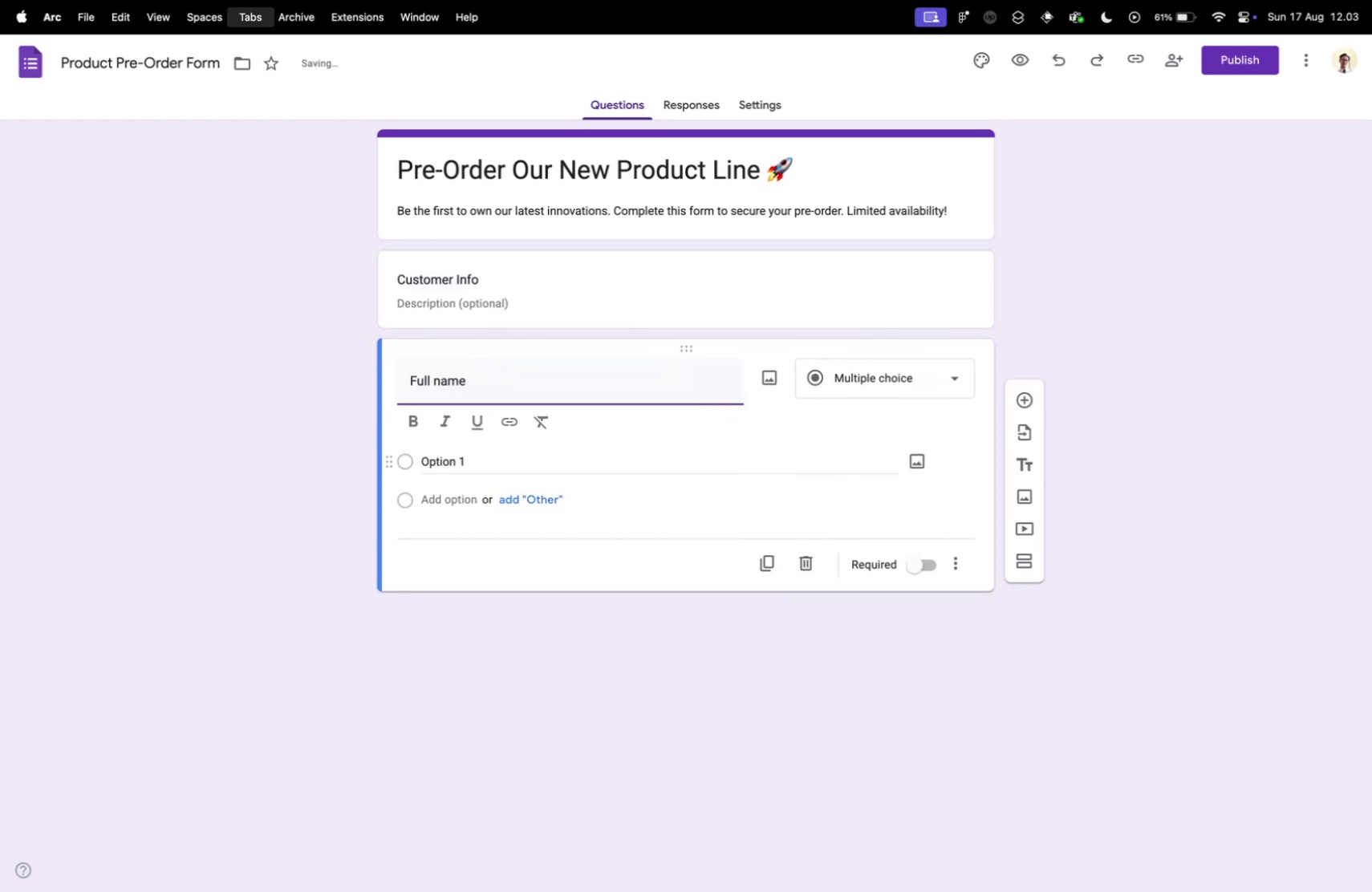 
key(Control+Tab)
 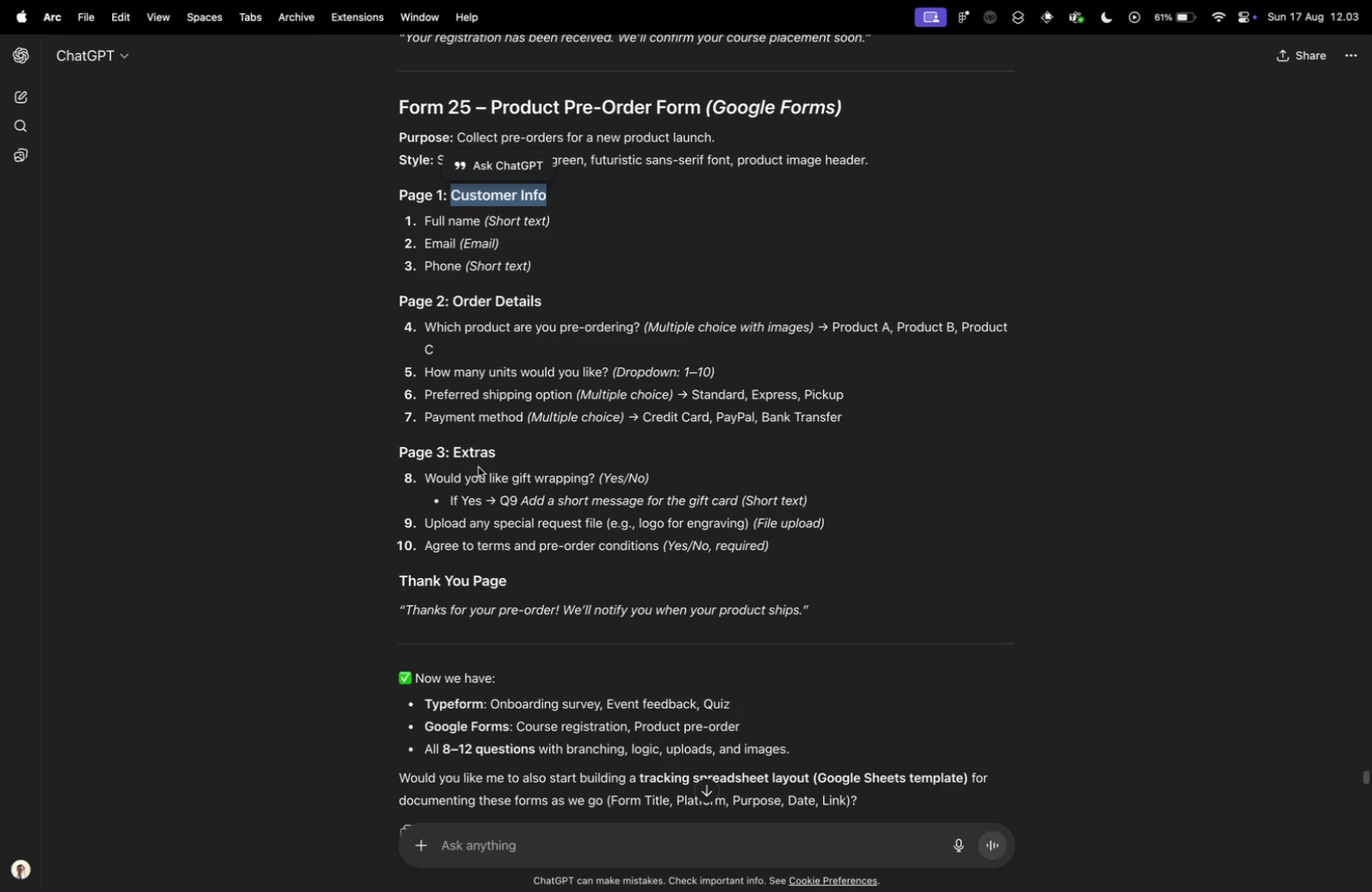 
key(Control+ControlLeft)
 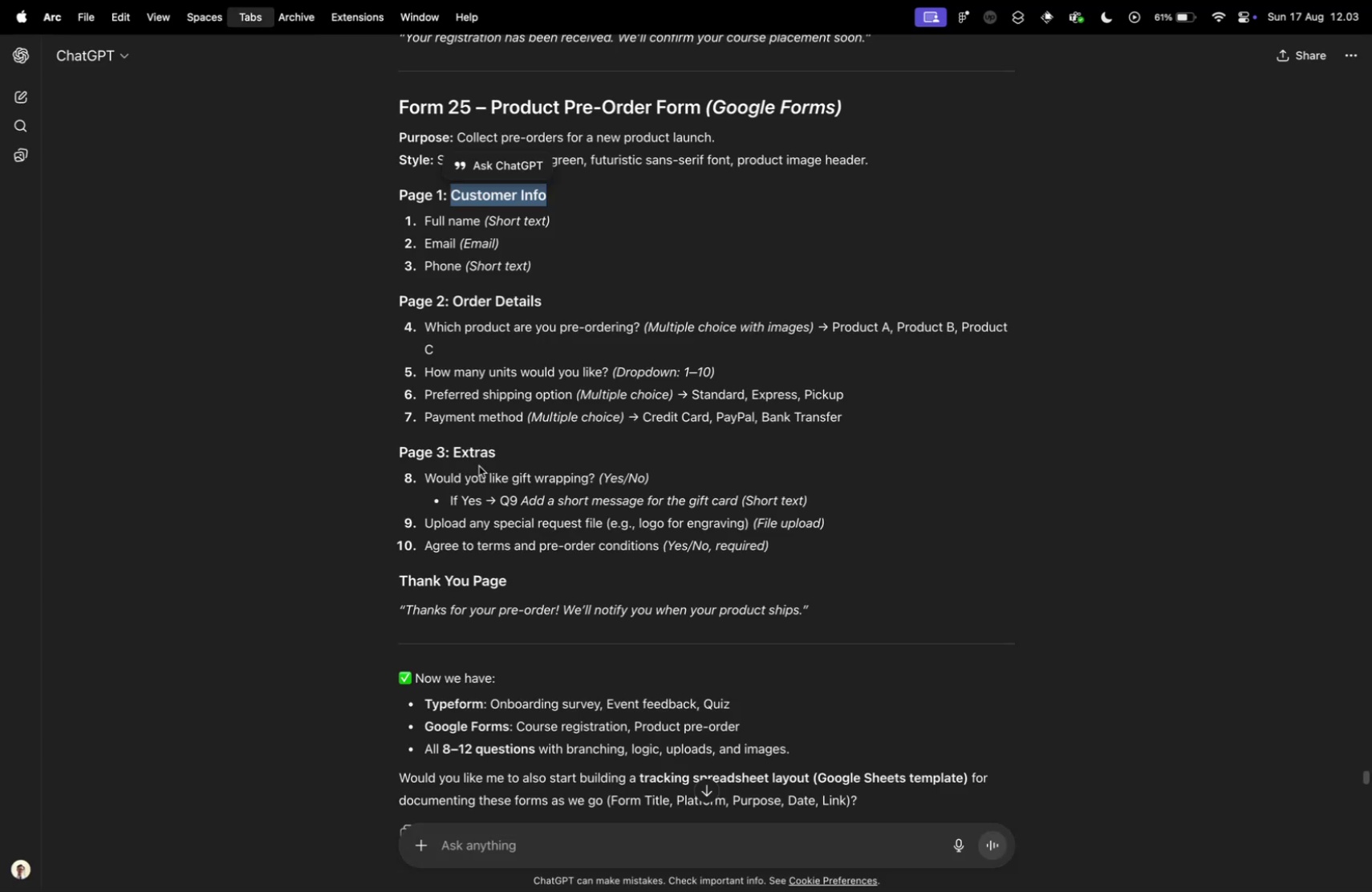 
key(Control+Tab)
 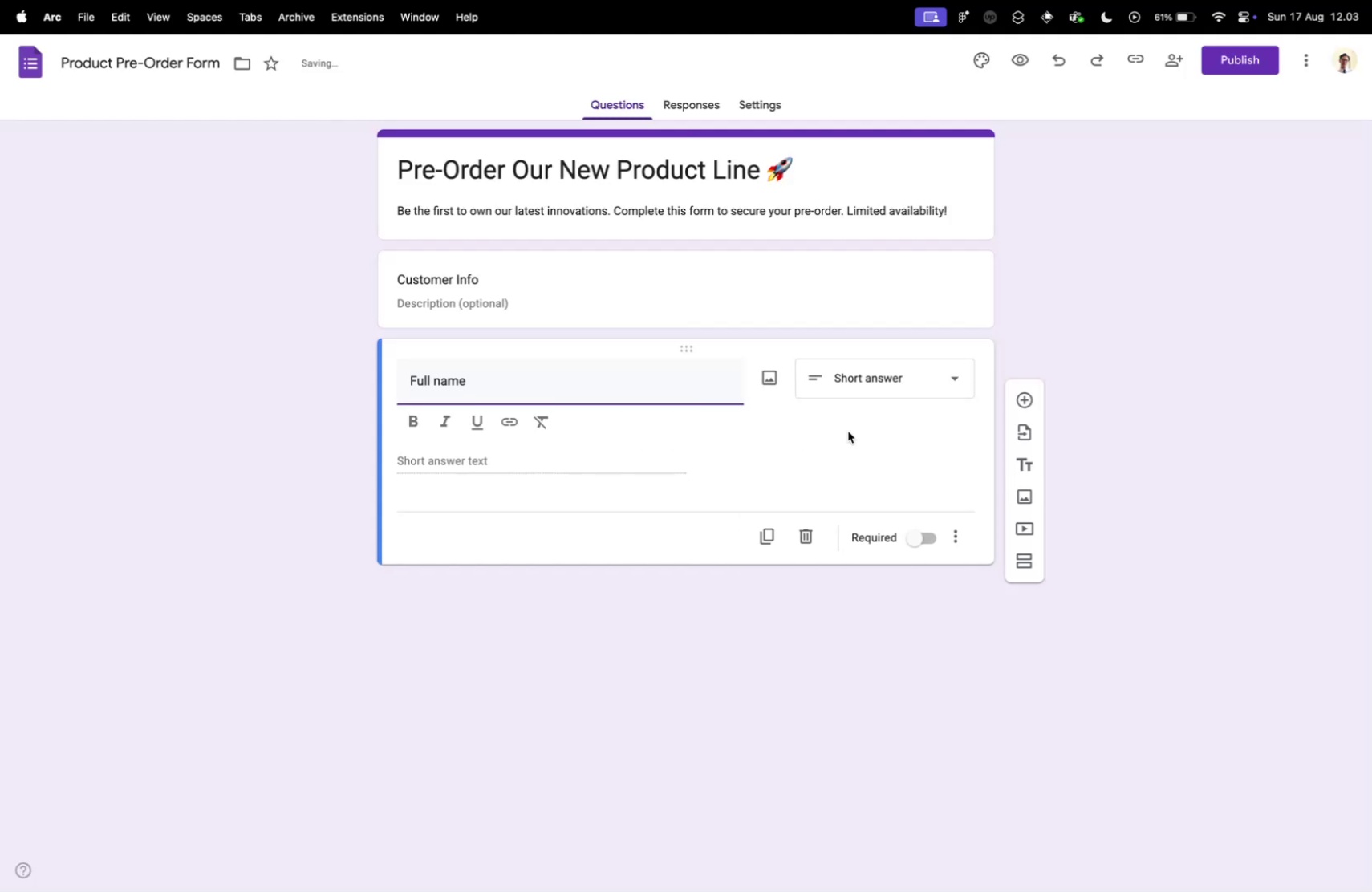 
left_click([848, 431])
 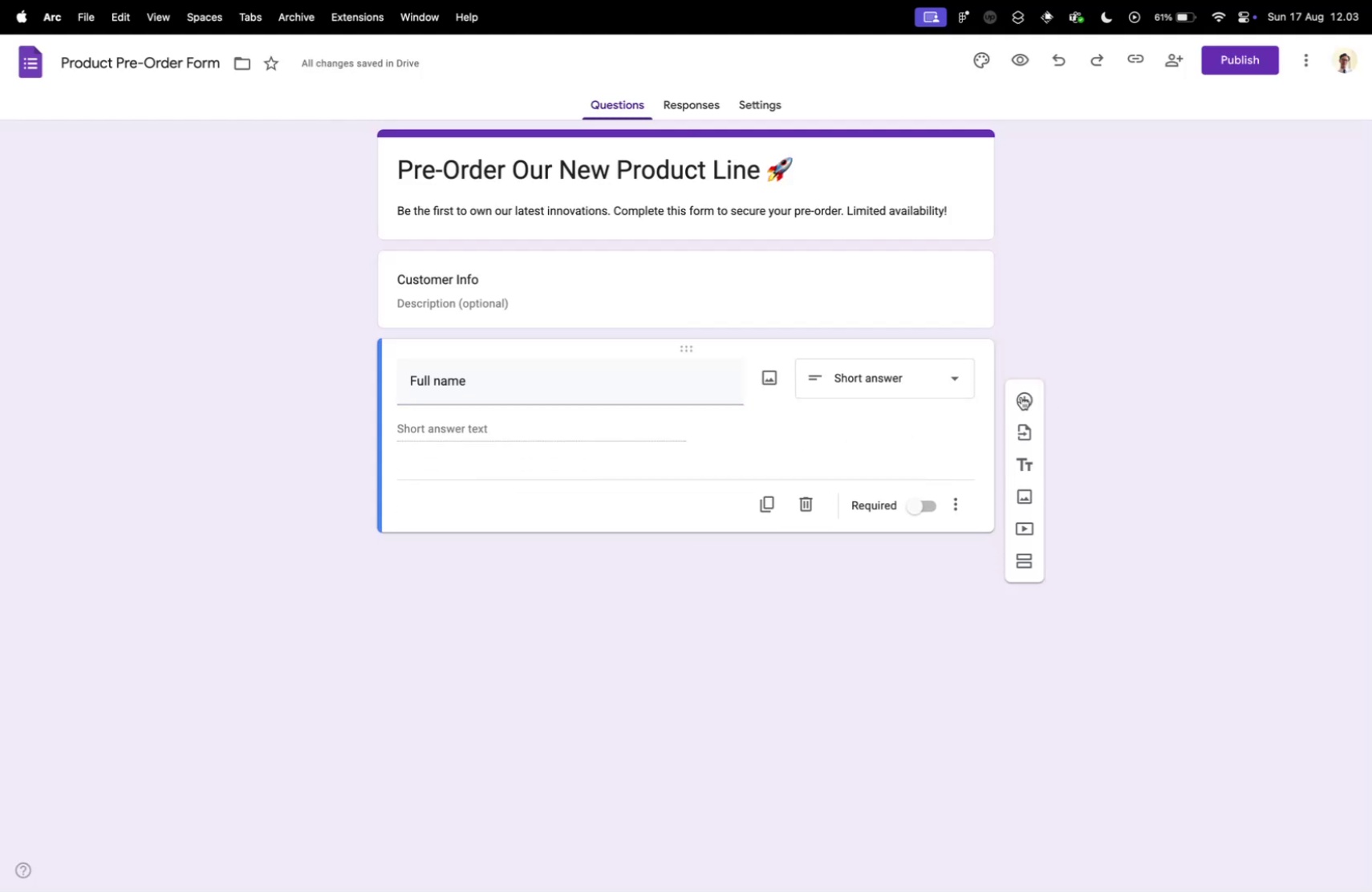 
left_click([1022, 396])
 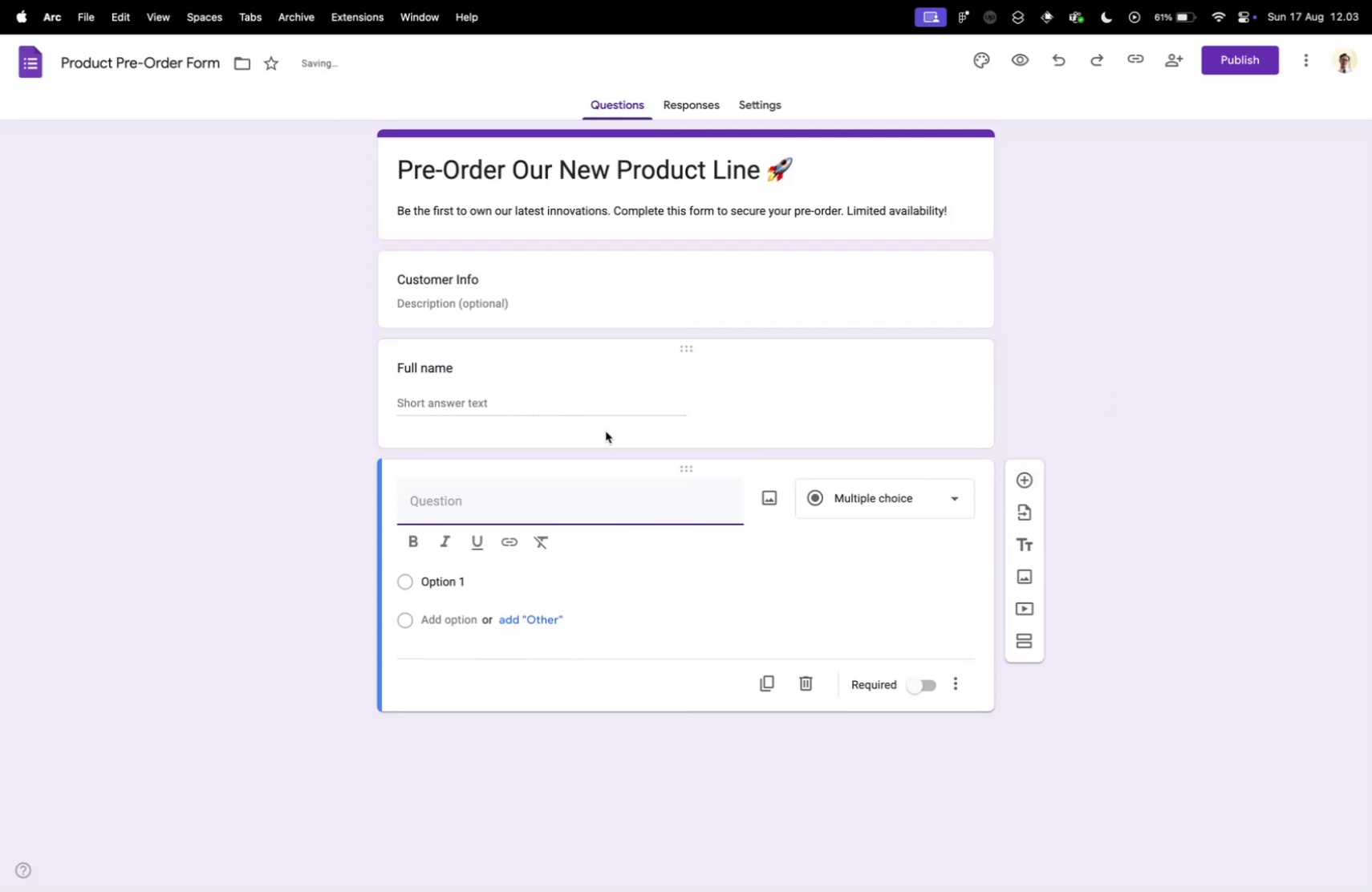 
type(Email)
 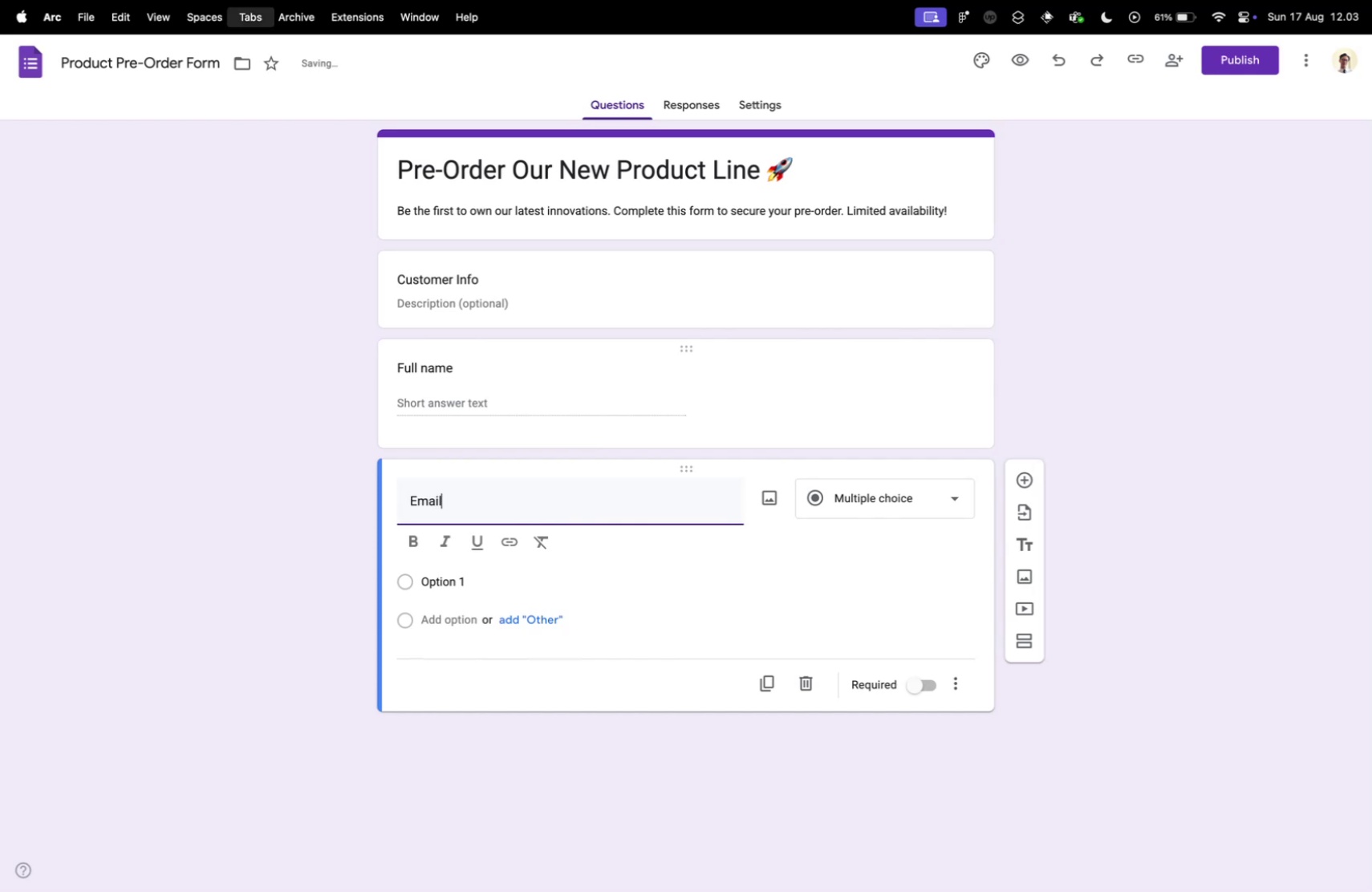 
key(Control+ControlLeft)
 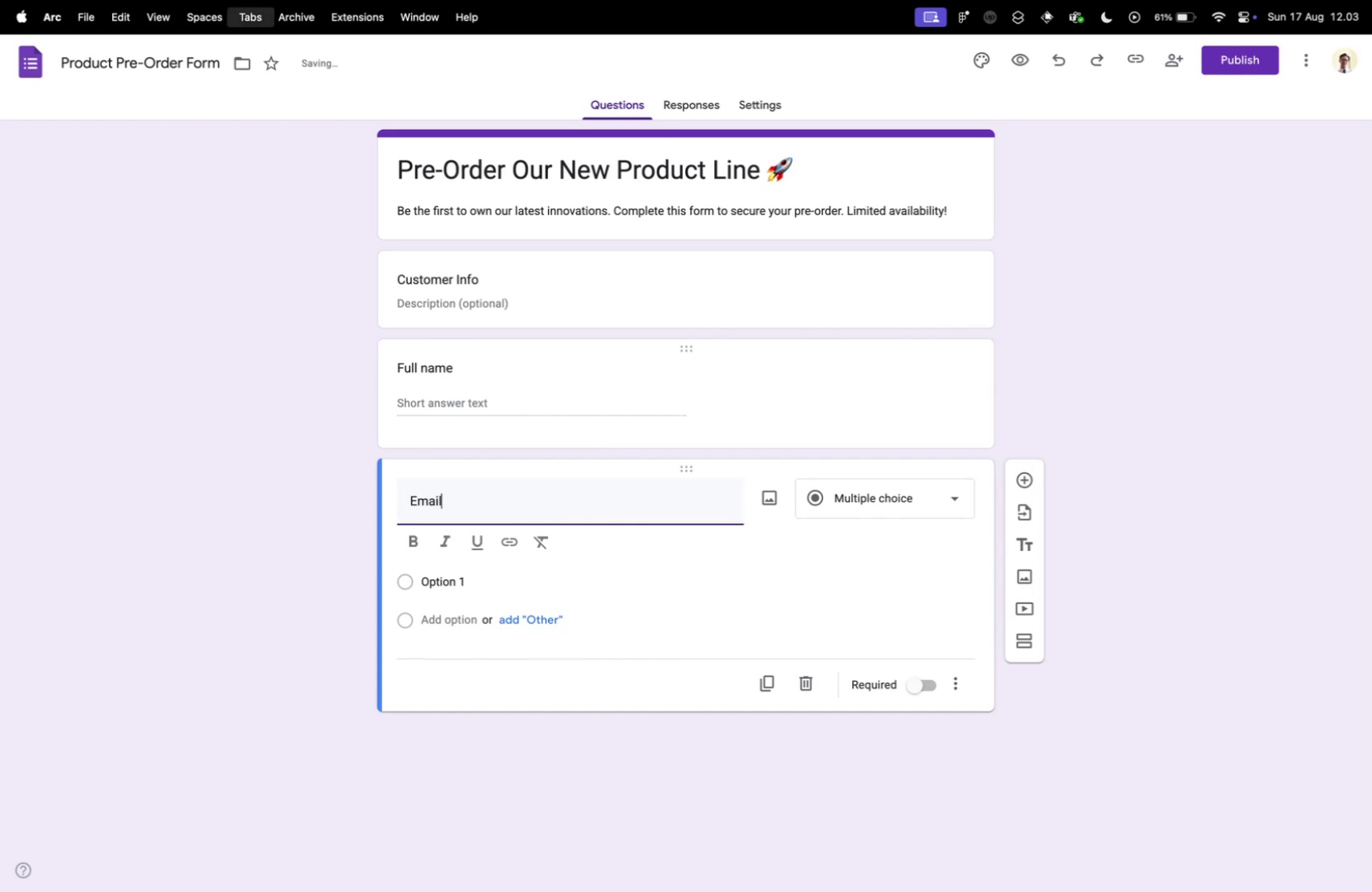 
key(Control+Tab)
 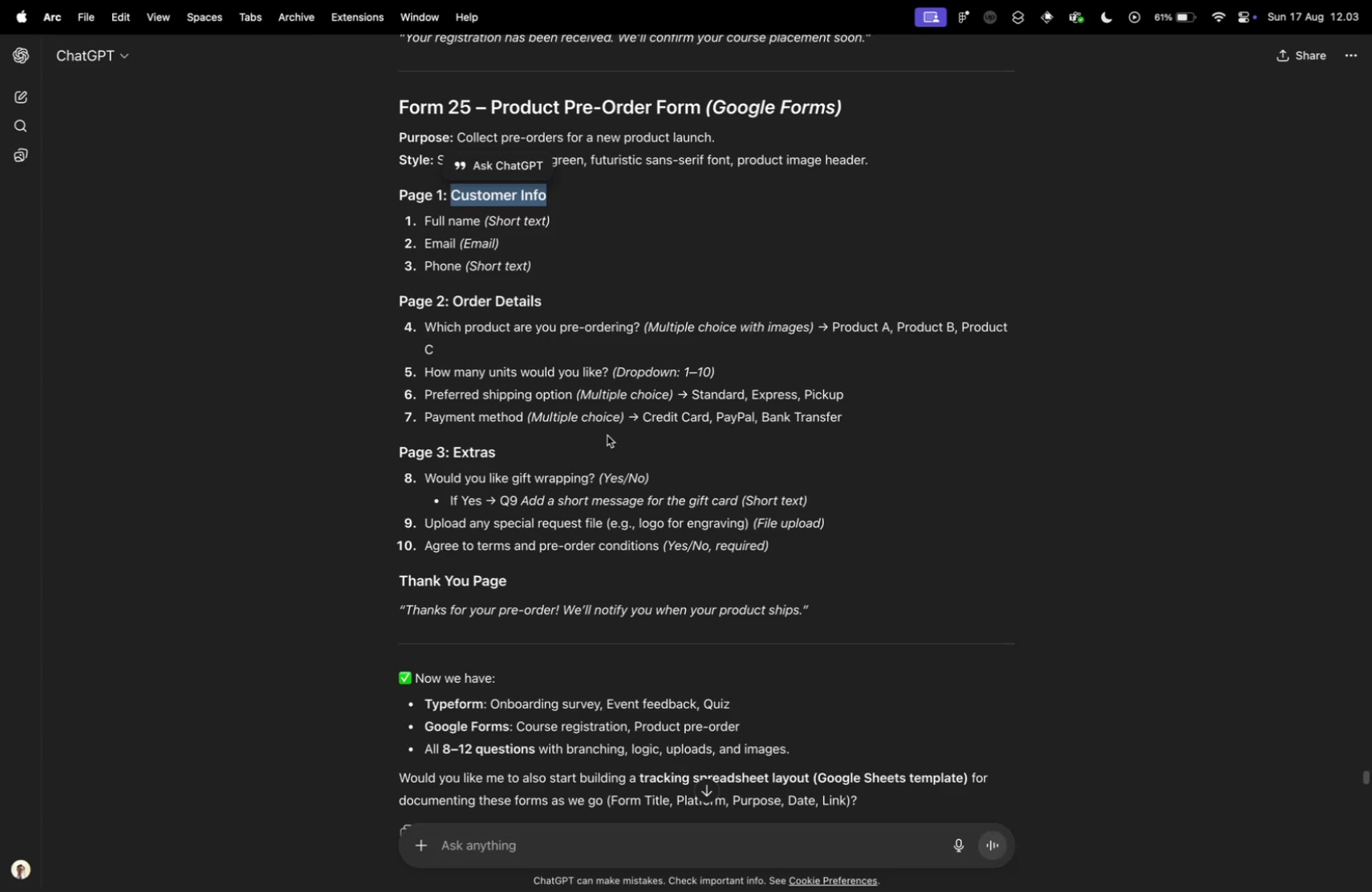 
key(Control+ControlLeft)
 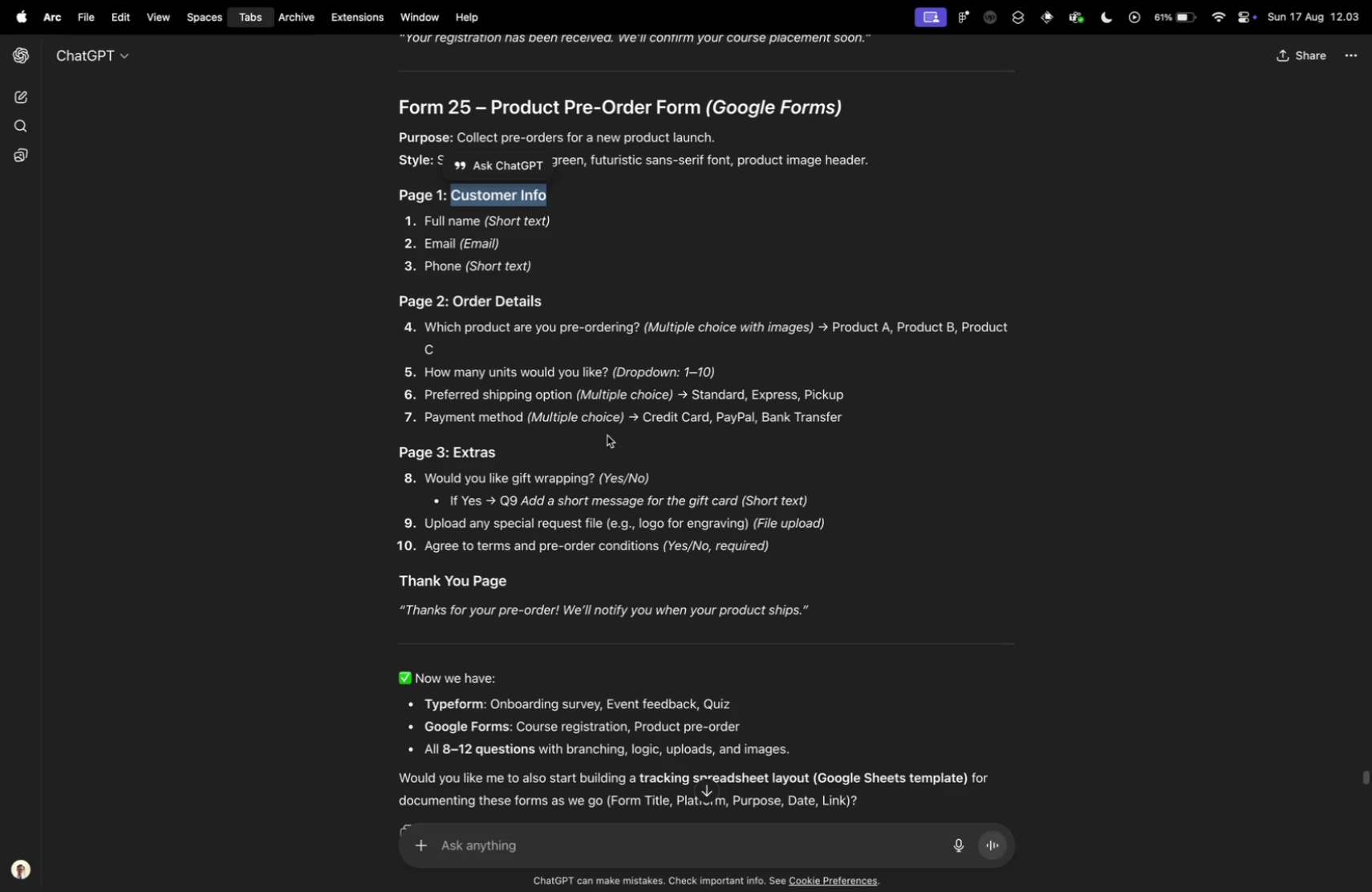 
key(Control+Tab)
 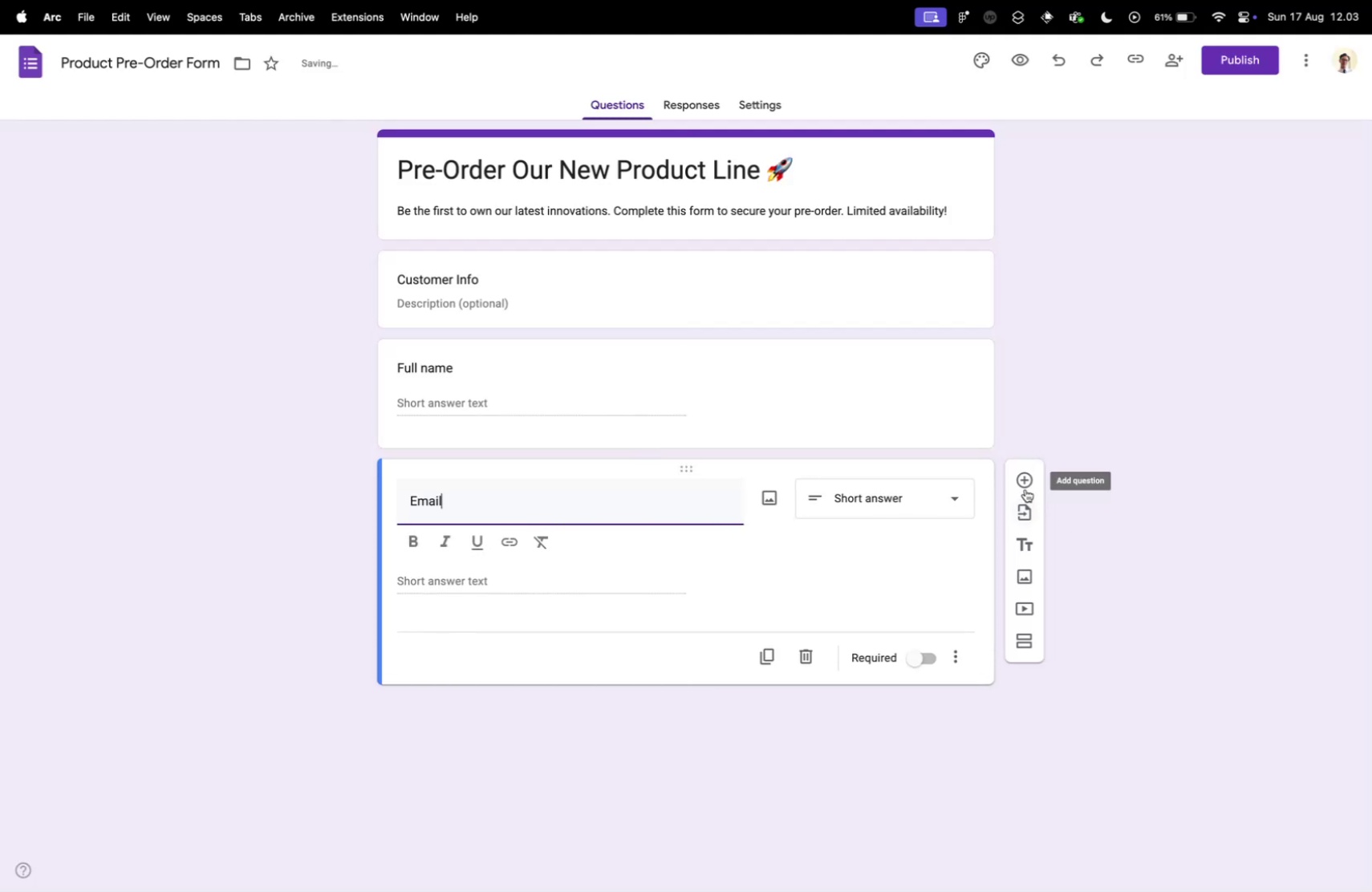 
left_click([1025, 488])
 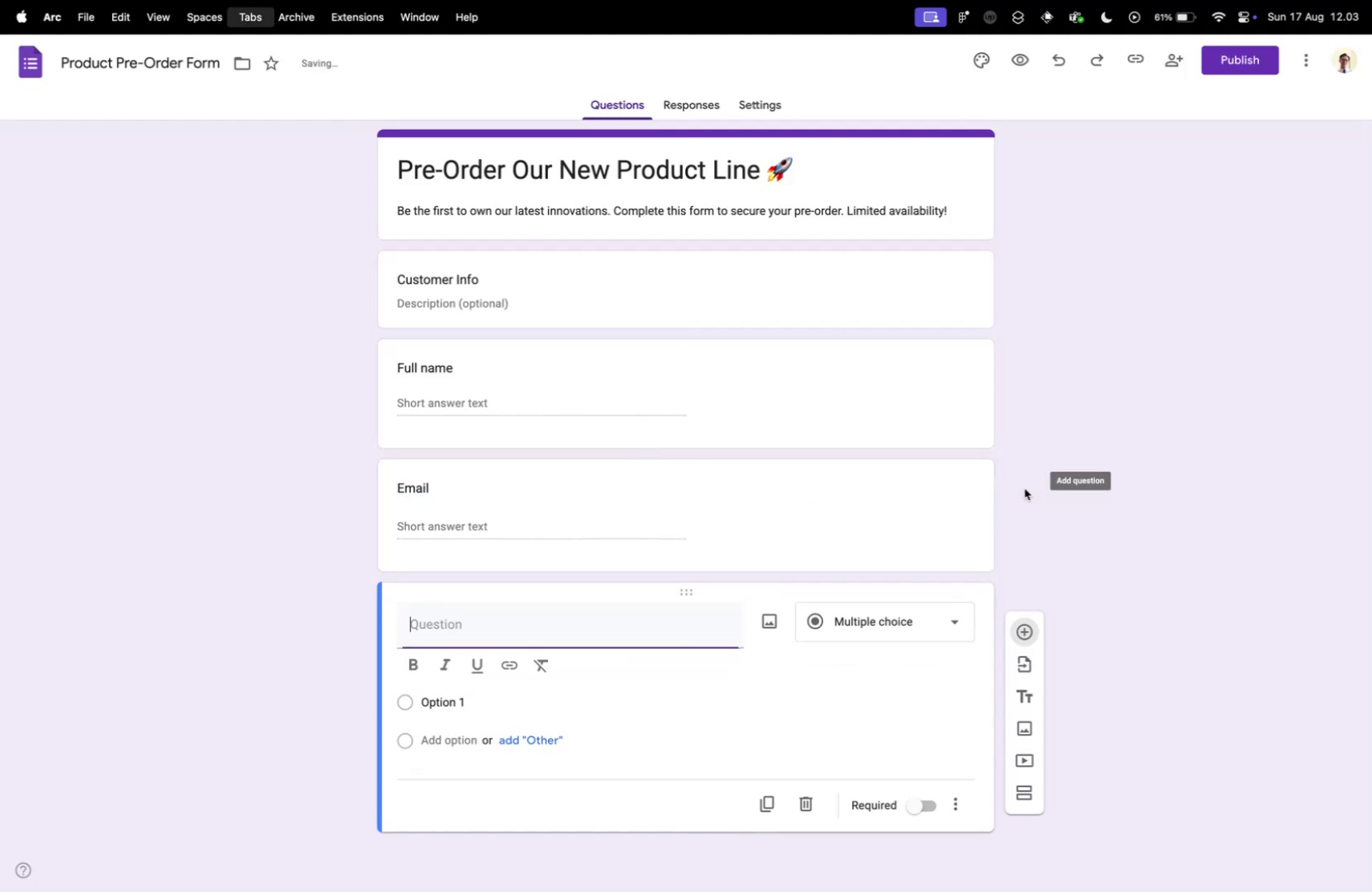 
key(Control+ControlLeft)
 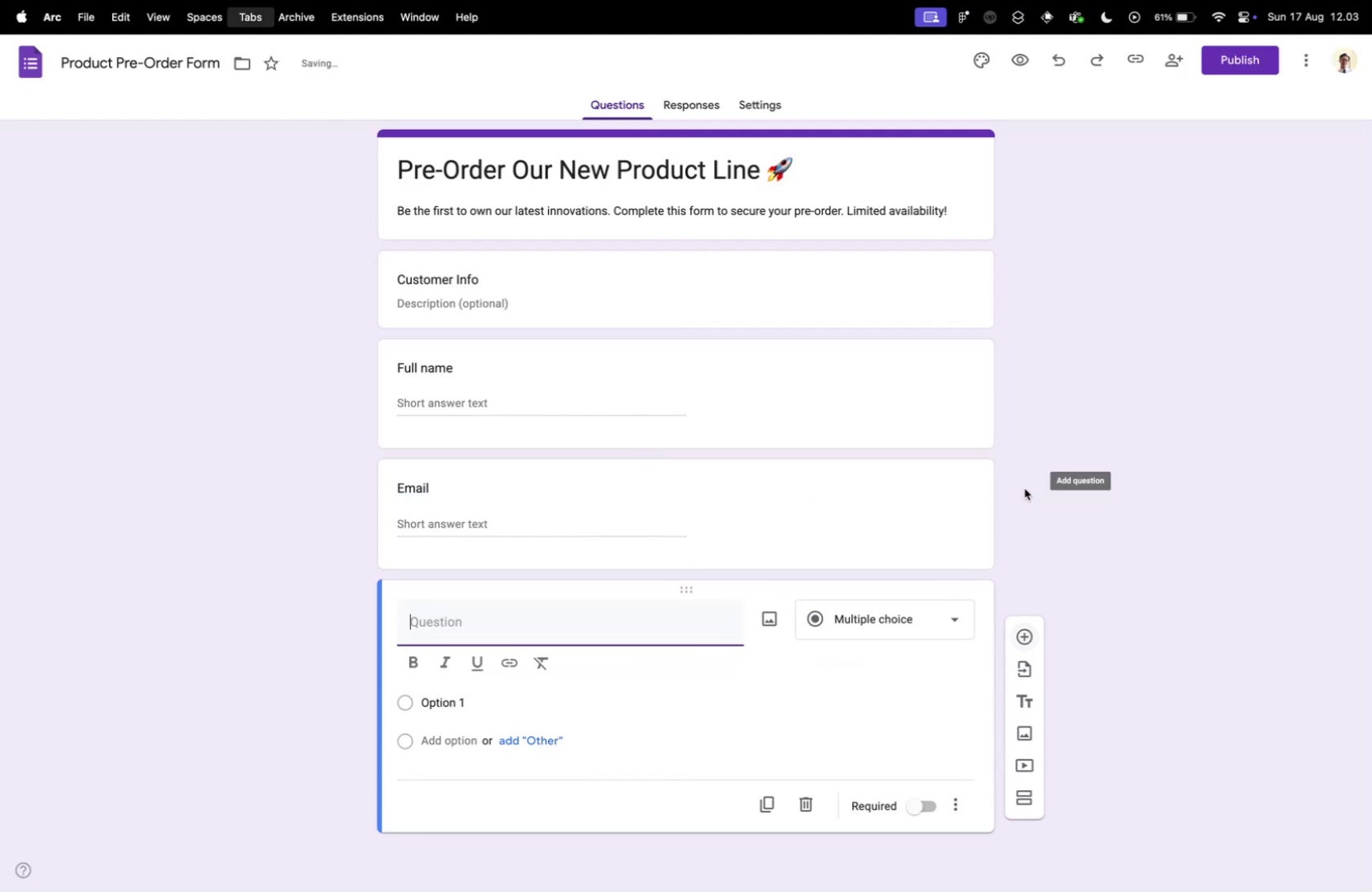 
key(Control+Tab)
 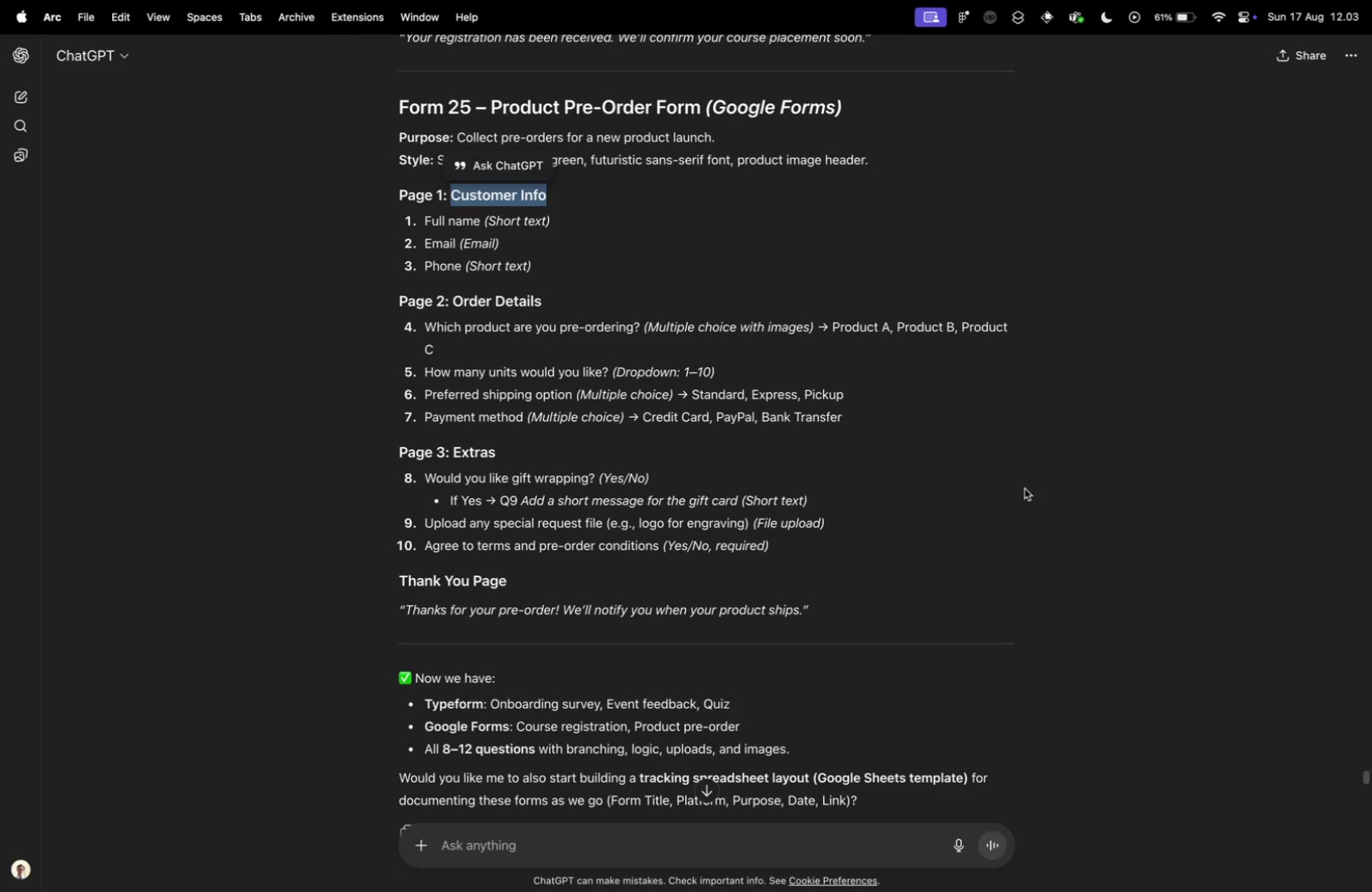 
key(Control+ControlLeft)
 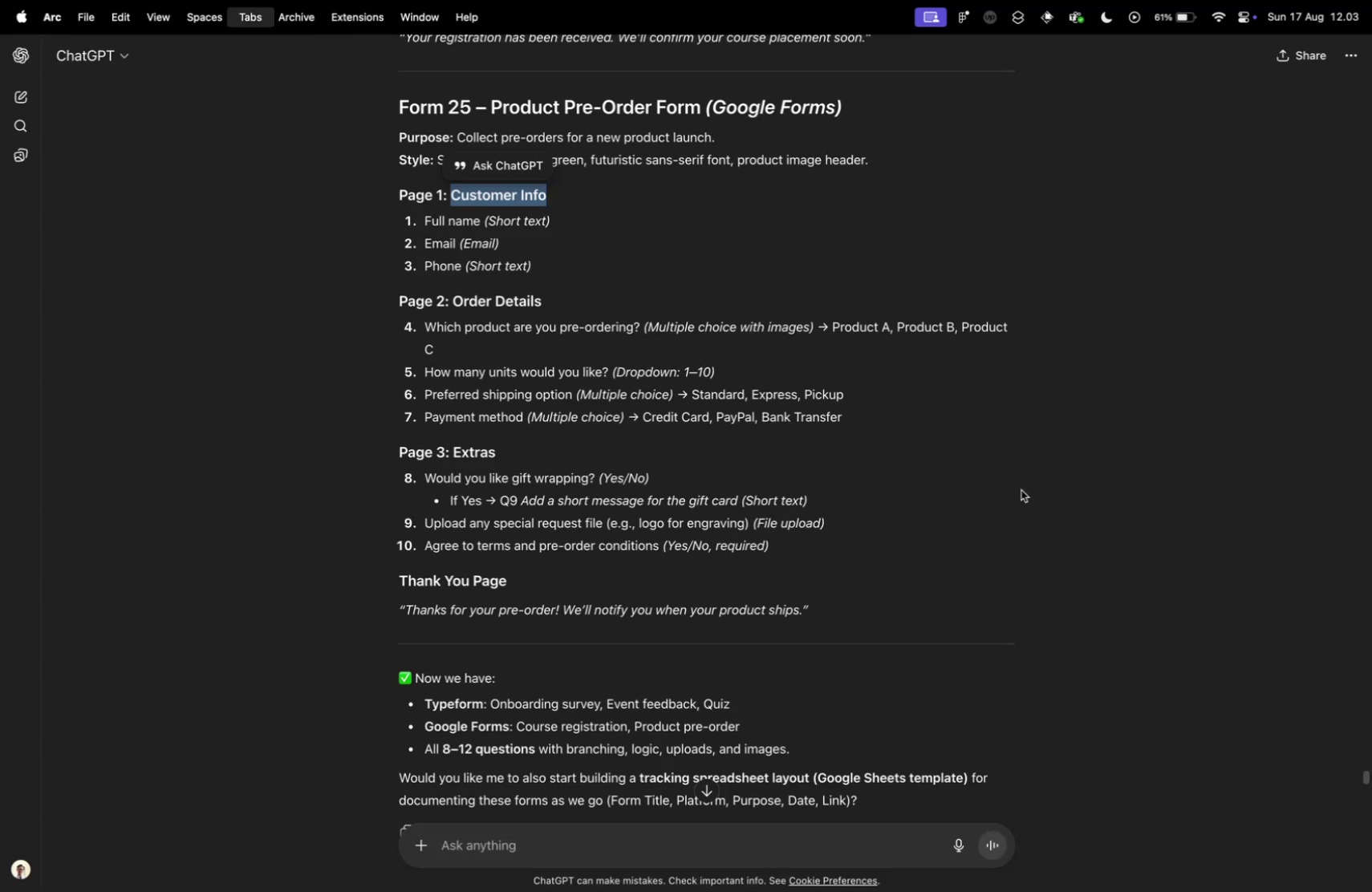 
key(Control+Tab)
 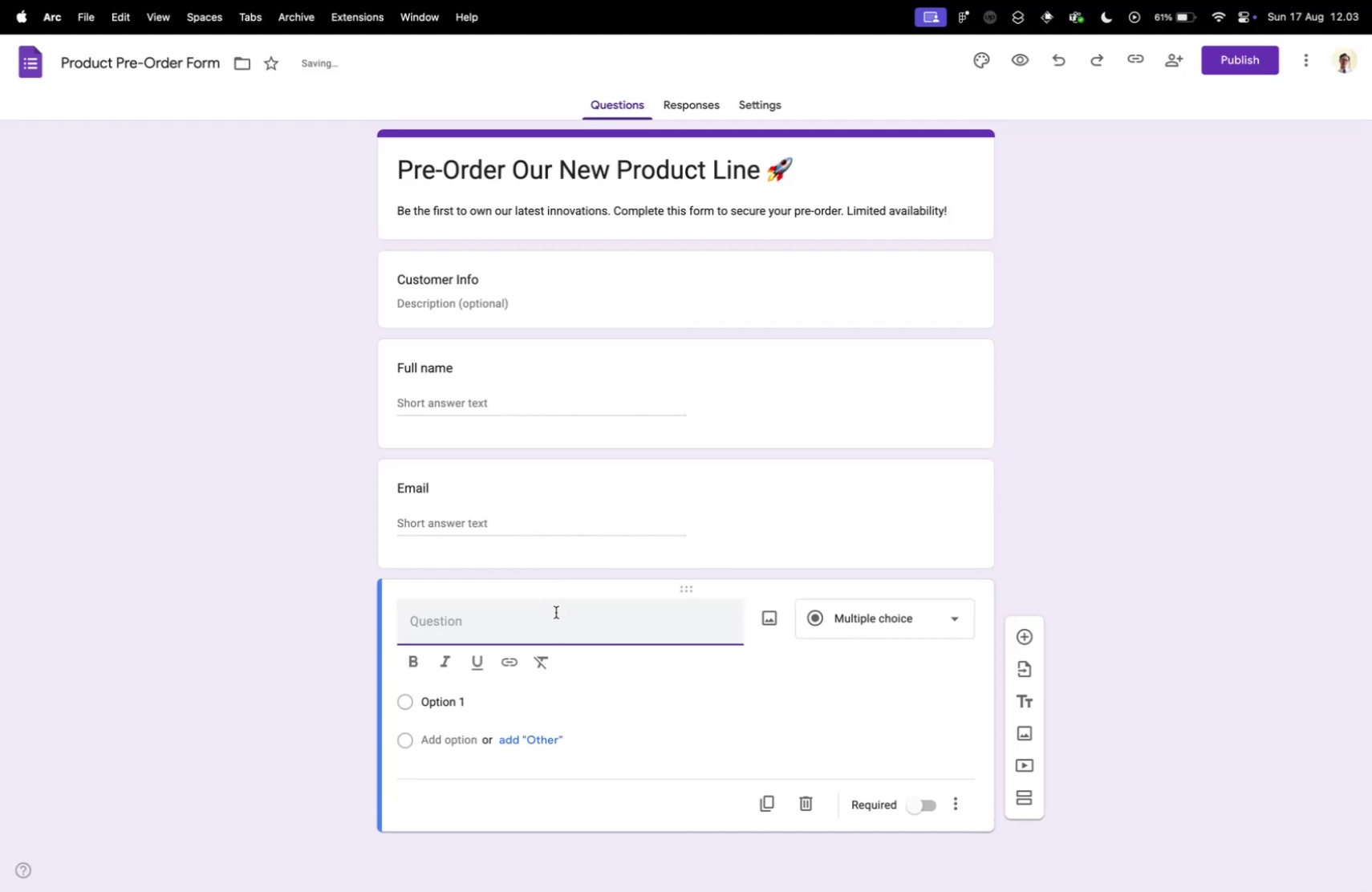 
left_click([556, 611])
 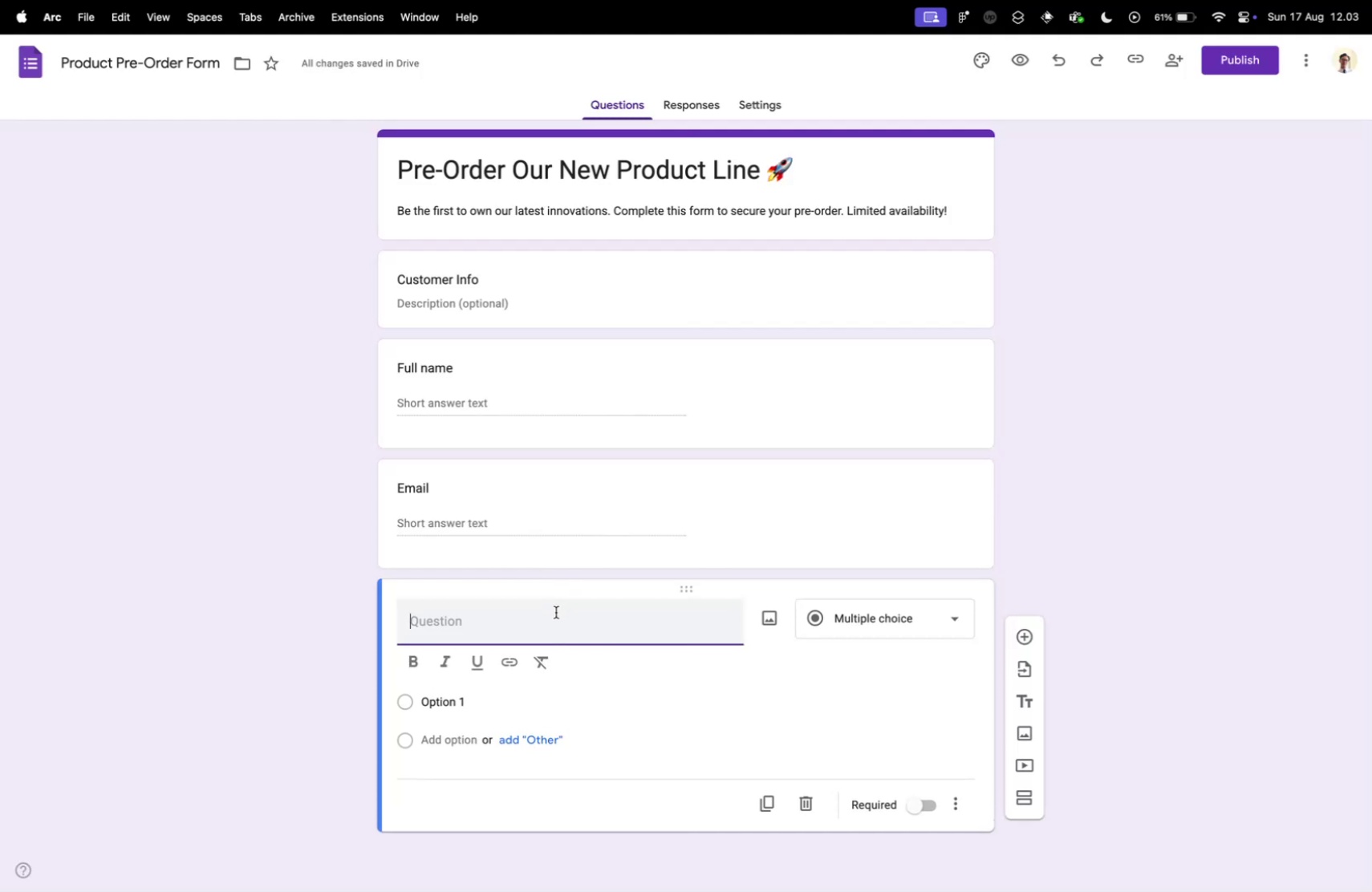 
type(Phone)
 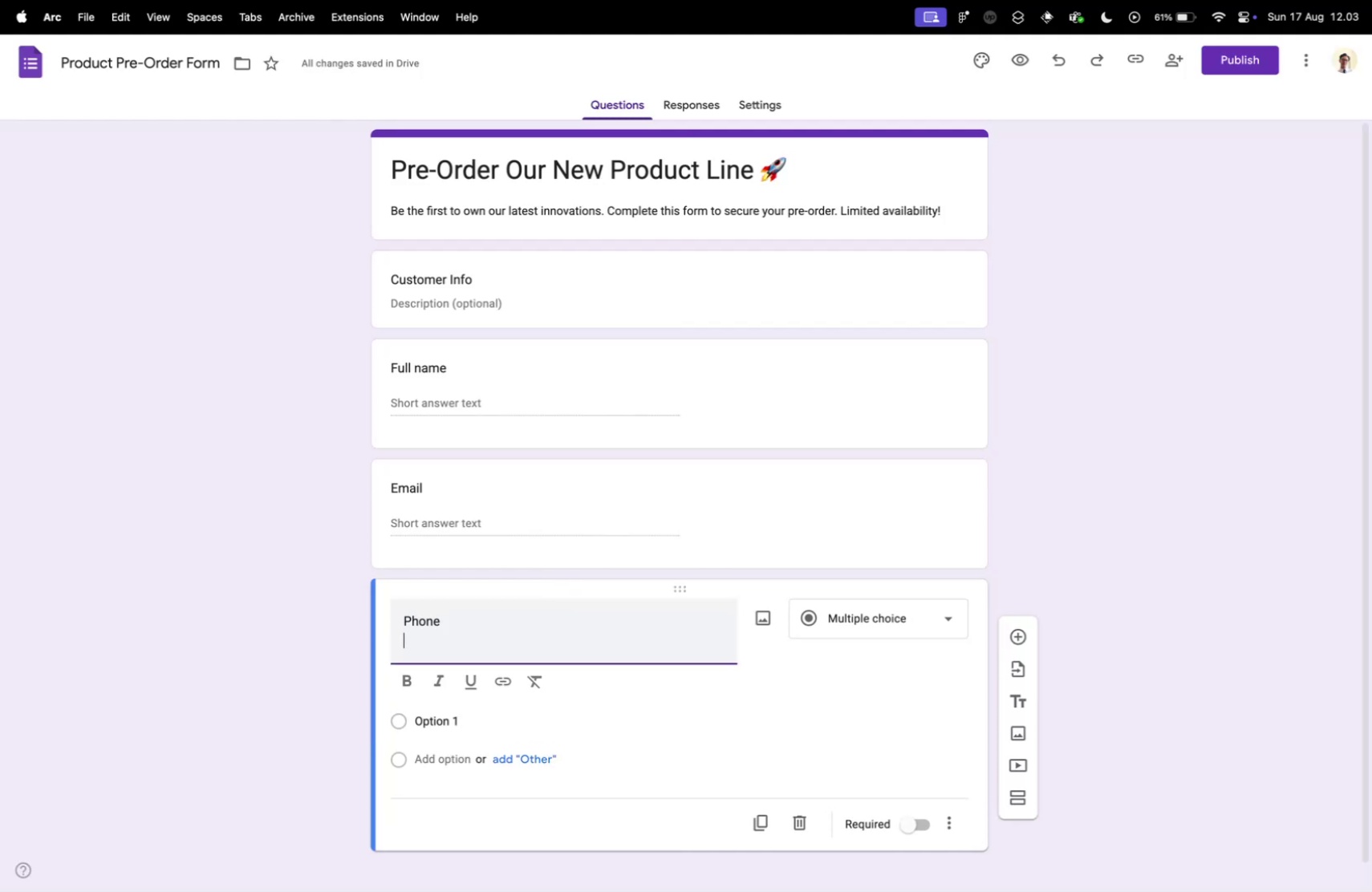 
key(Enter)
 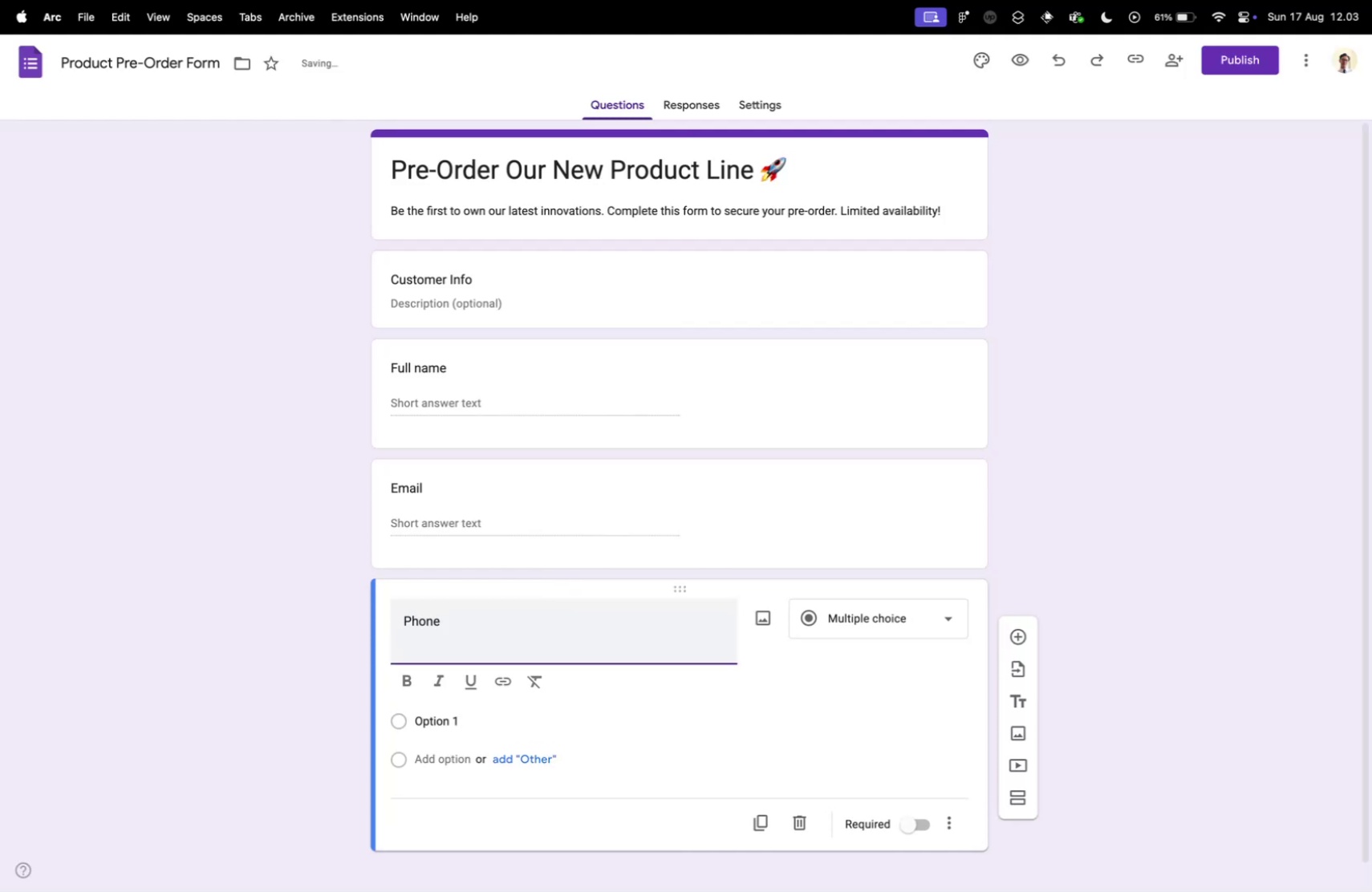 
key(Backspace)
 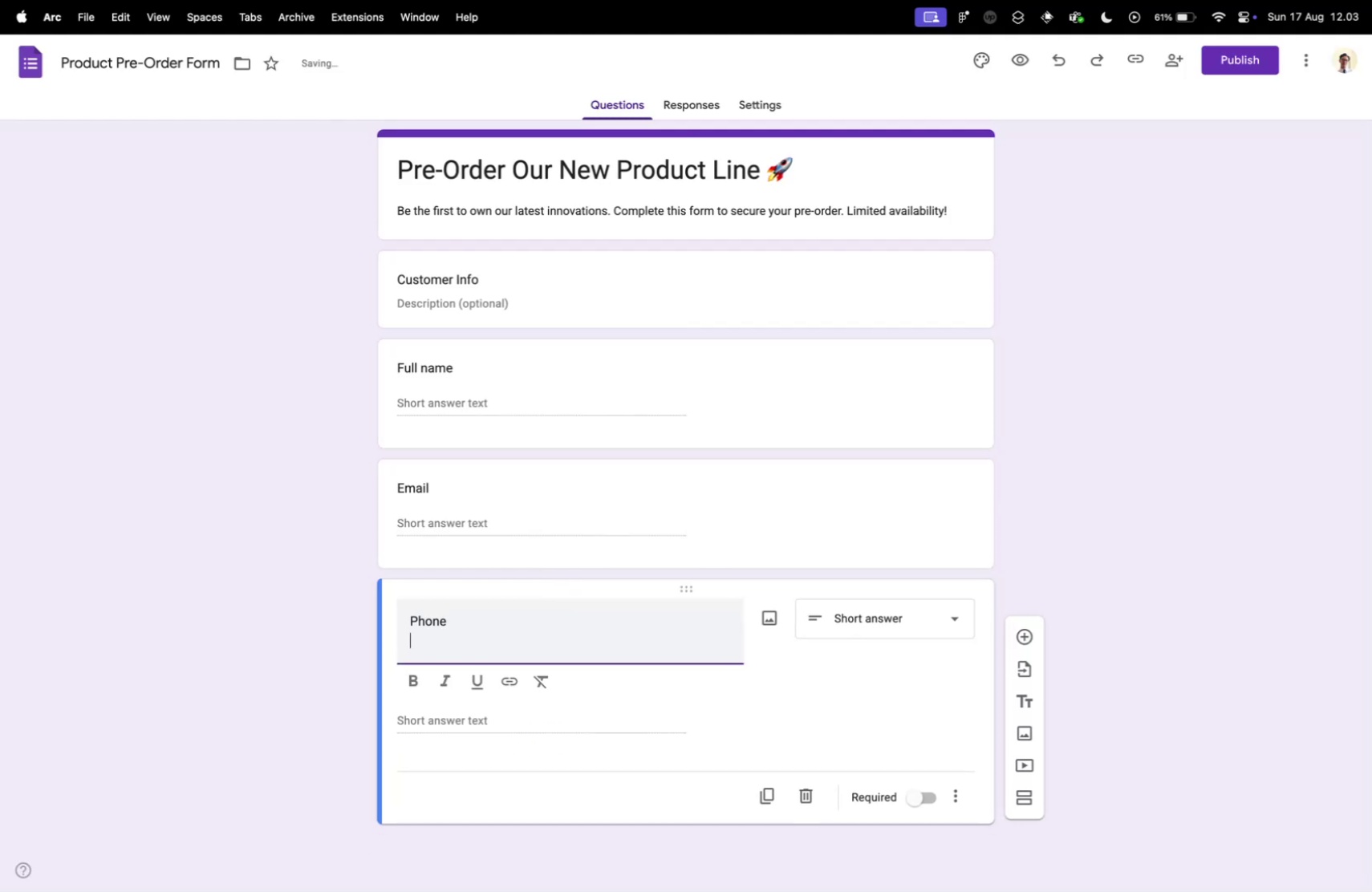 
key(Control+ControlLeft)
 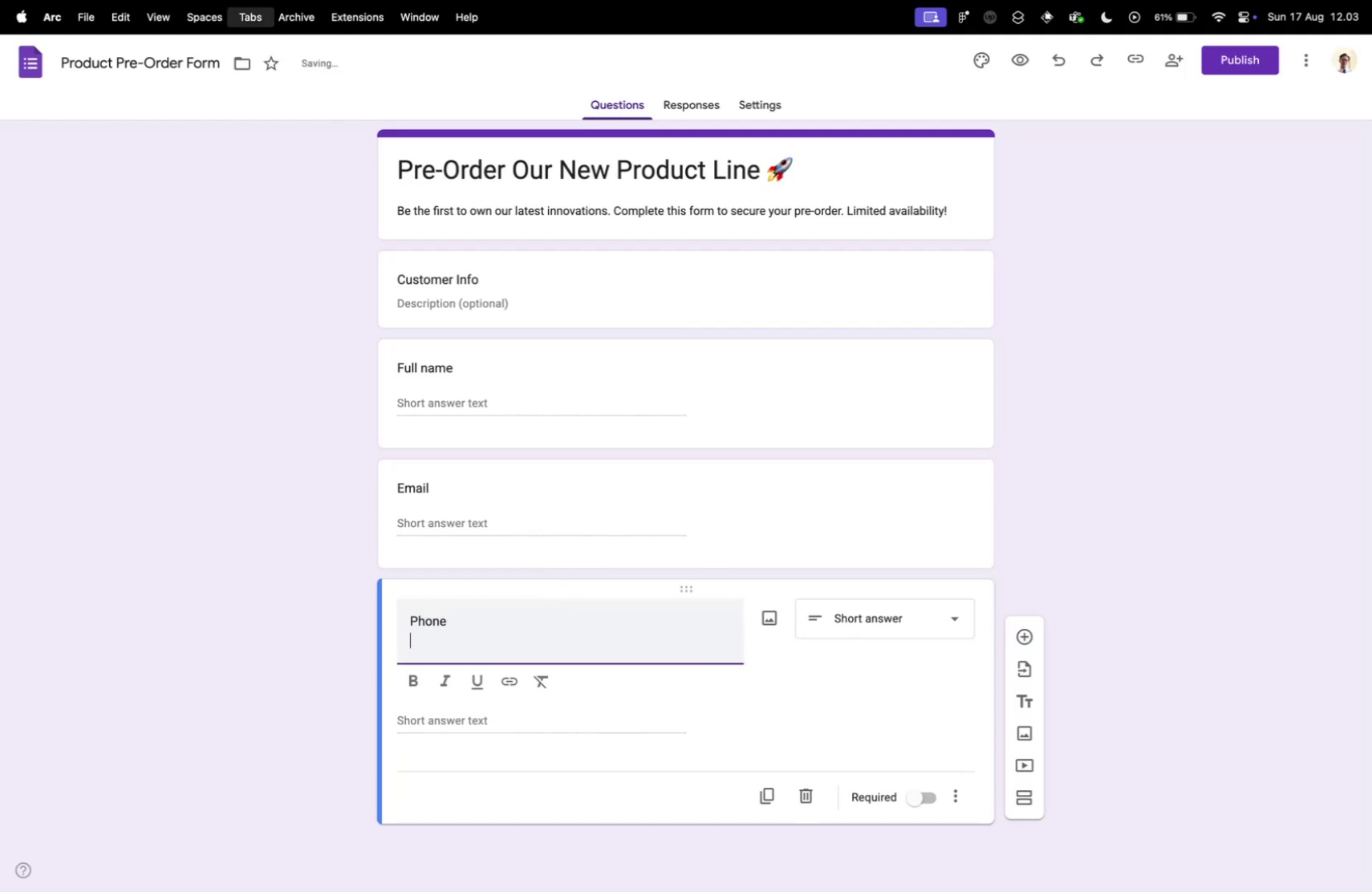 
key(Control+Tab)
 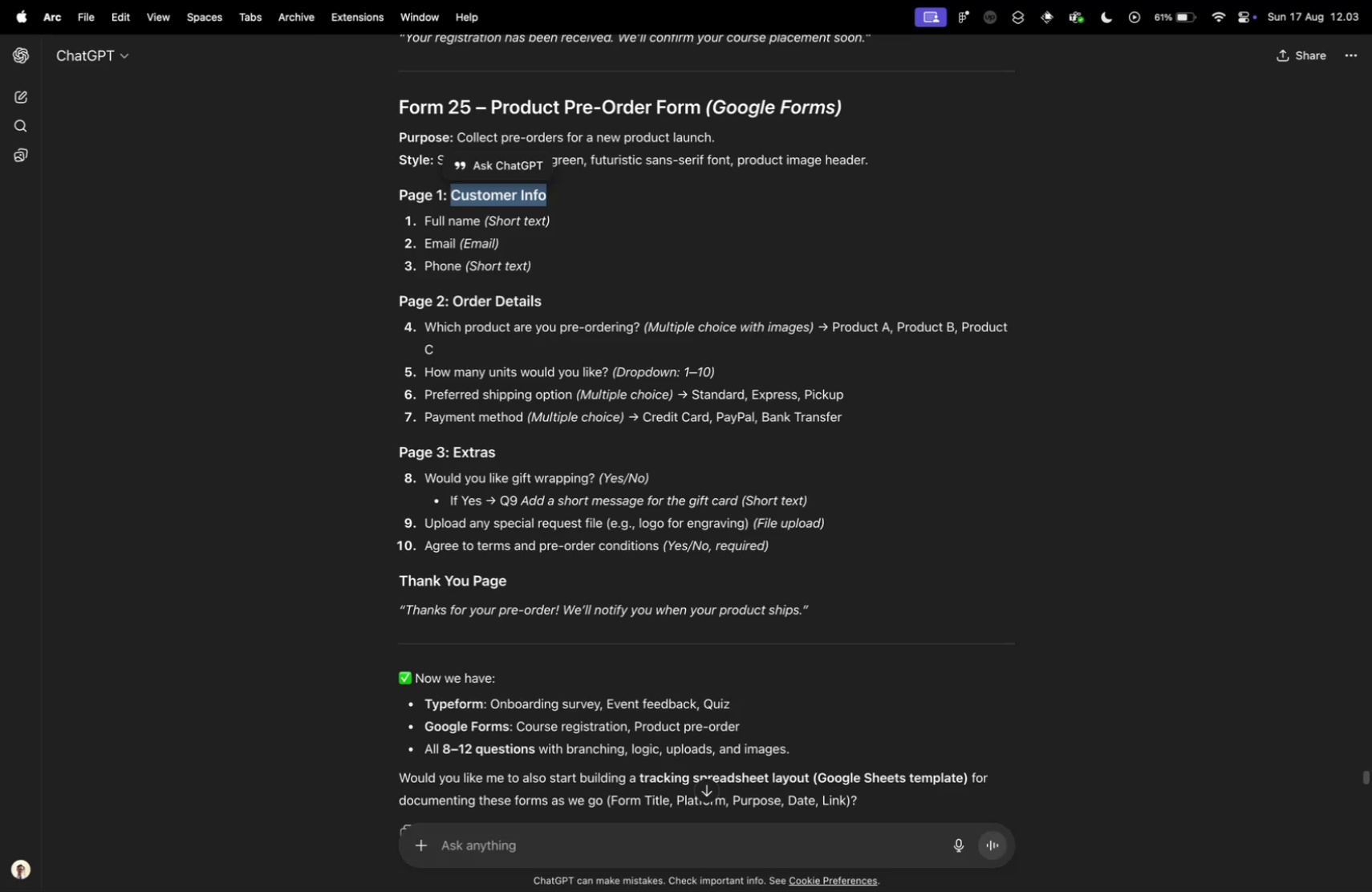 
key(Control+ControlLeft)
 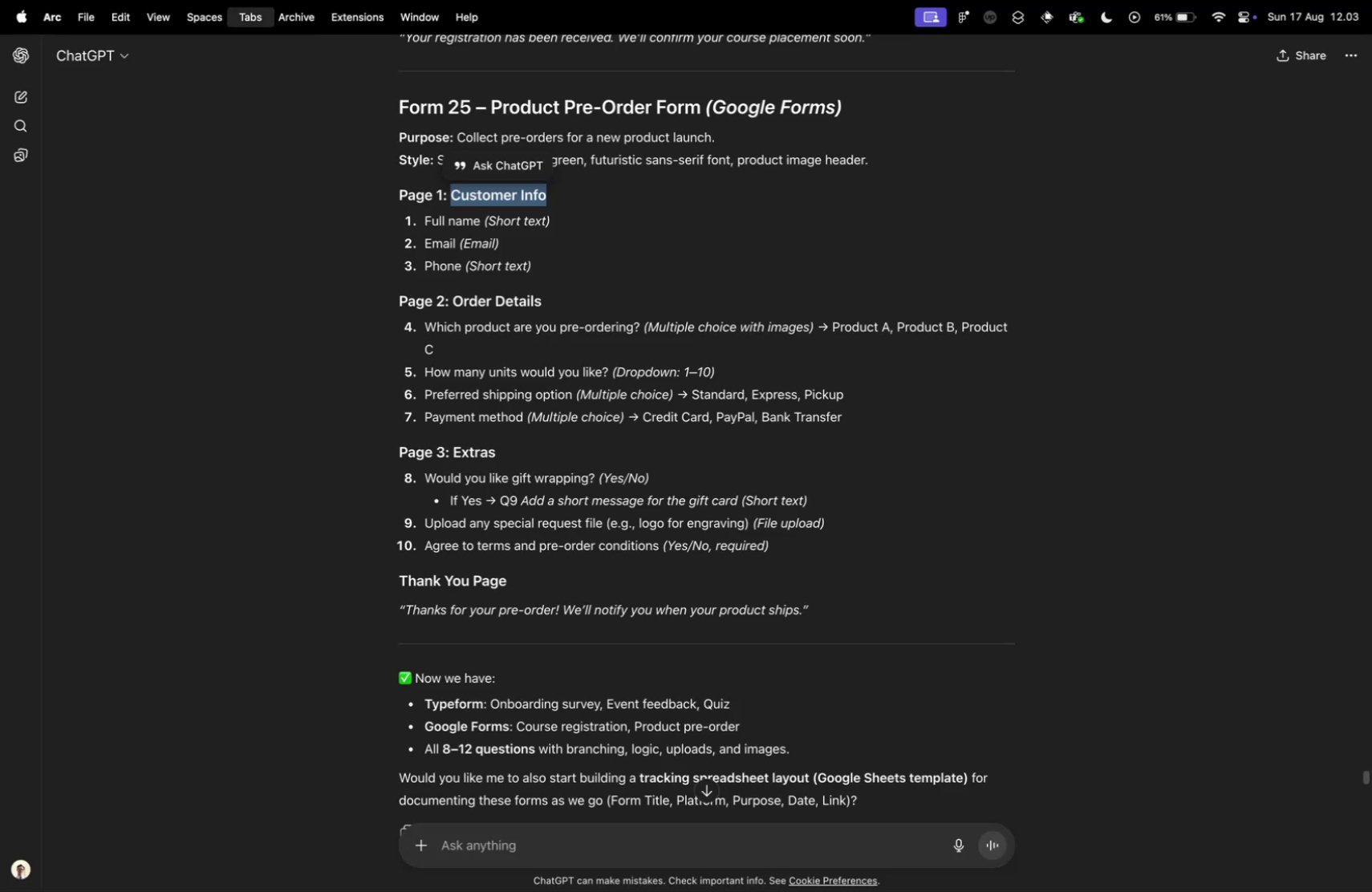 
key(Control+Tab)
 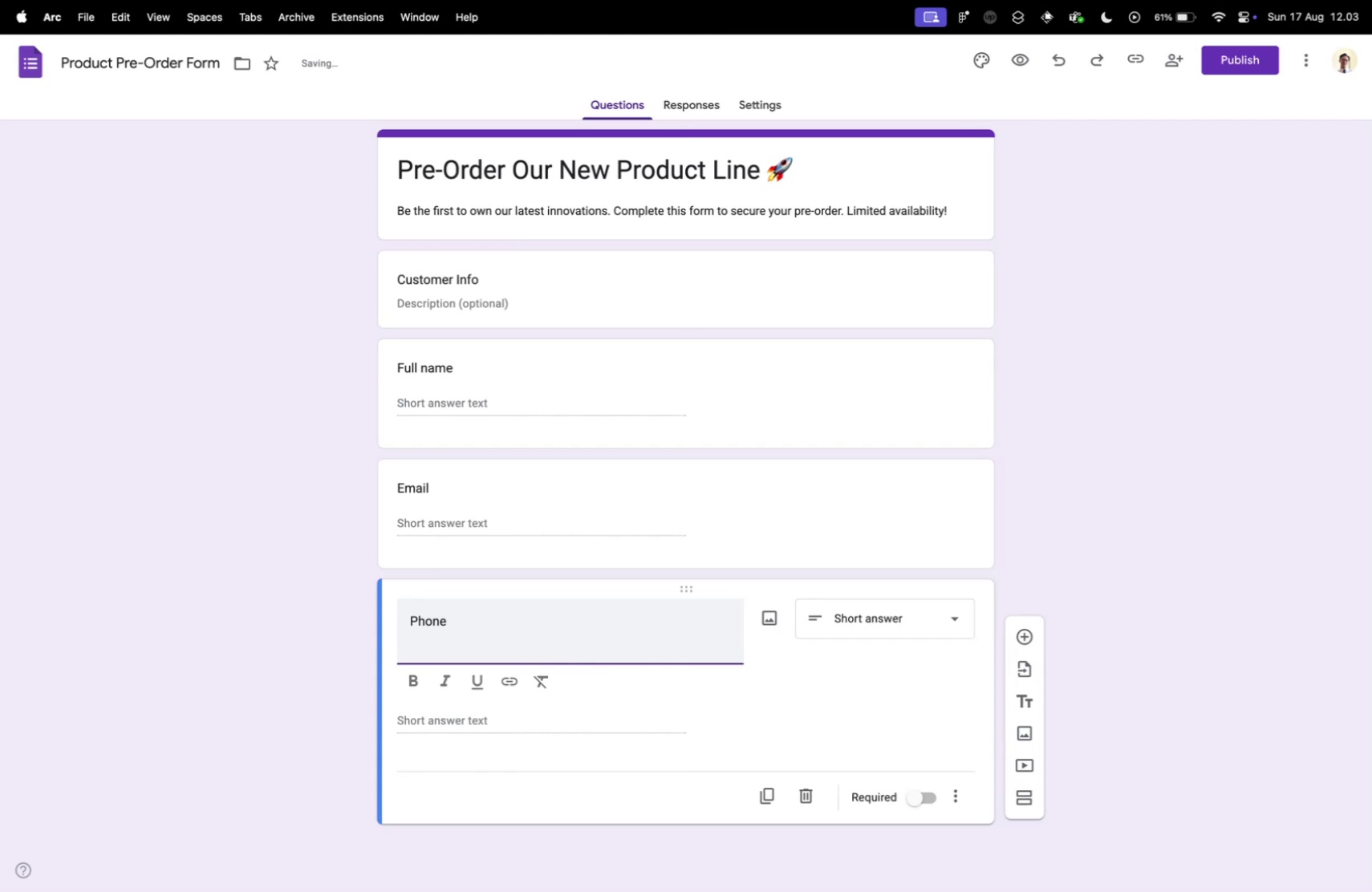 
key(Backspace)
 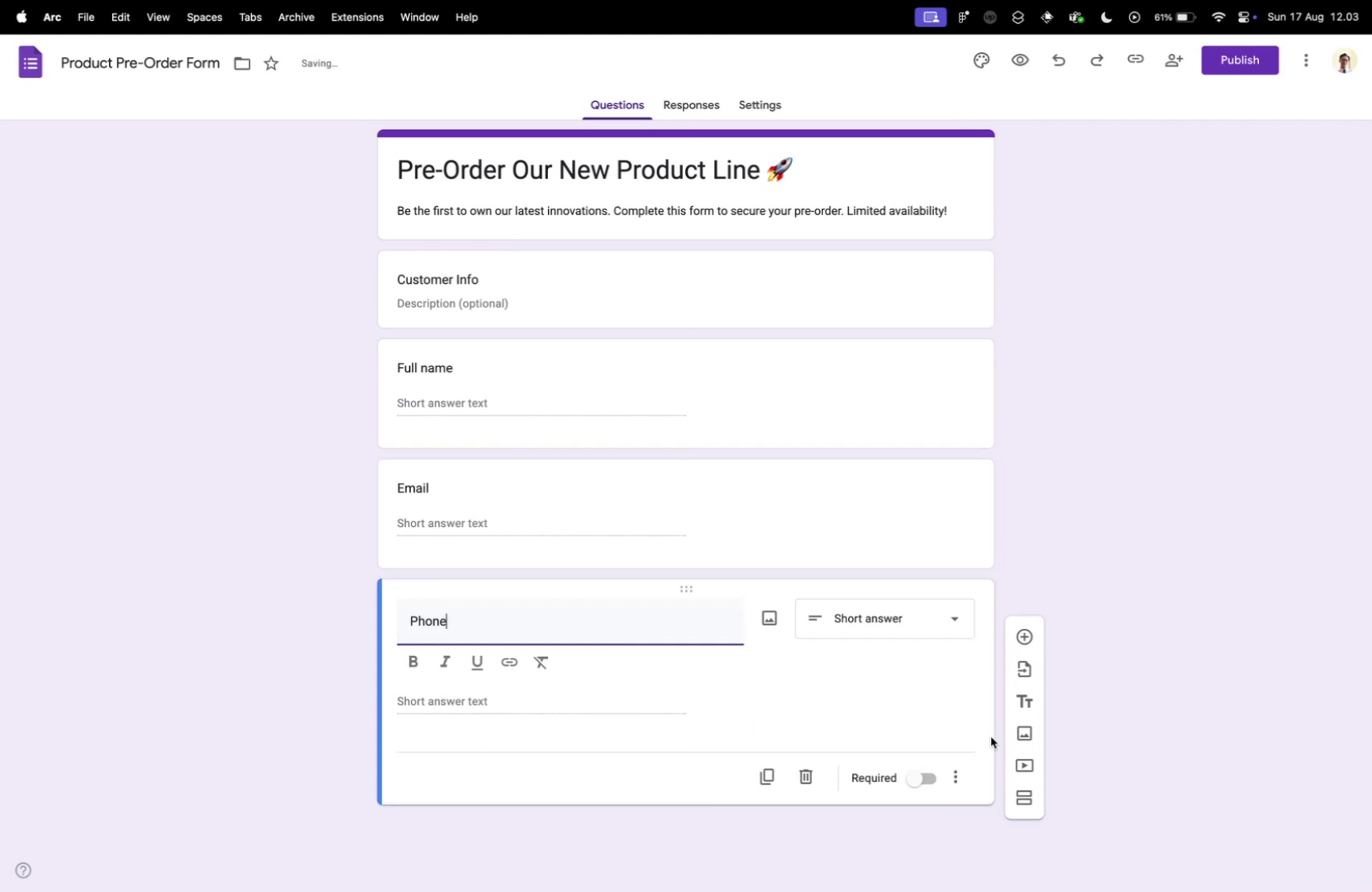 
left_click([891, 702])
 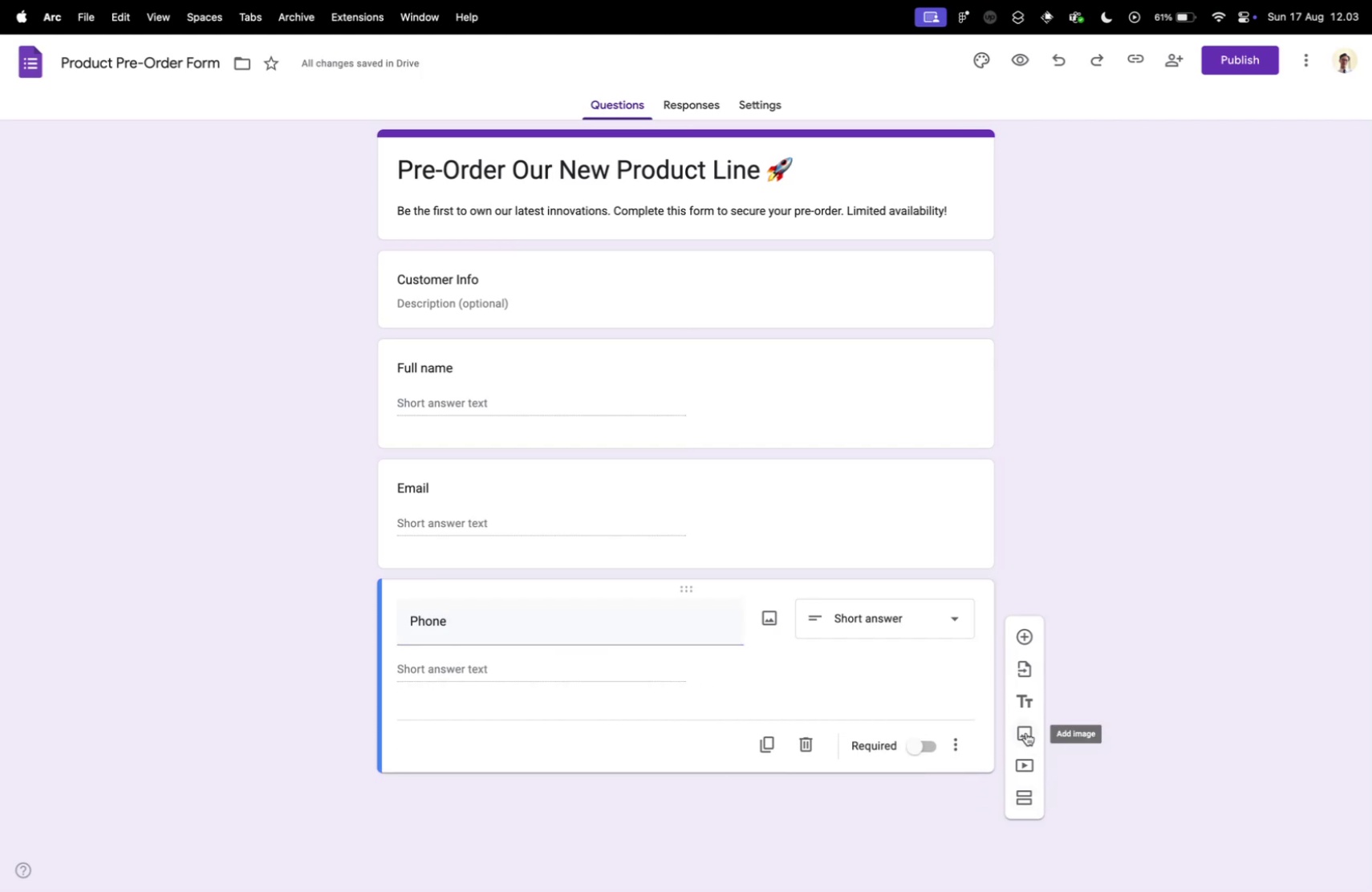 
left_click([1025, 731])
 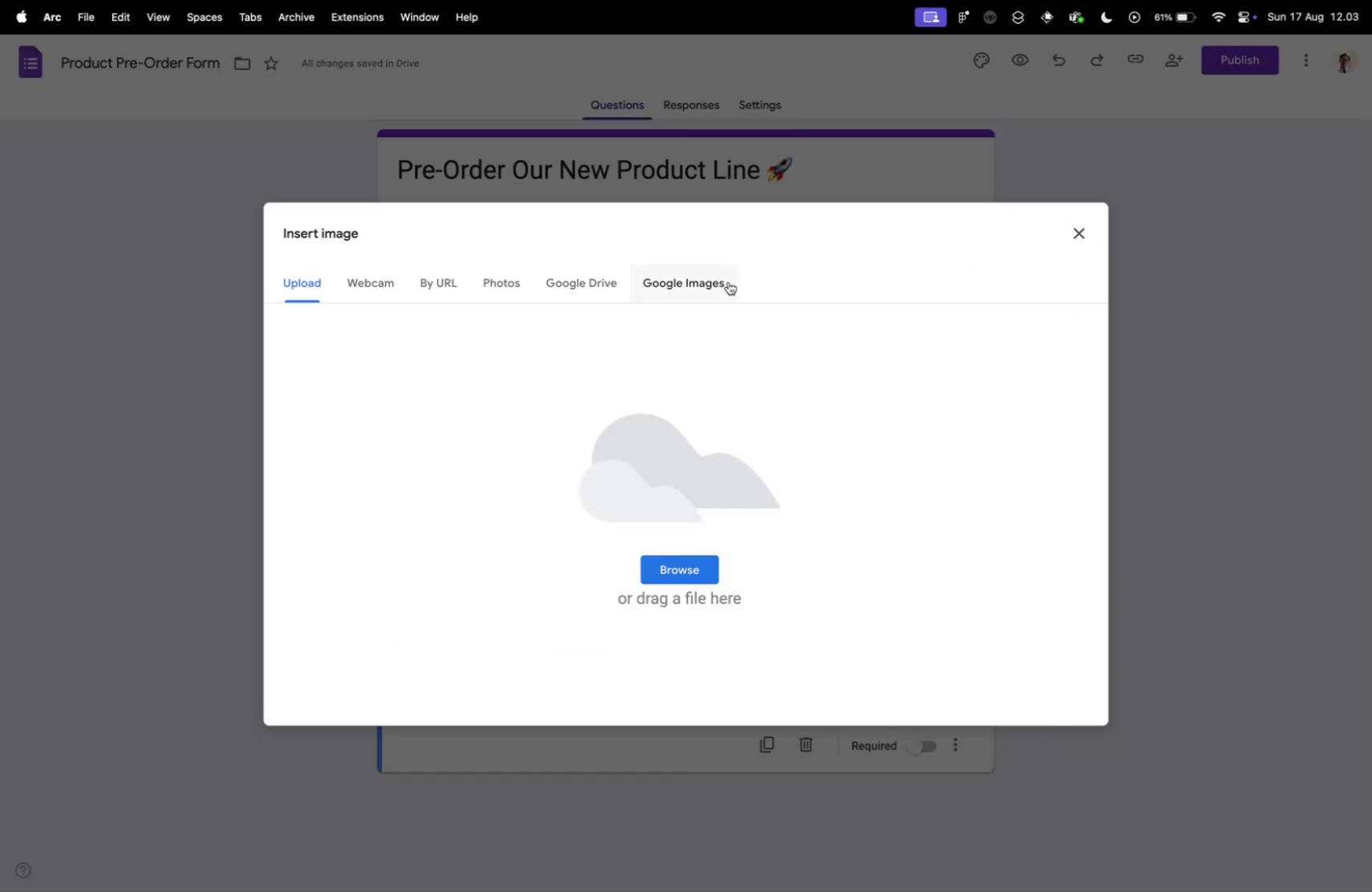 
left_click([1084, 236])
 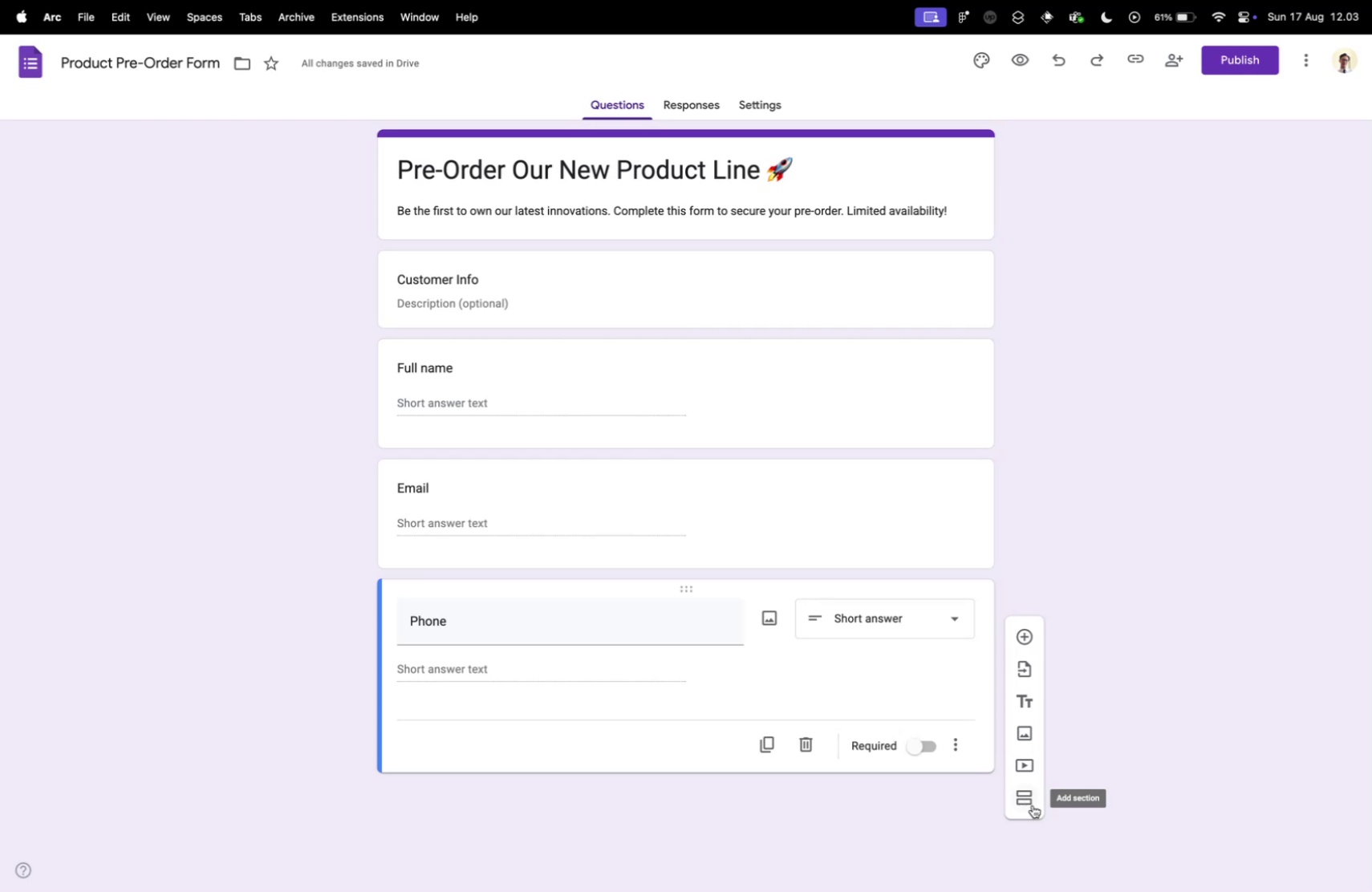 
left_click([1033, 805])
 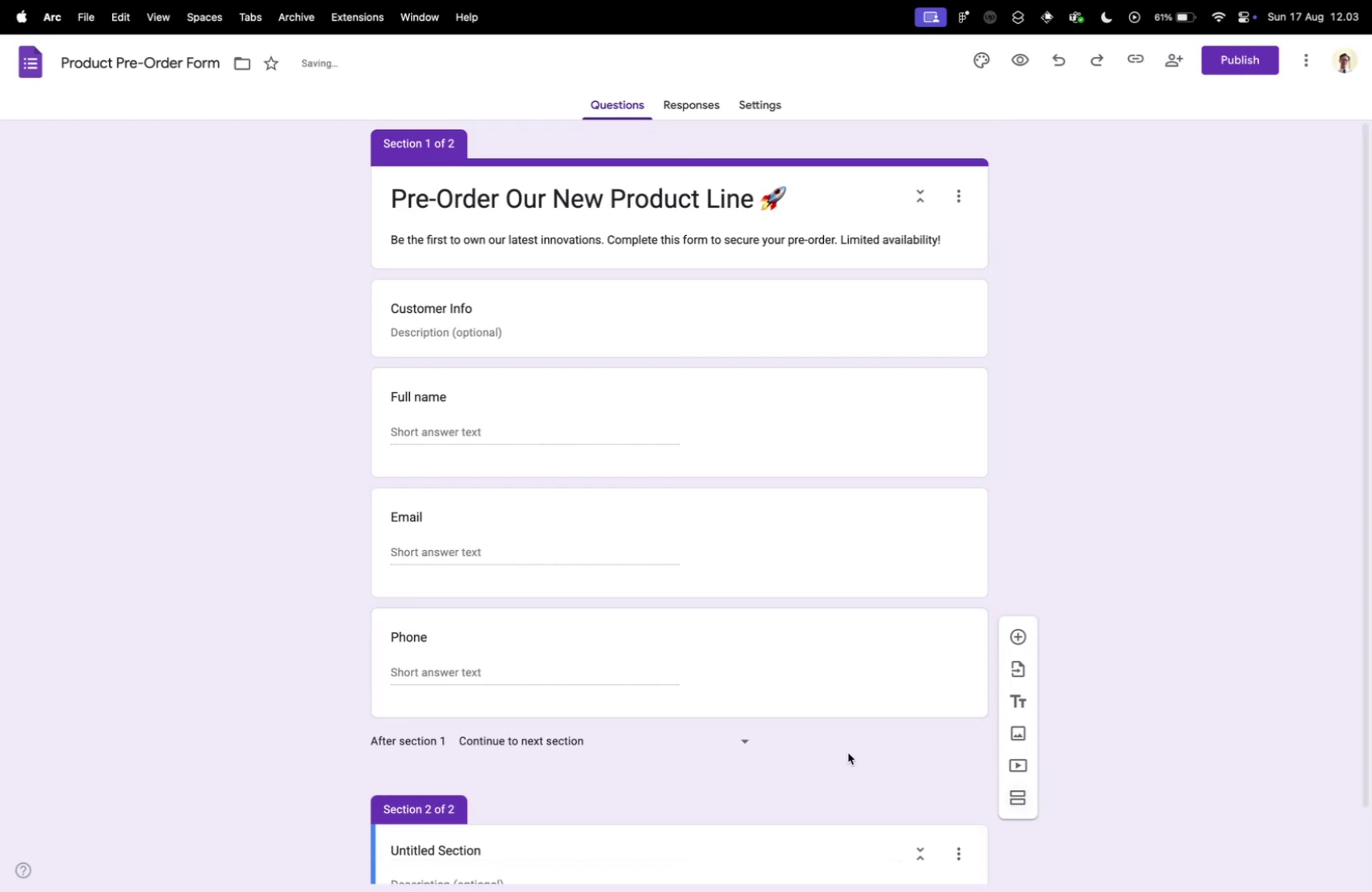 
scroll: coordinate [722, 729], scroll_direction: down, amount: 16.0
 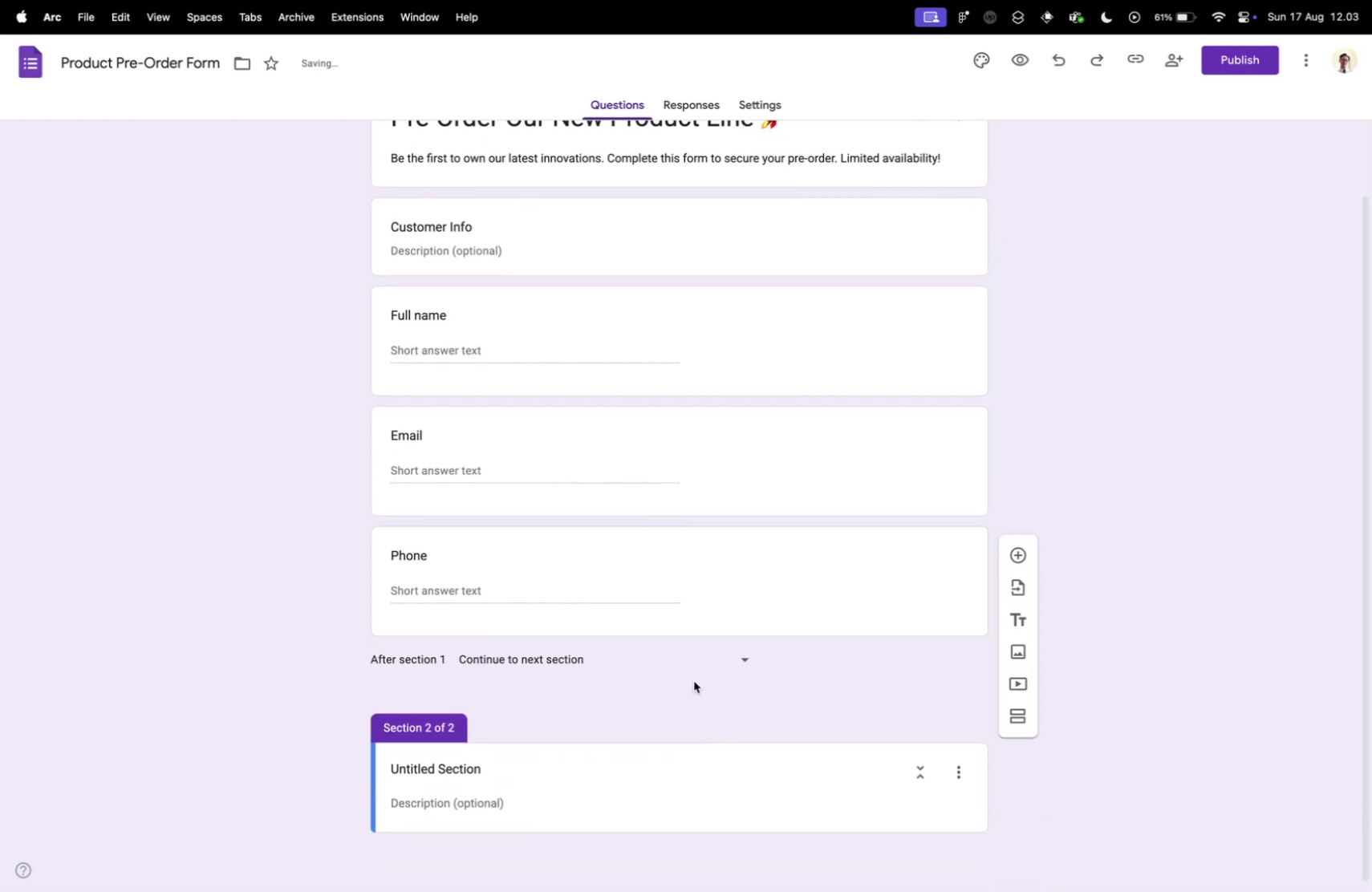 
key(Control+ControlLeft)
 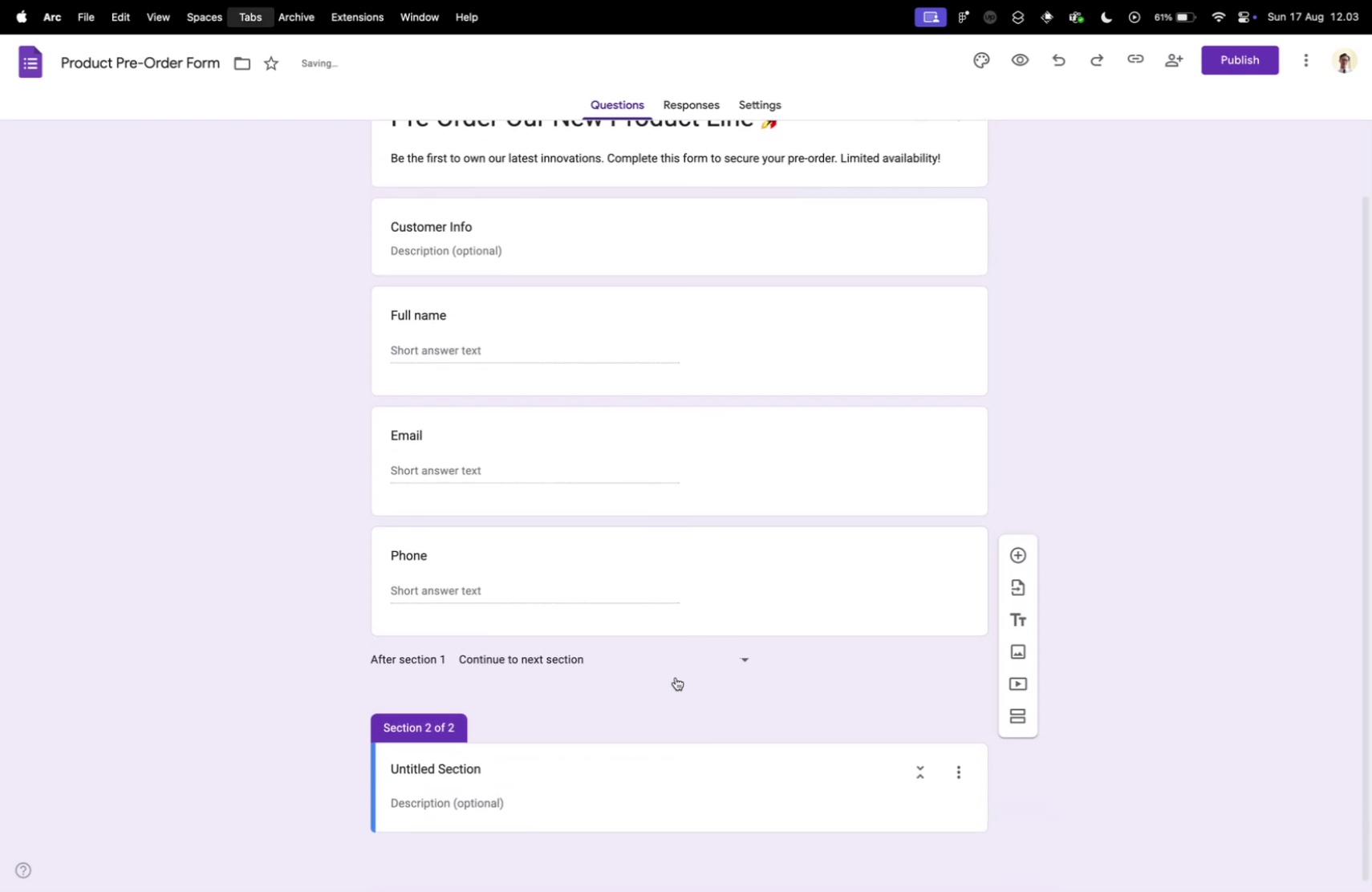 
key(Control+Tab)
 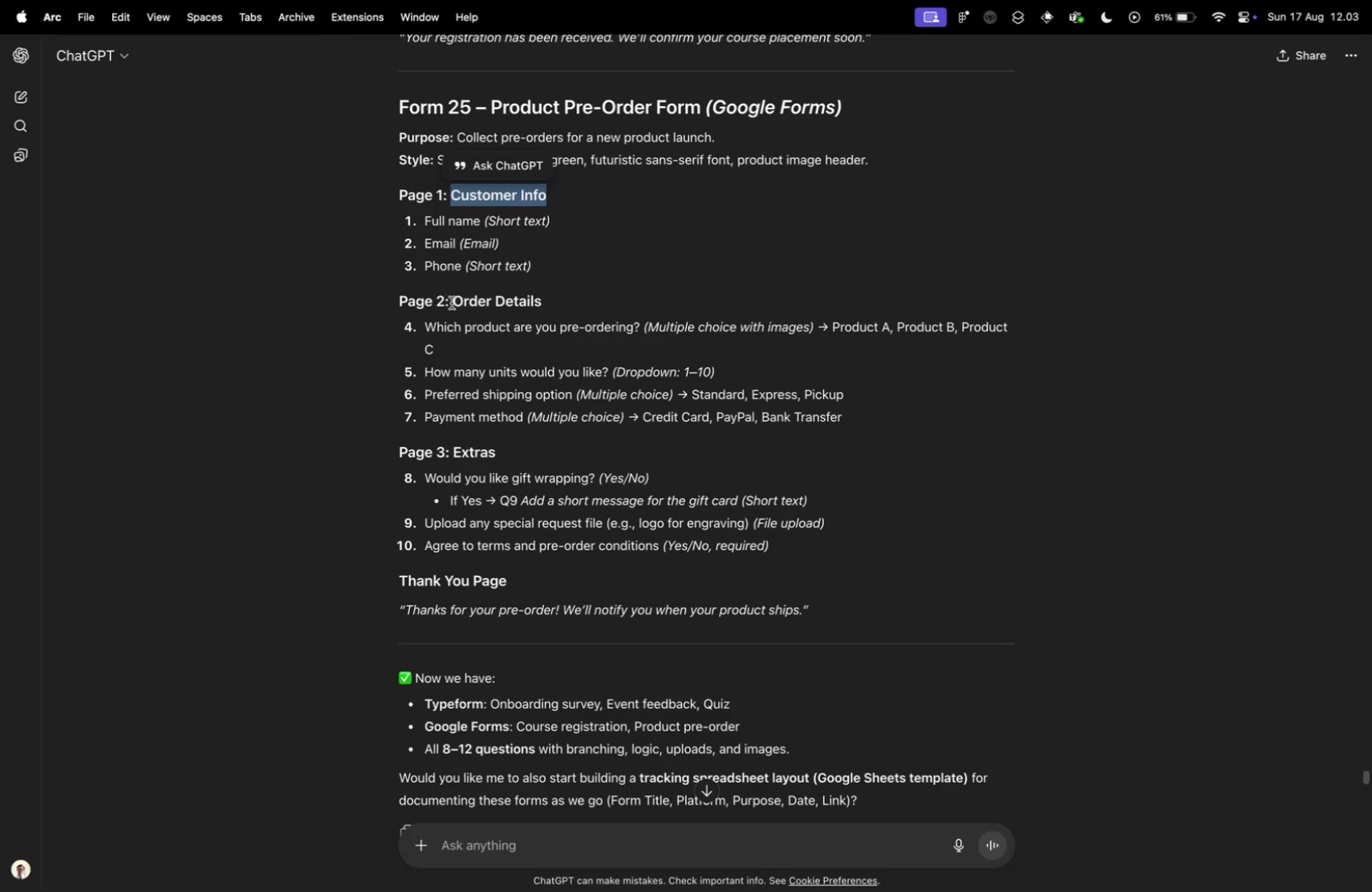 
left_click_drag(start_coordinate=[453, 302], to_coordinate=[577, 305])
 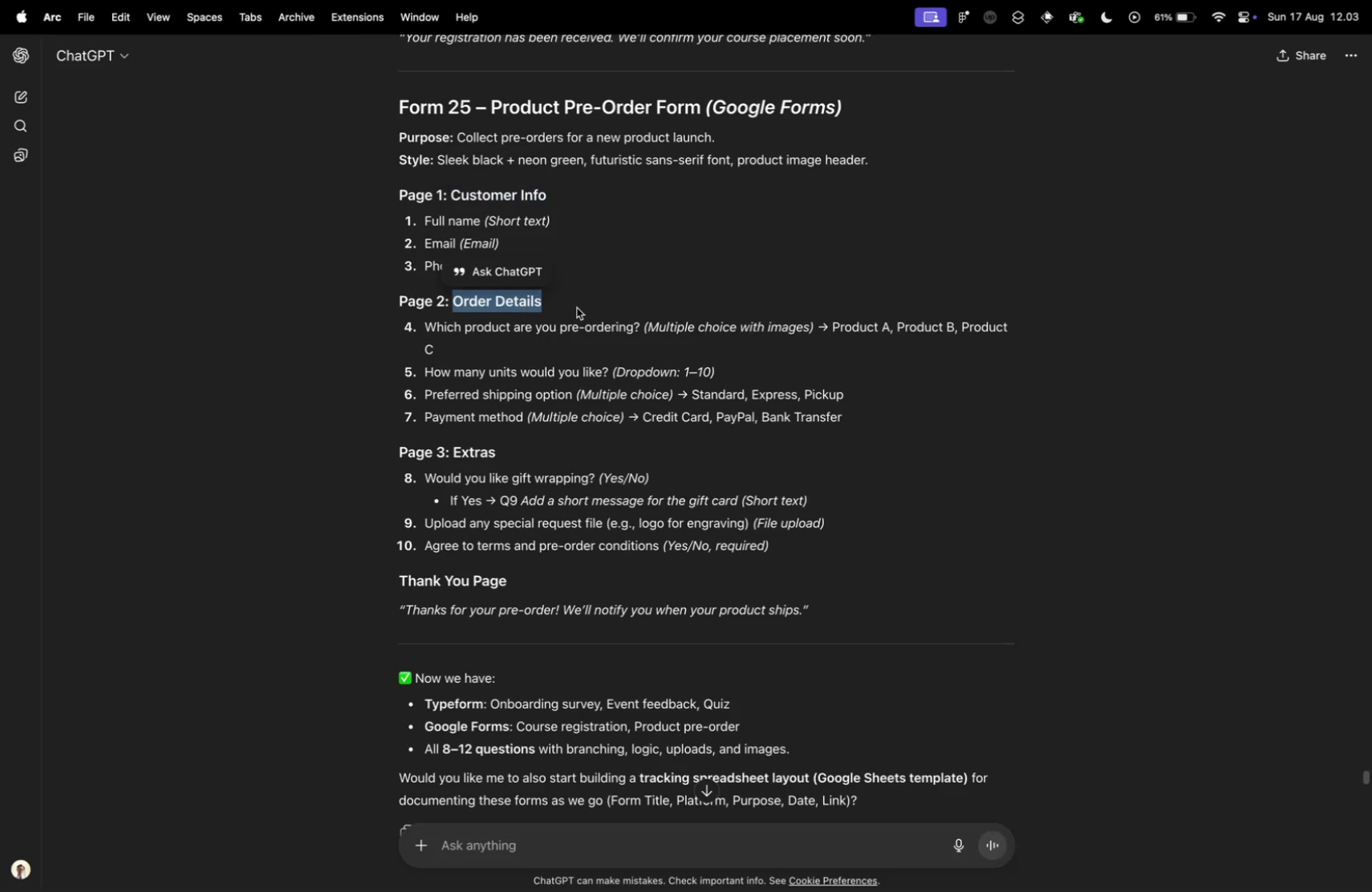 
key(Meta+CommandLeft)
 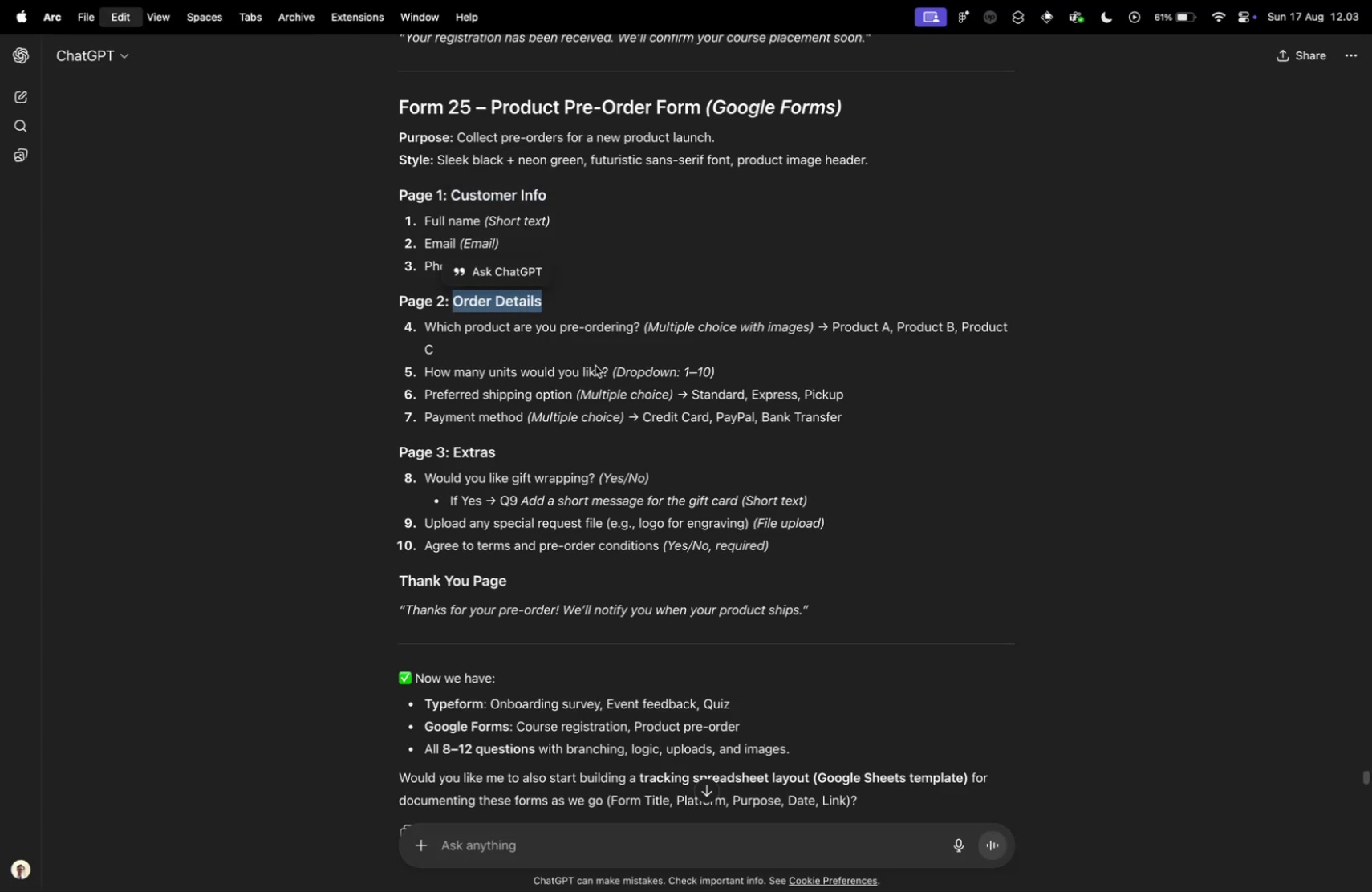 
key(Meta+C)
 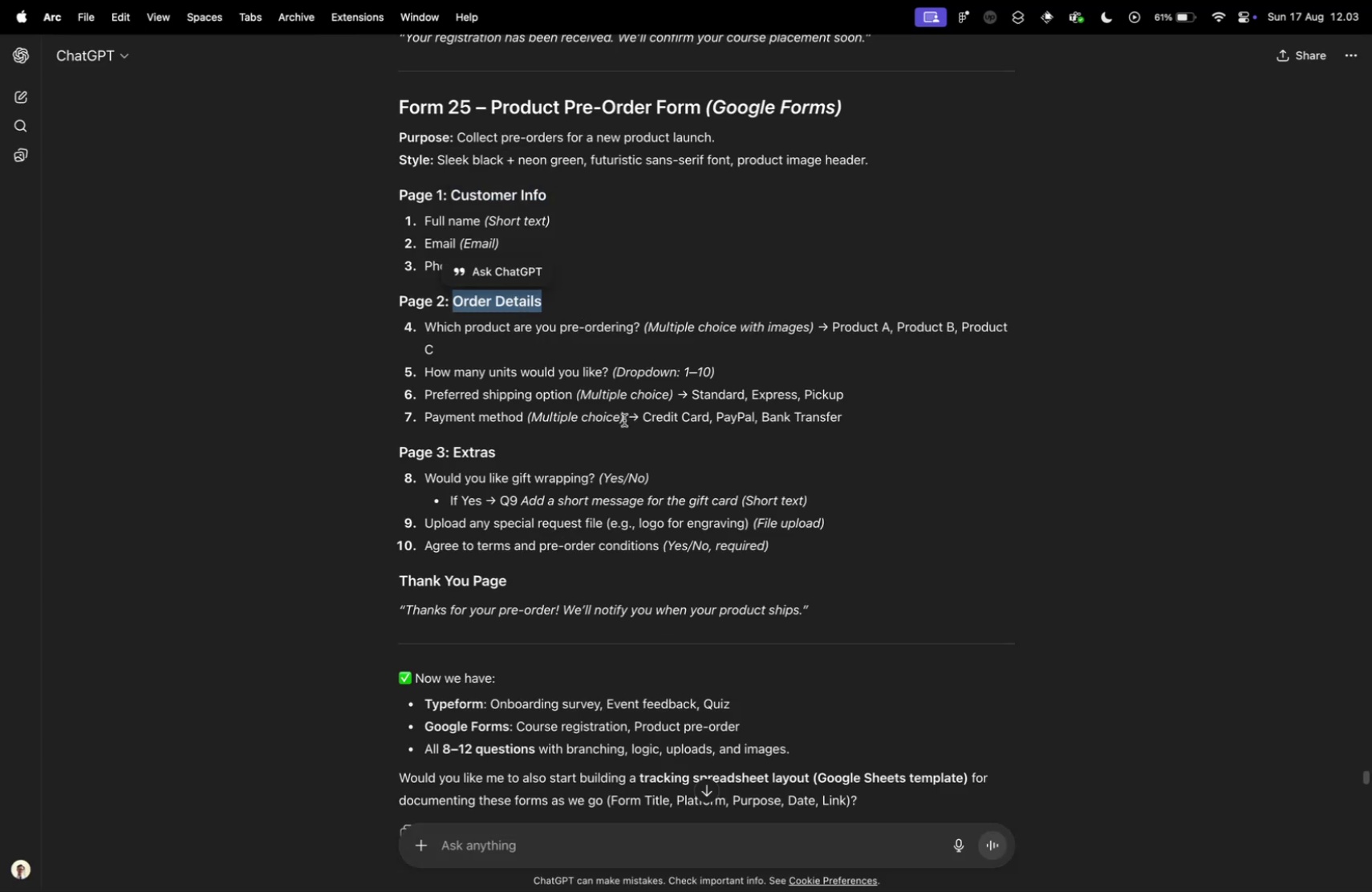 
key(Meta+CommandLeft)
 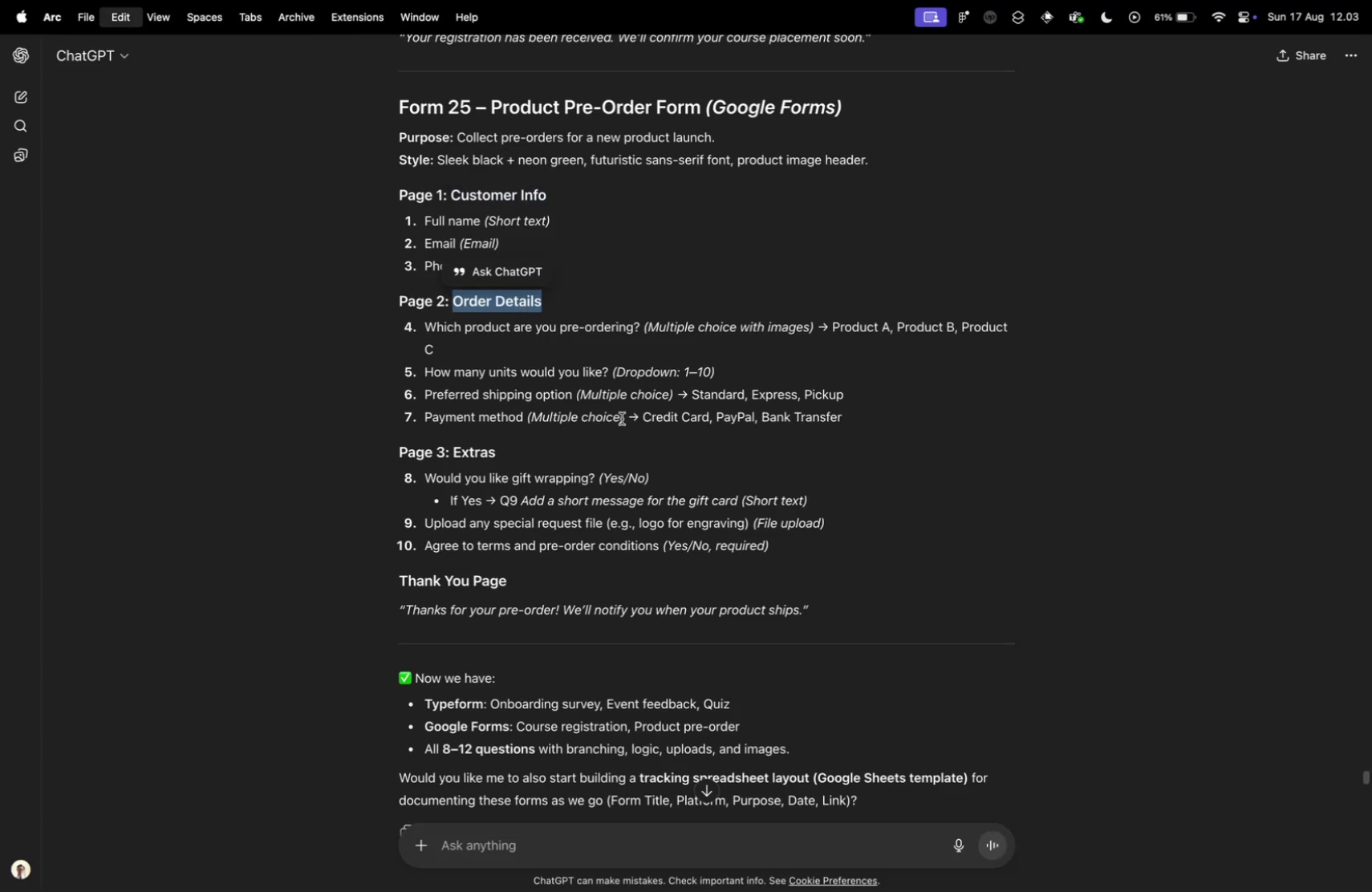 
key(Meta+C)
 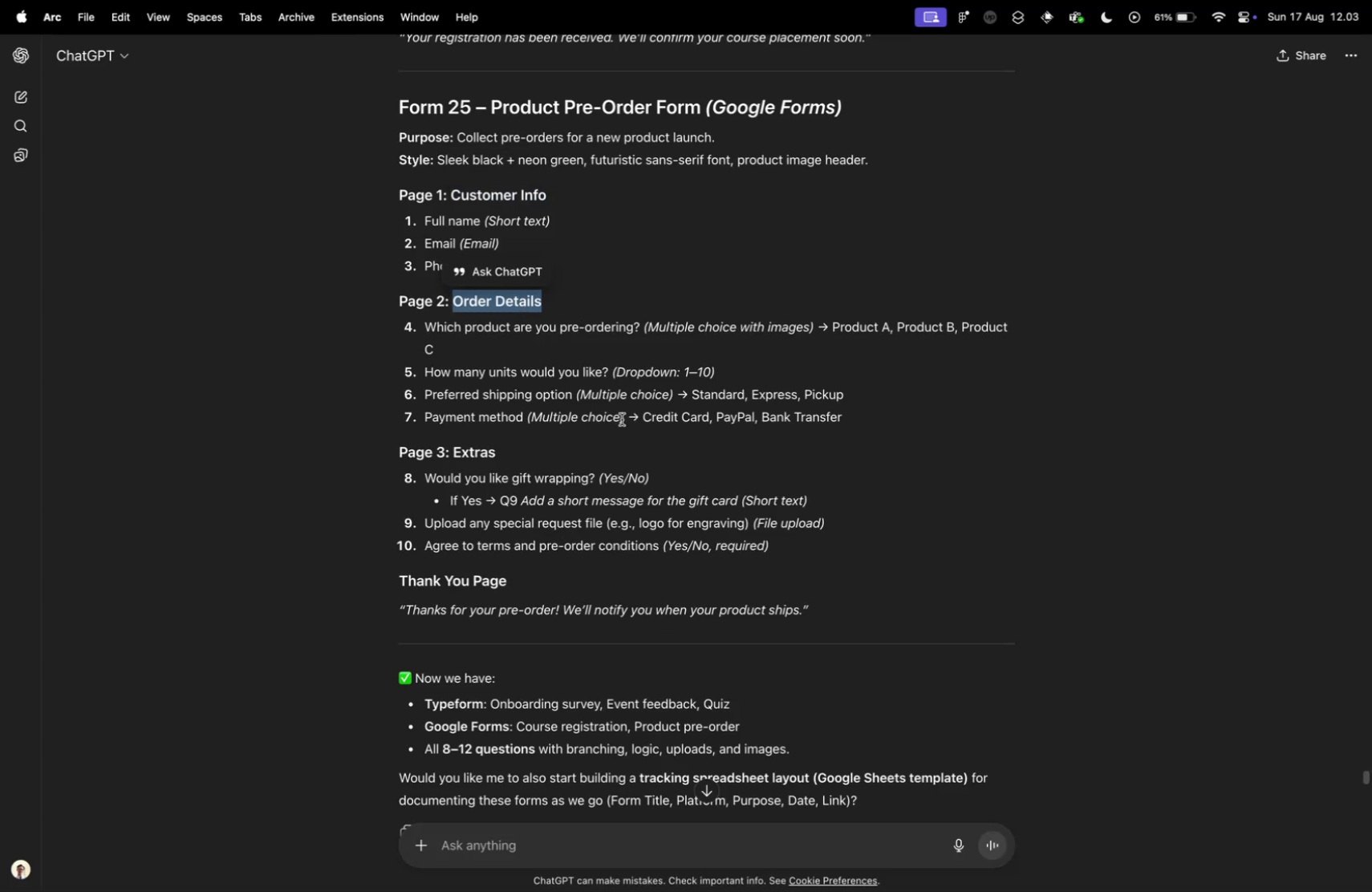 
key(Control+ControlLeft)
 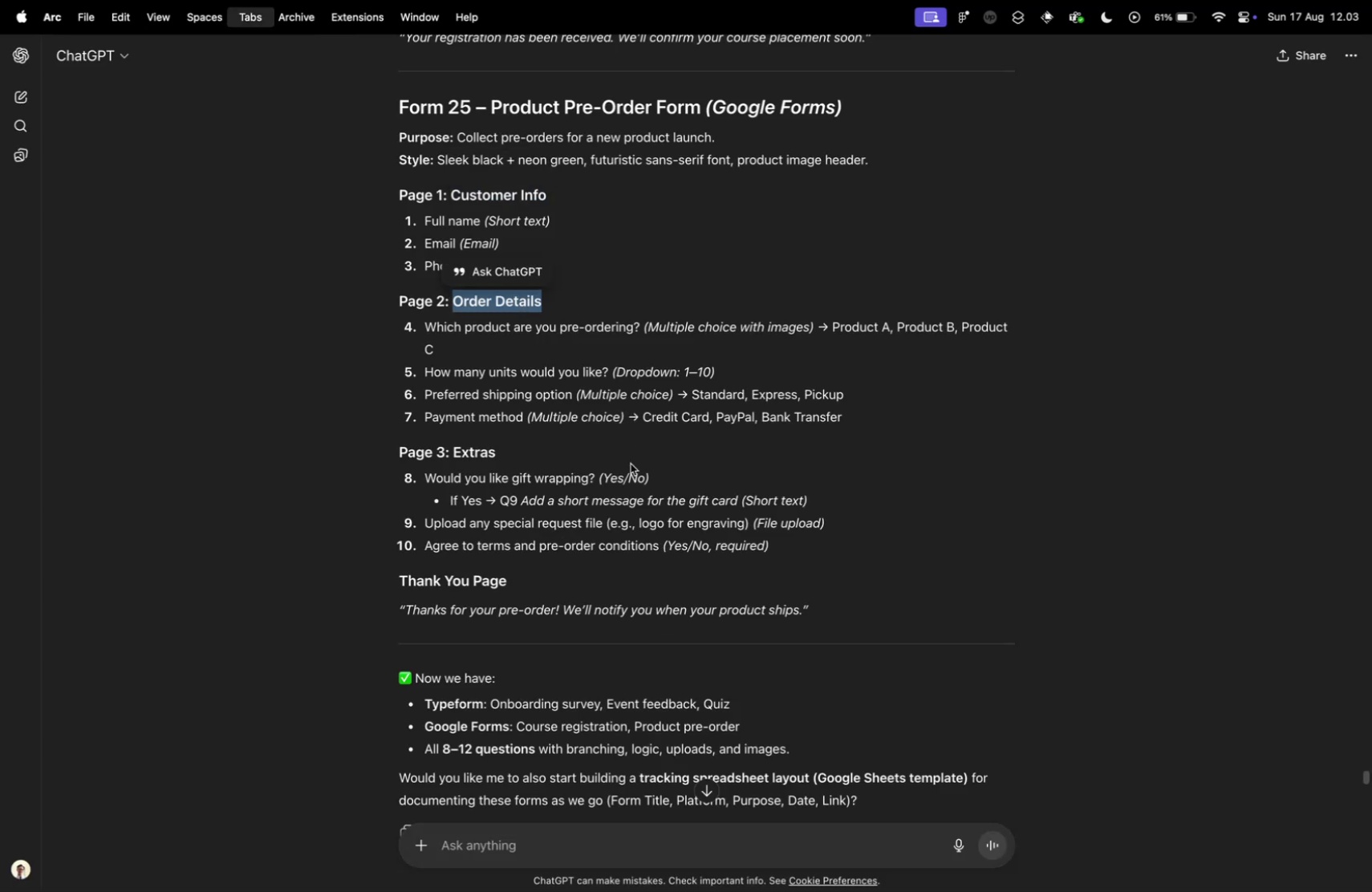 
key(Control+Tab)
 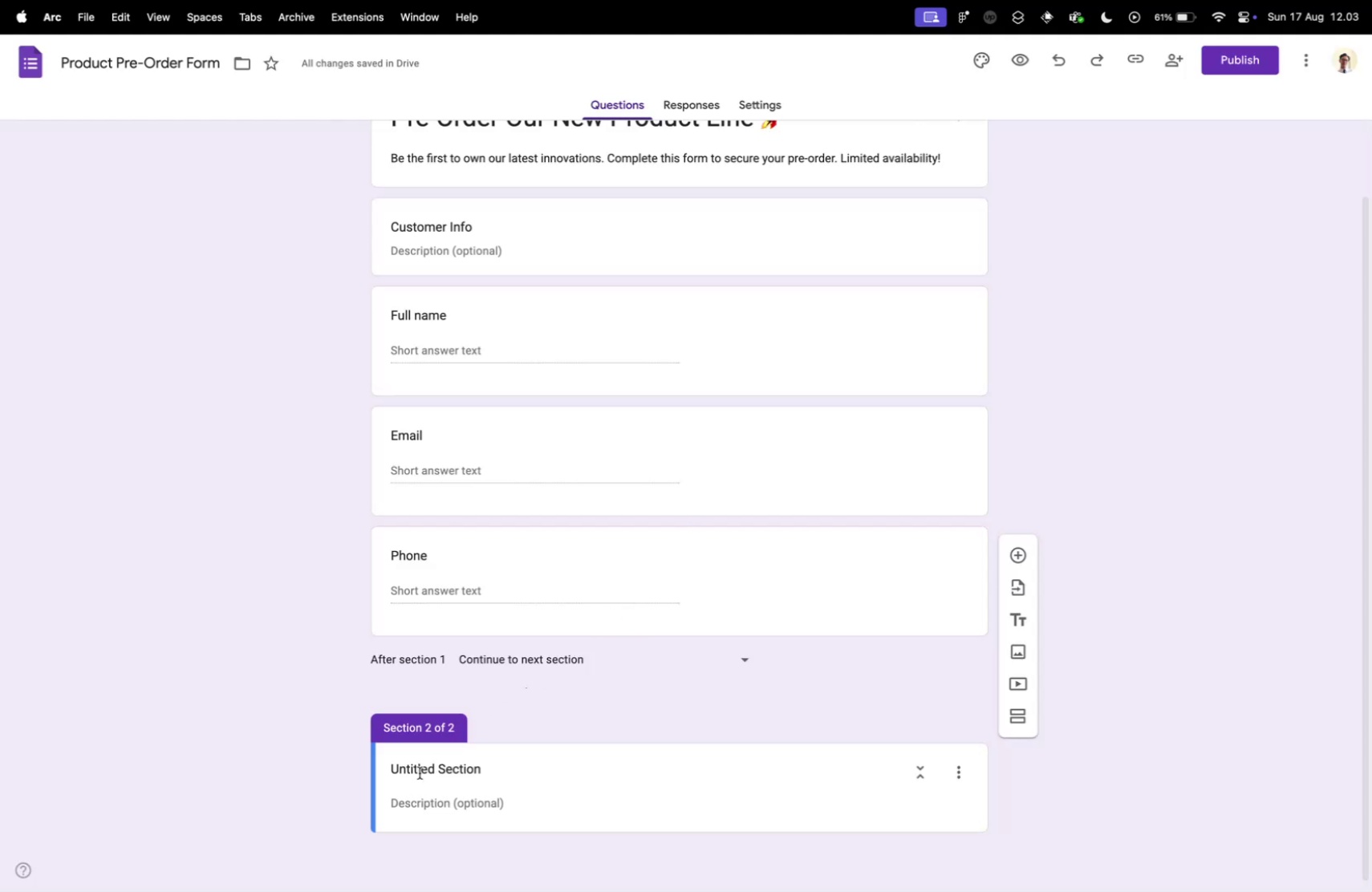 
left_click([418, 768])
 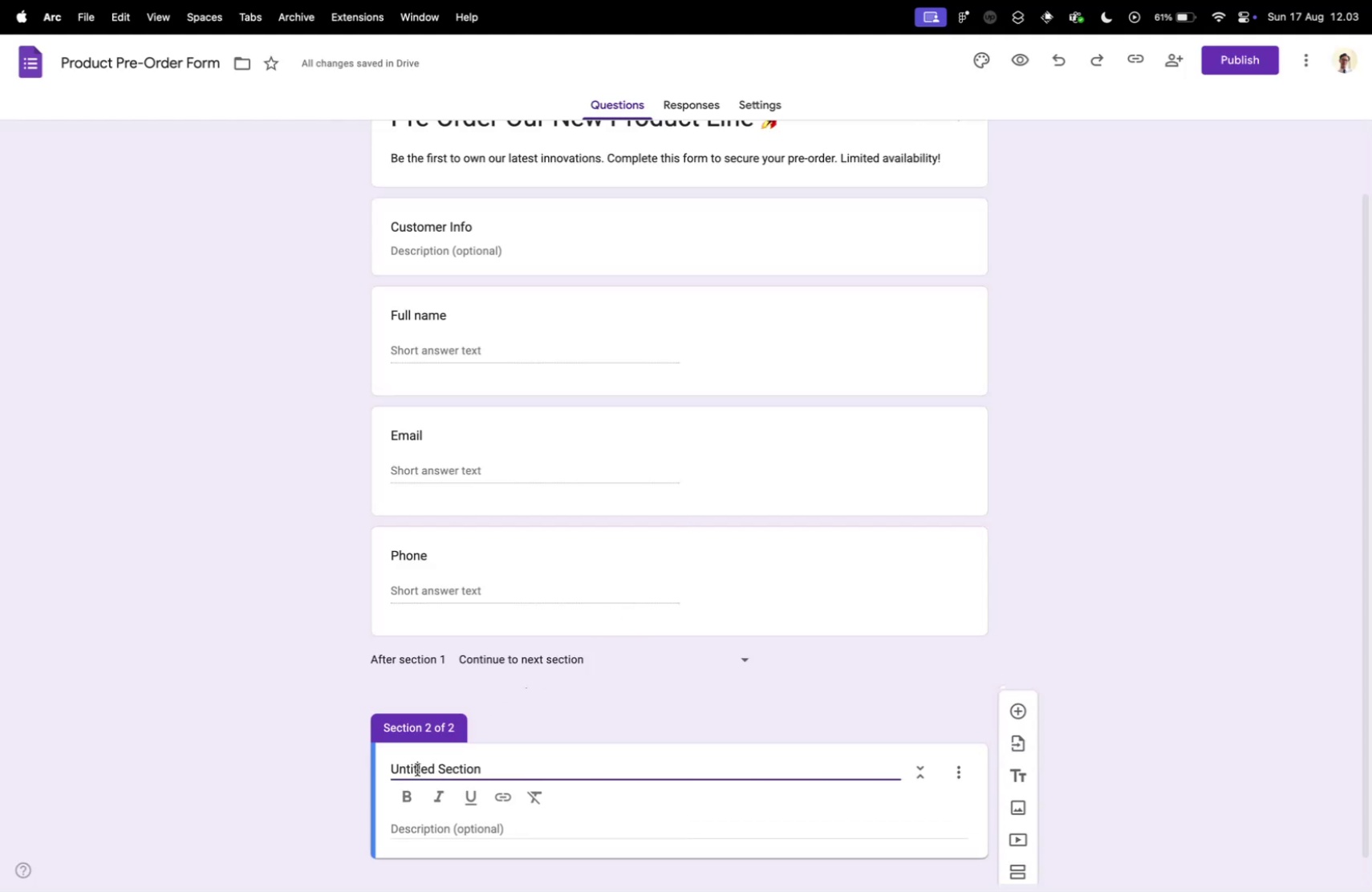 
key(Meta+A)
 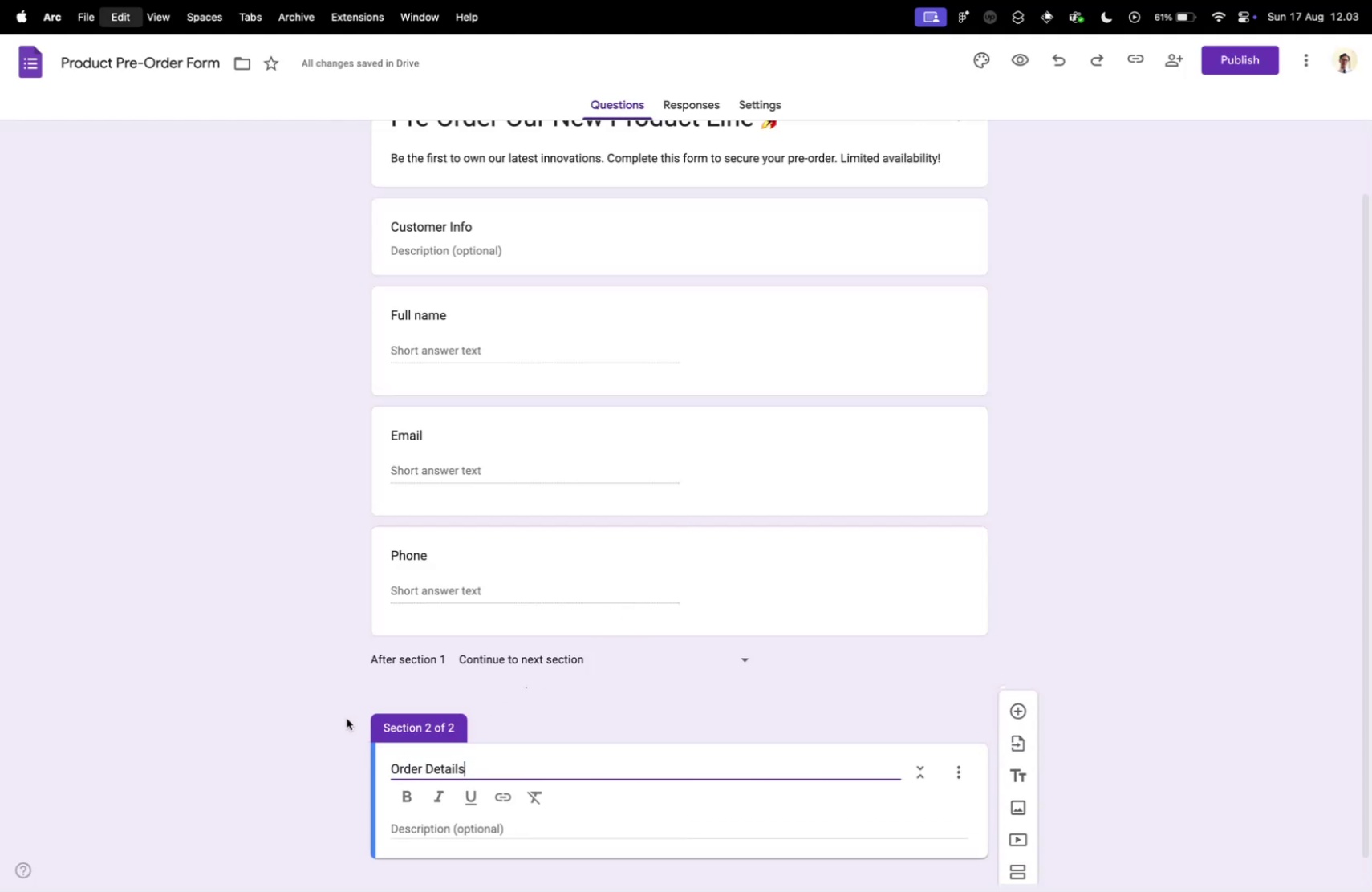 
key(Meta+V)
 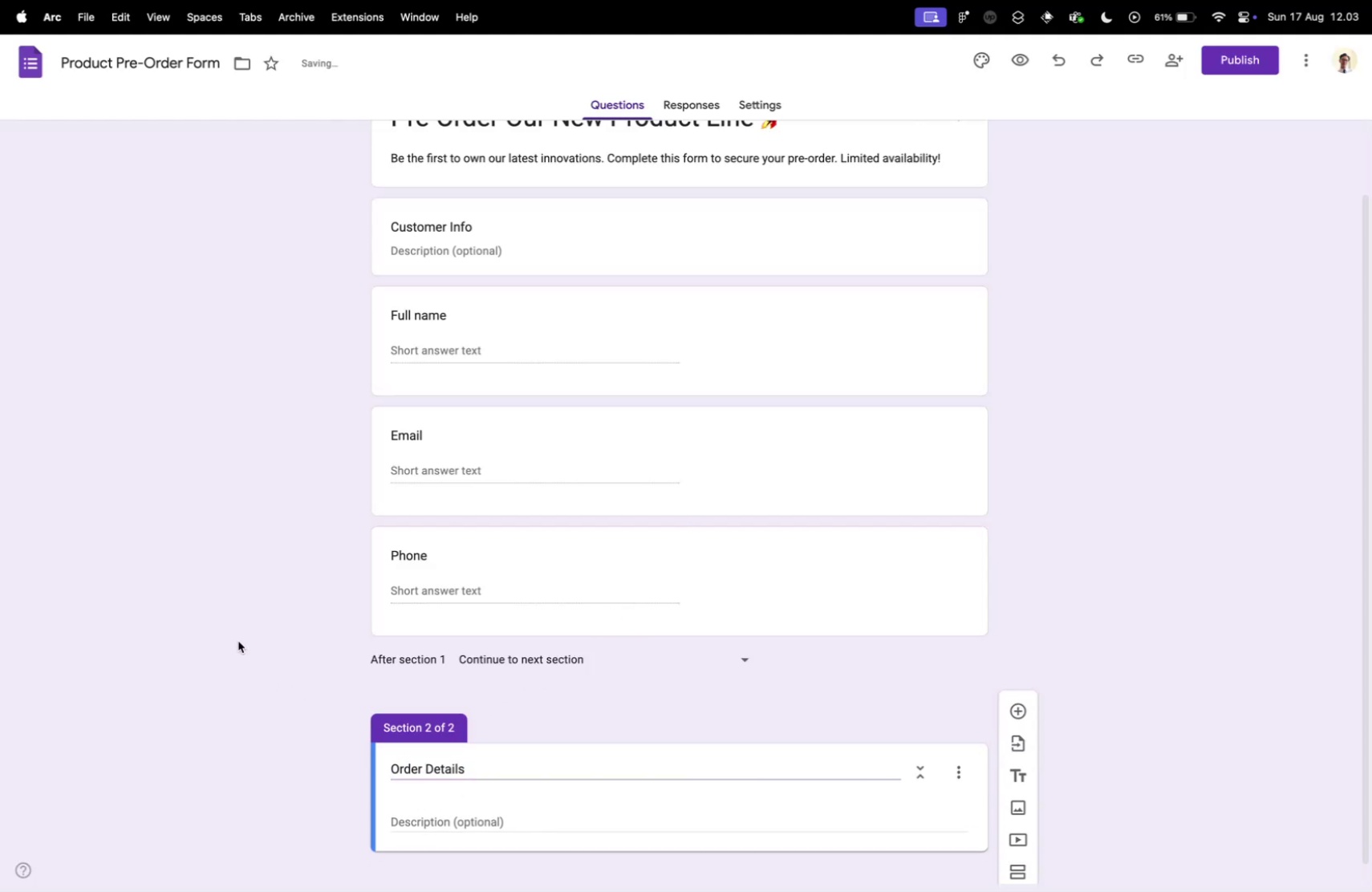 
key(Control+ControlLeft)
 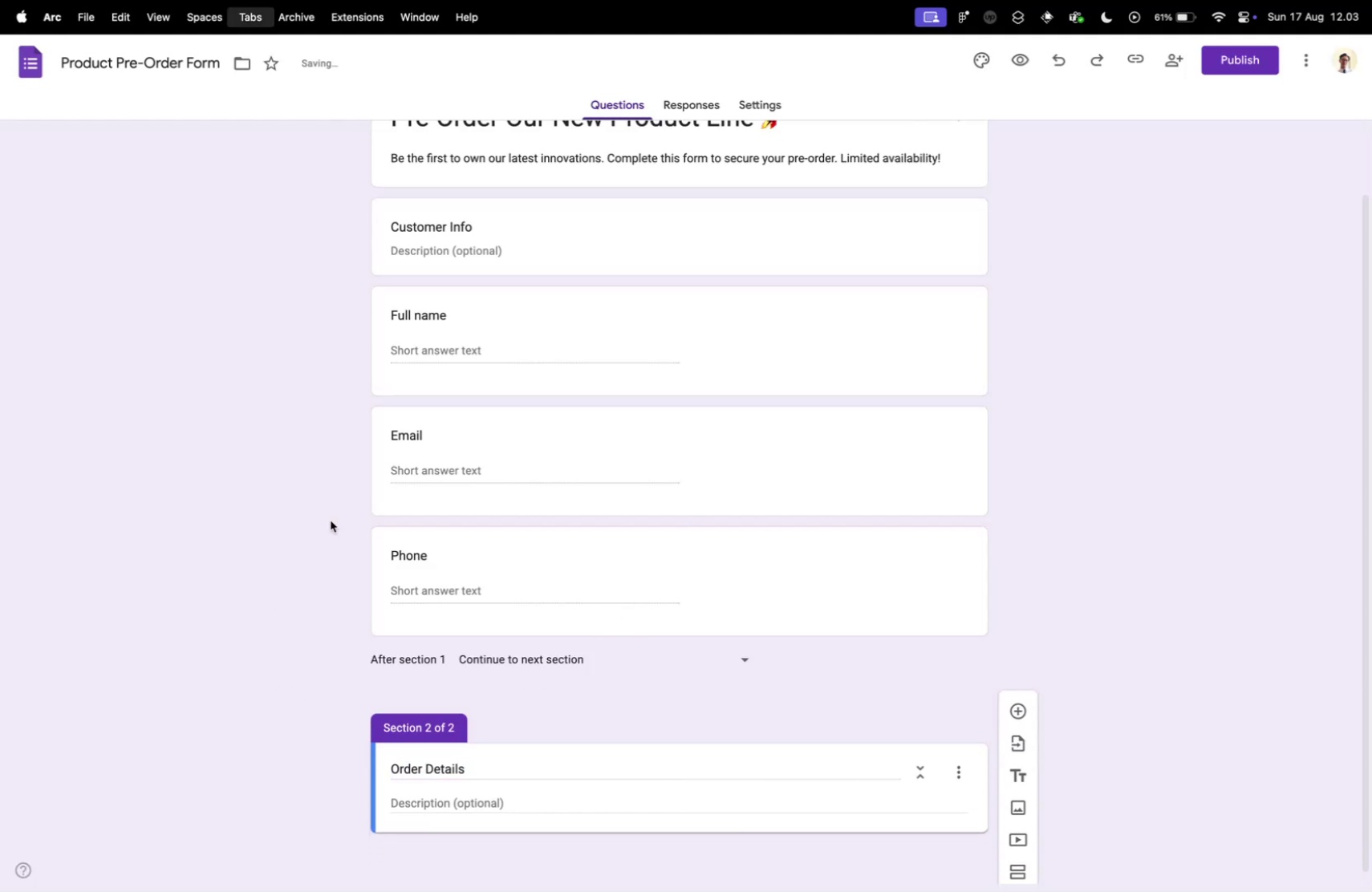 
key(Control+Tab)
 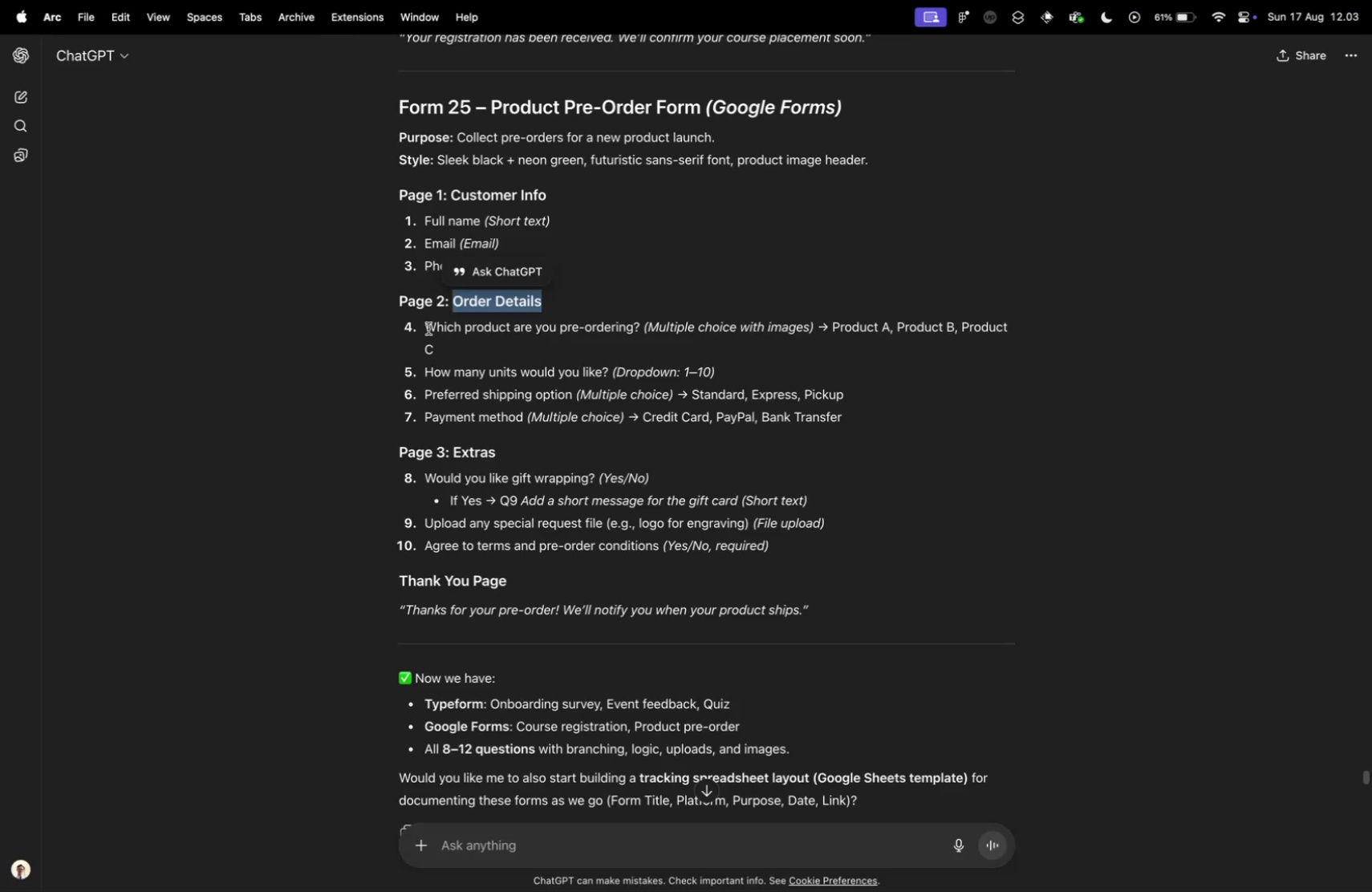 
left_click_drag(start_coordinate=[424, 326], to_coordinate=[639, 330])
 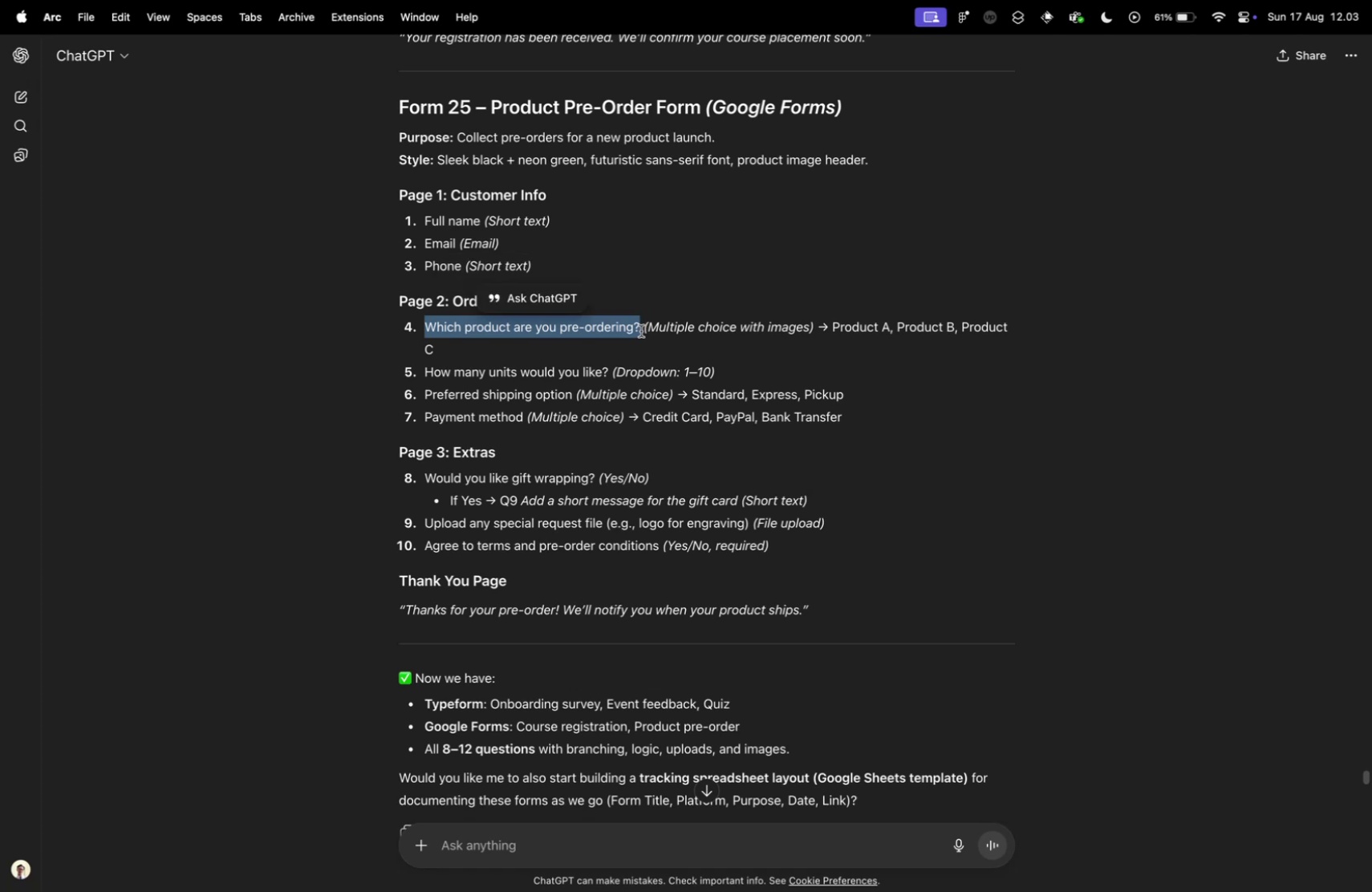 
key(Meta+CommandLeft)
 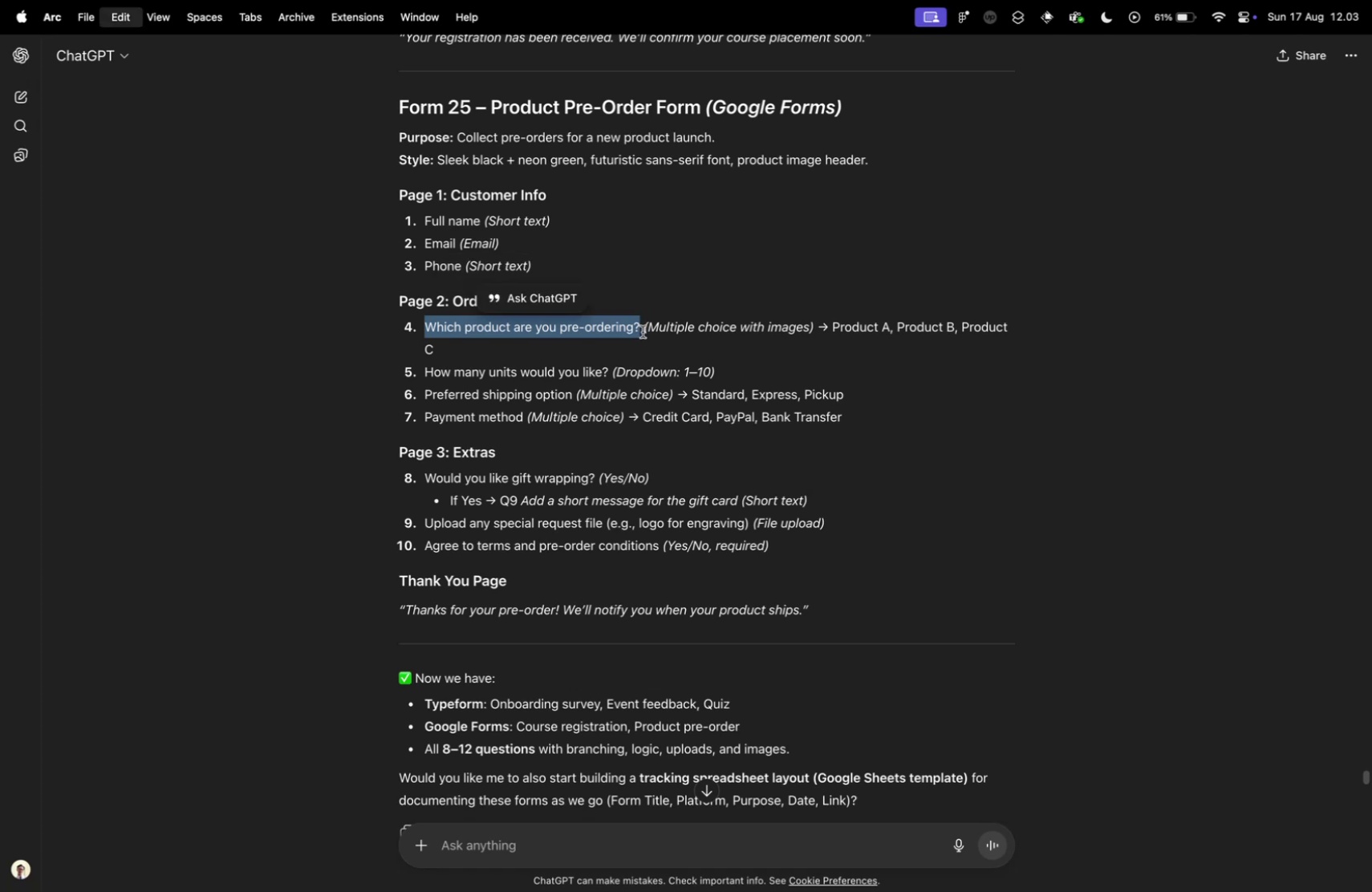 
key(Meta+C)
 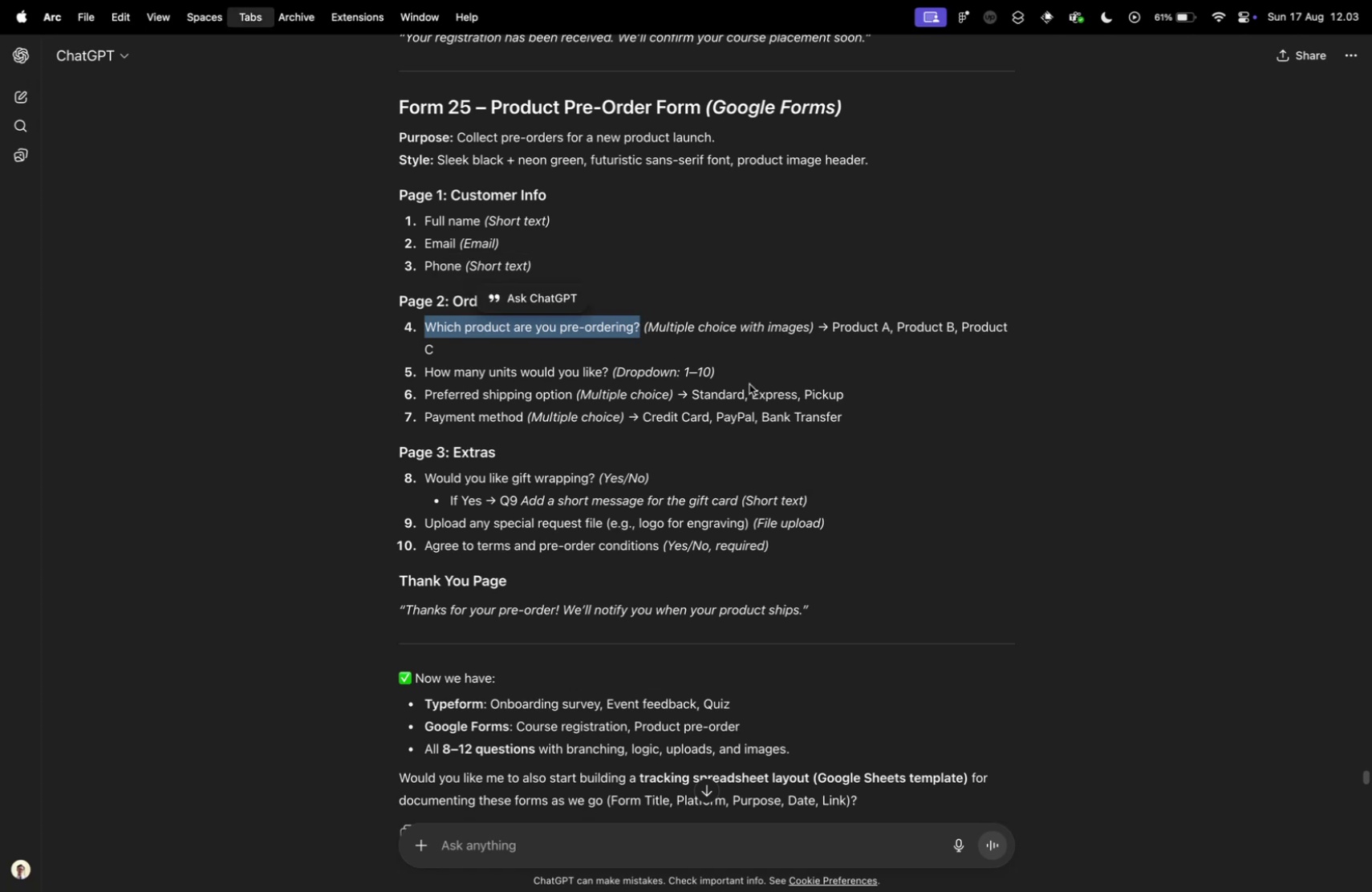 
key(Control+ControlLeft)
 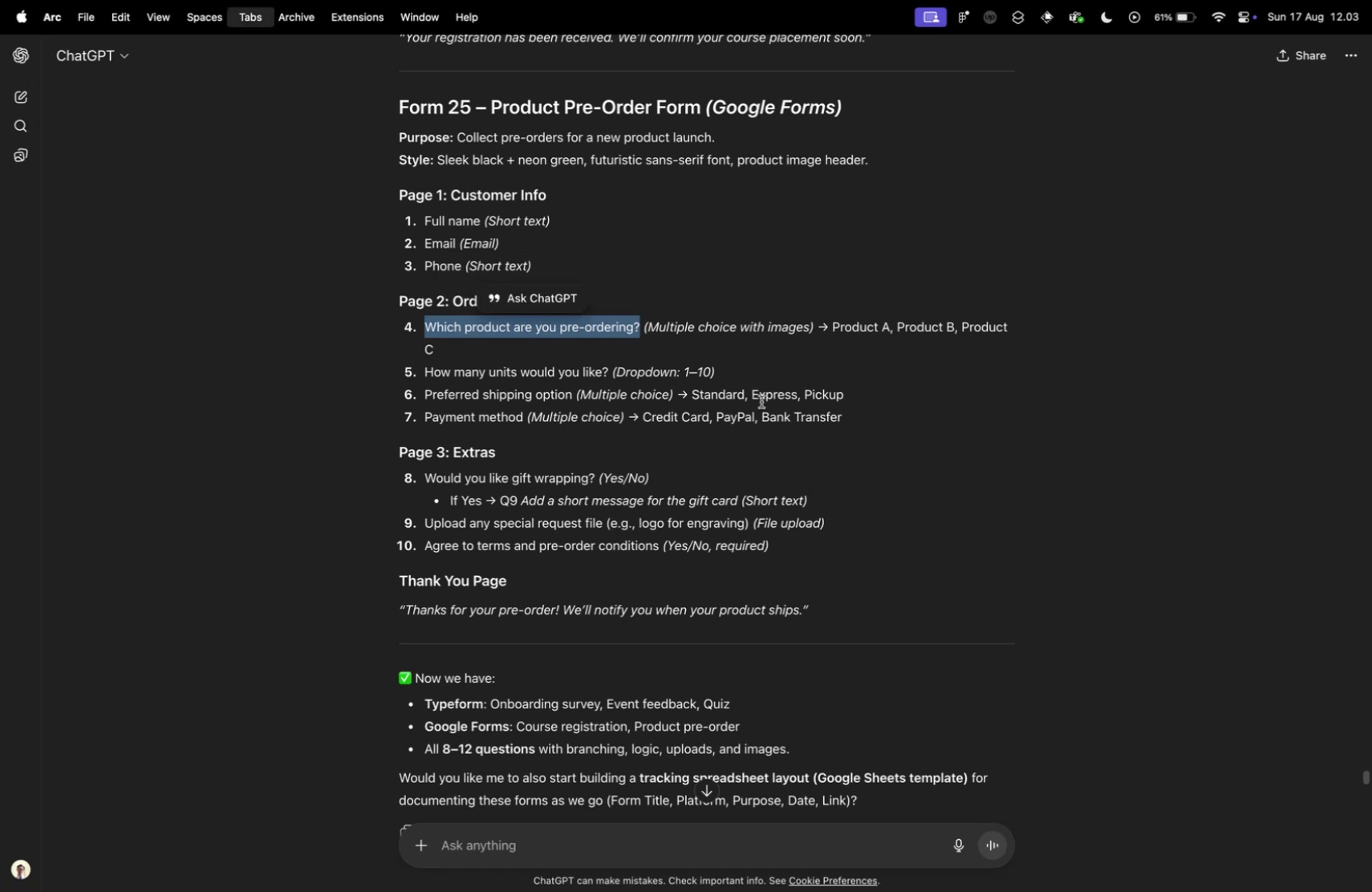 
key(Control+Tab)
 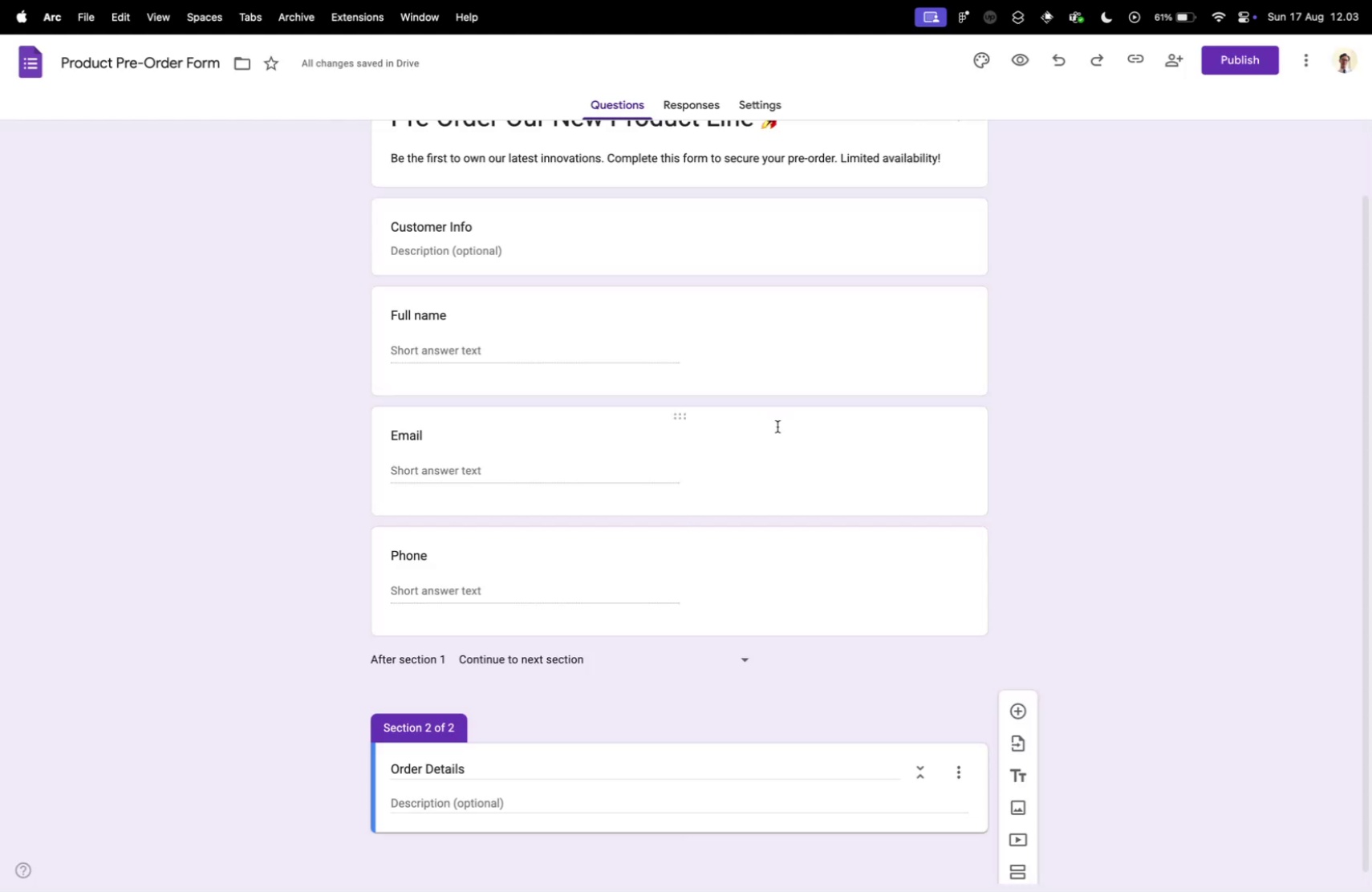 
scroll: coordinate [779, 428], scroll_direction: down, amount: 10.0
 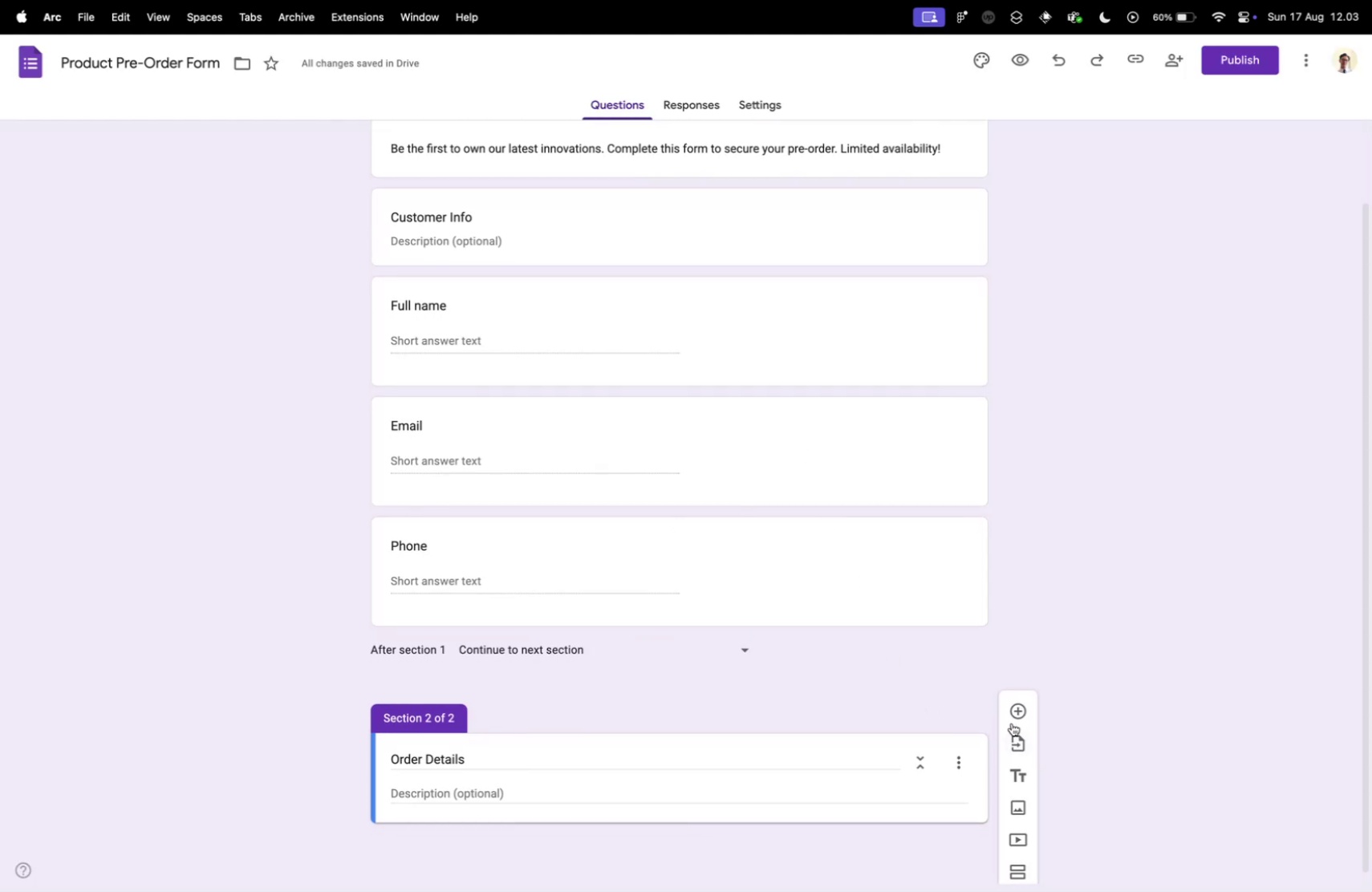 
left_click([1017, 712])
 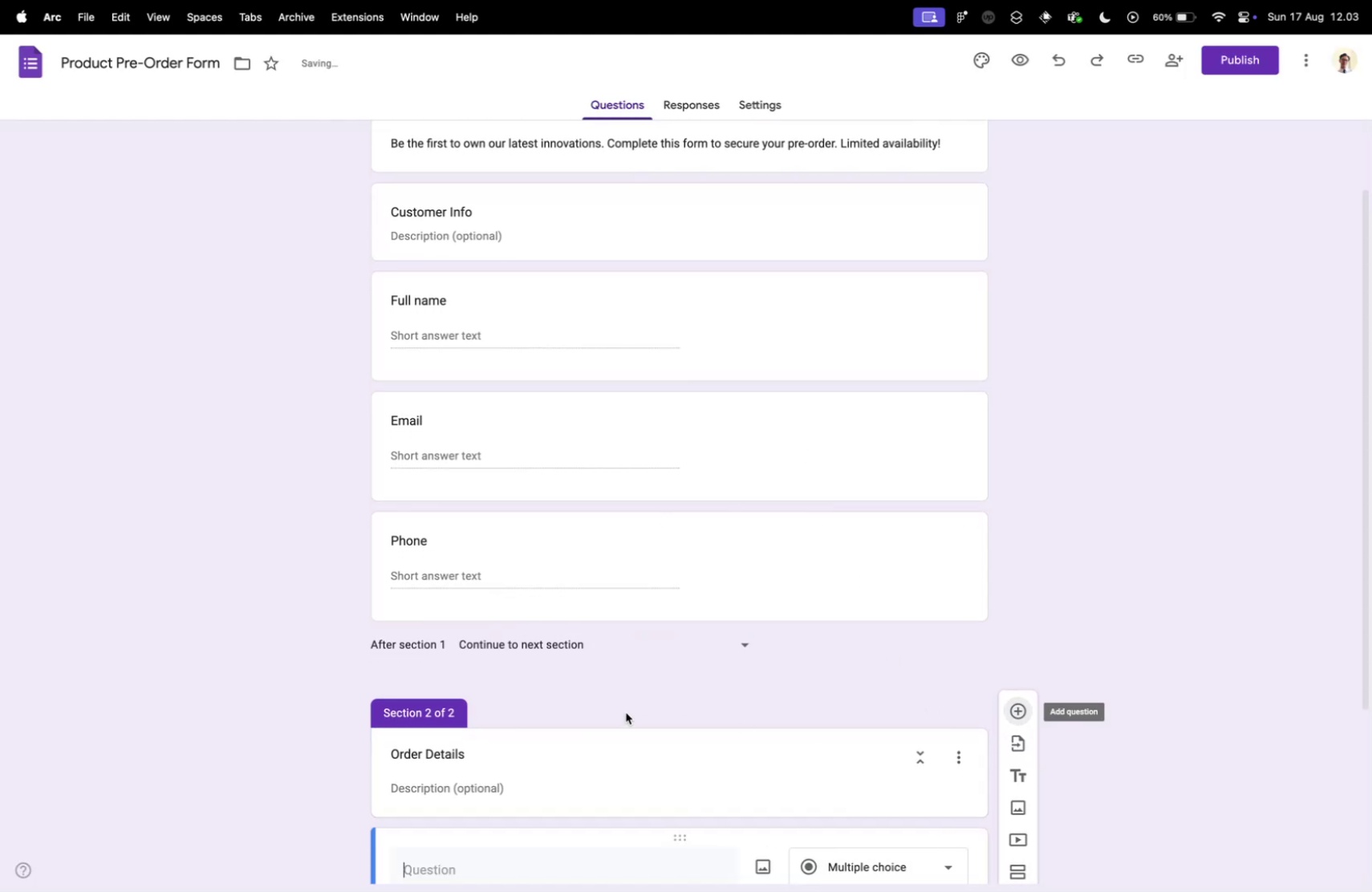 
scroll: coordinate [609, 710], scroll_direction: down, amount: 9.0
 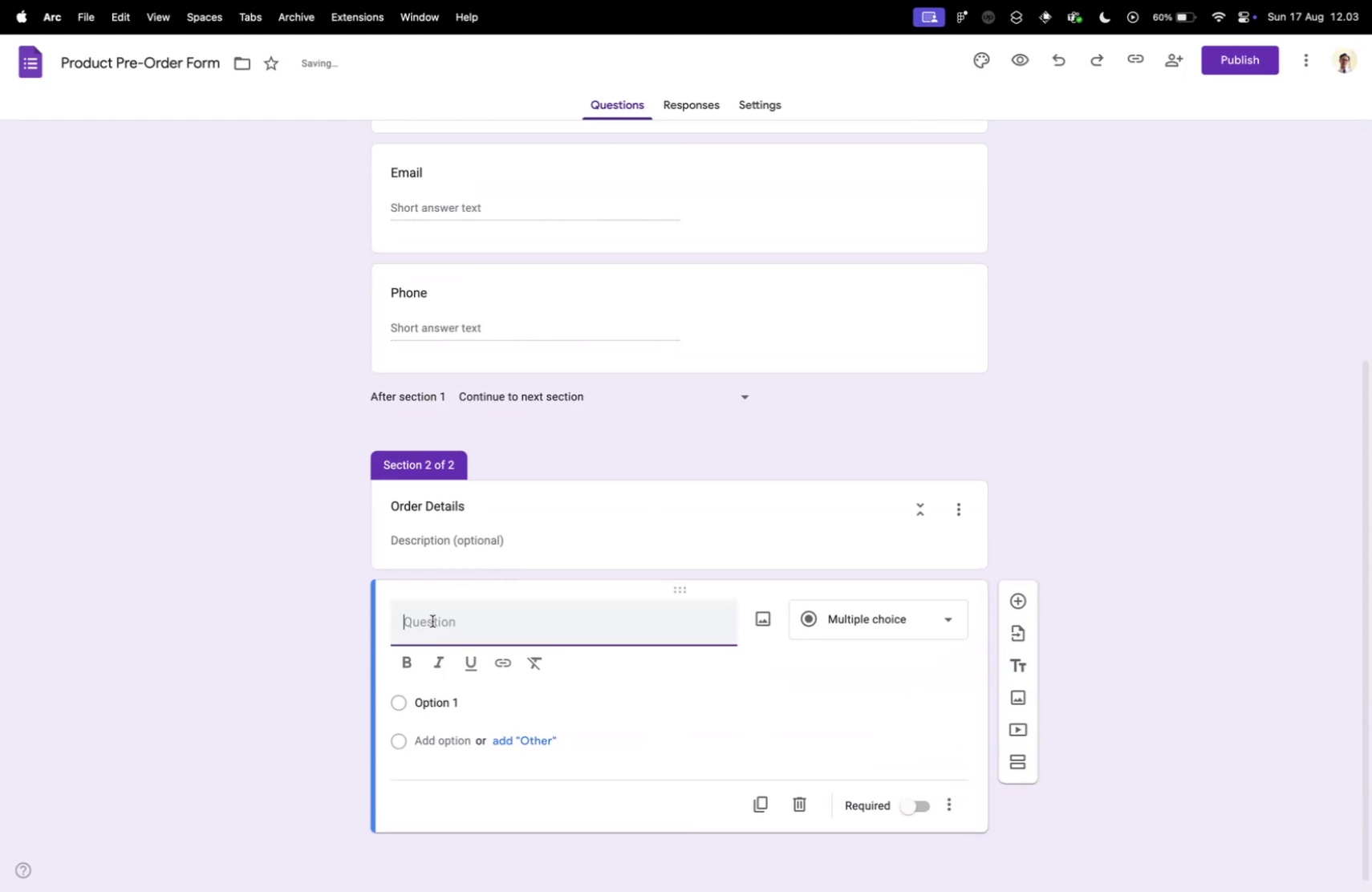 
left_click([432, 620])
 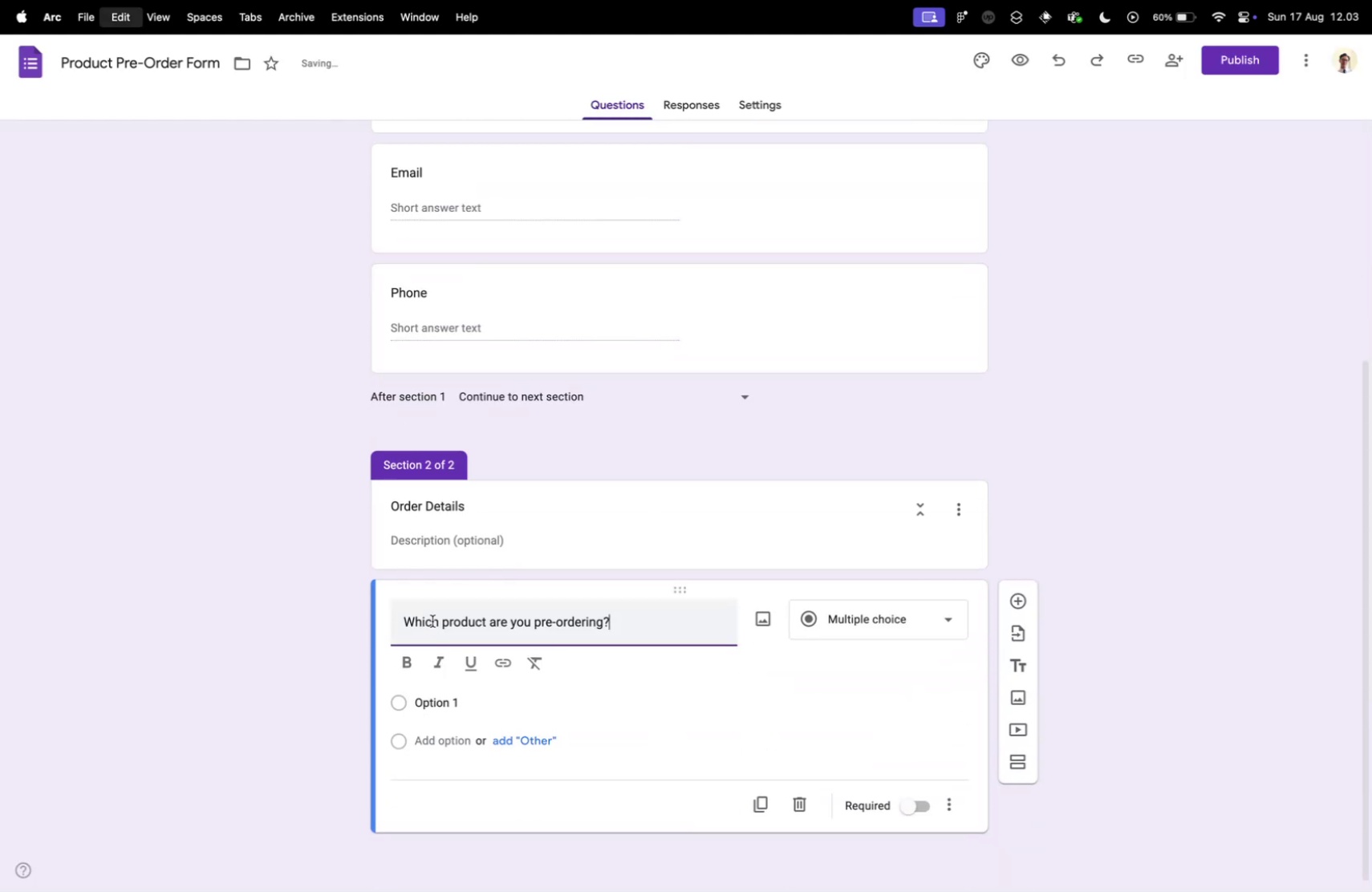 
key(Meta+CommandLeft)
 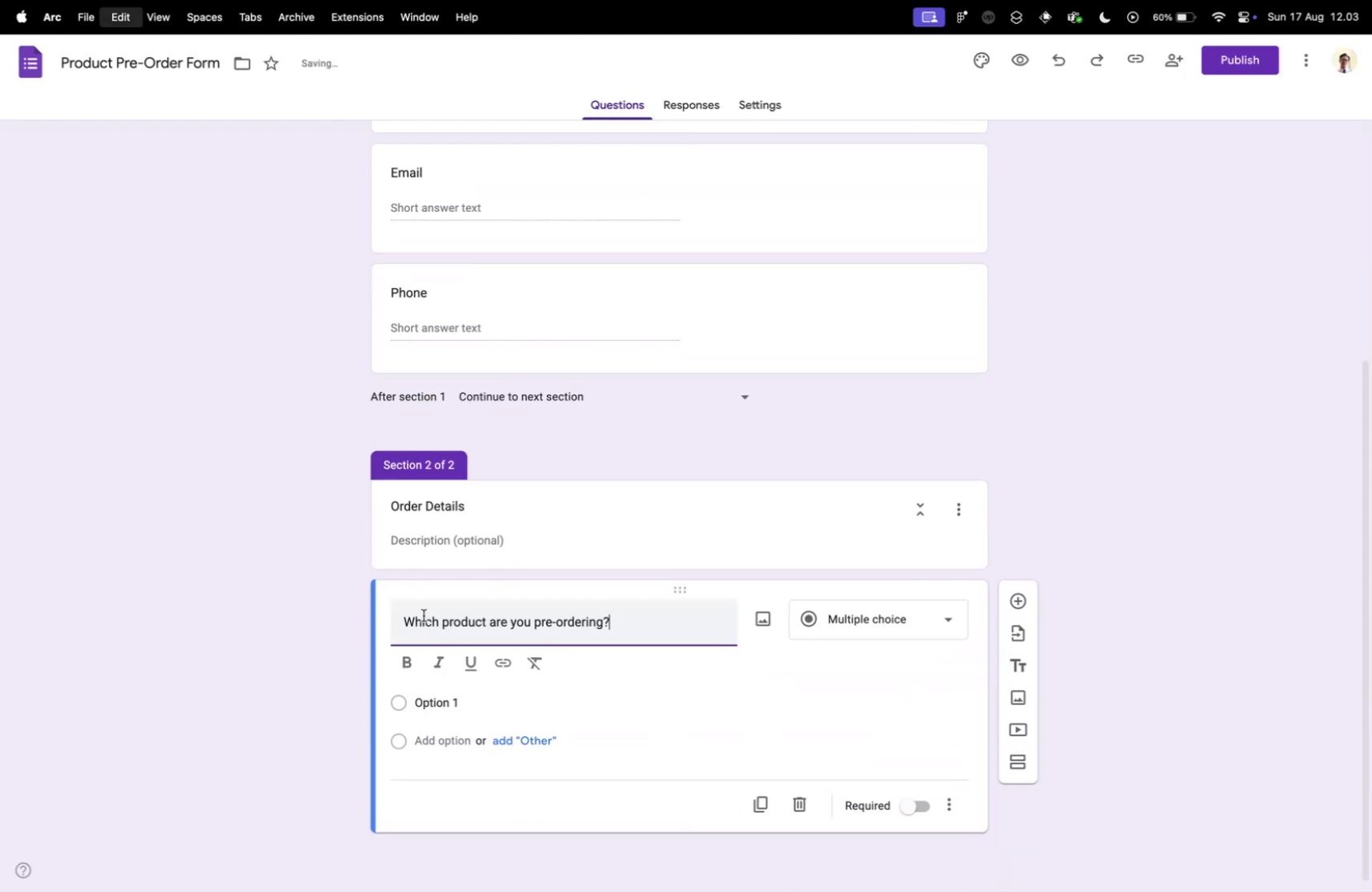 
key(Meta+V)
 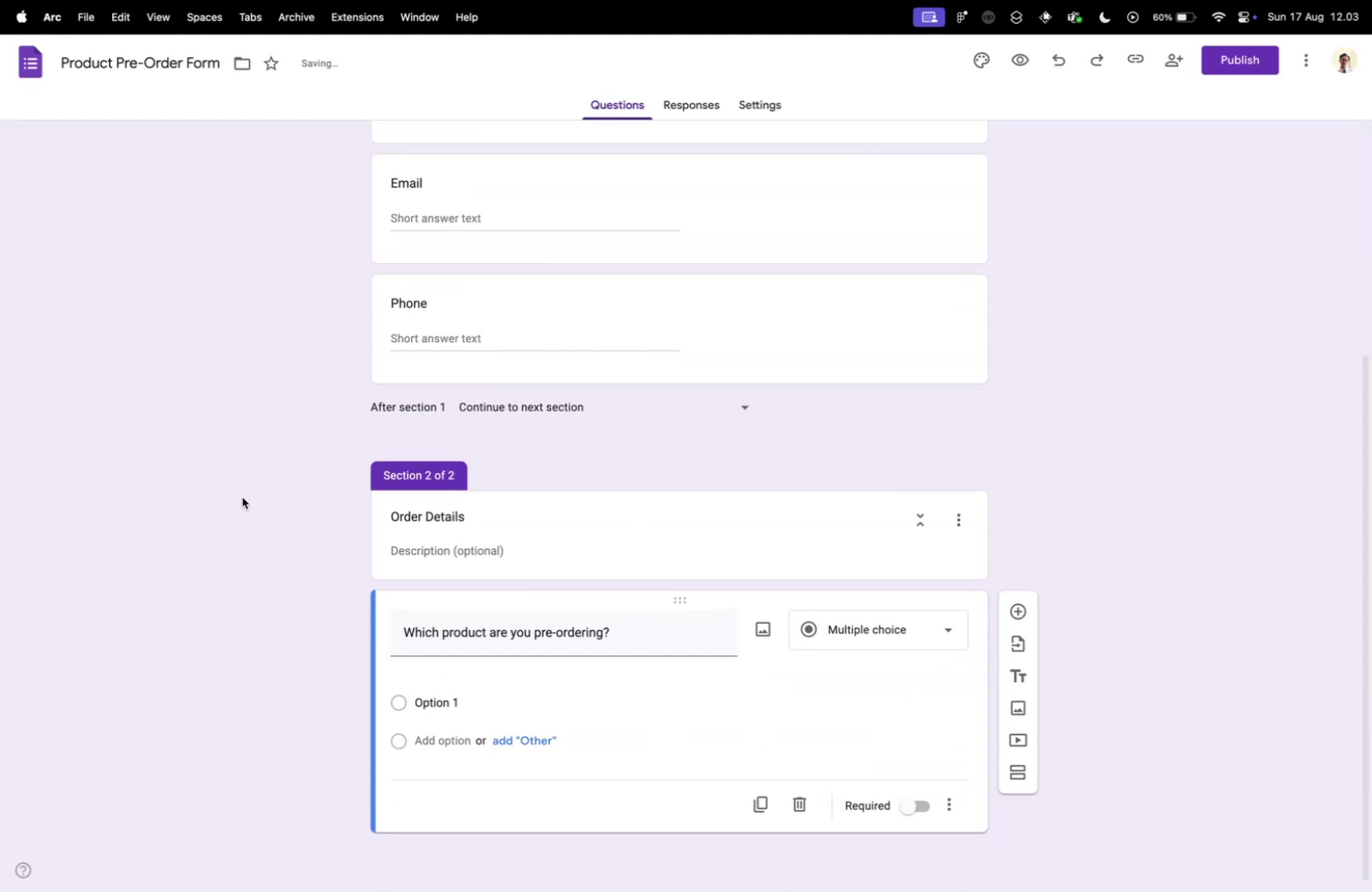 
key(Control+ControlLeft)
 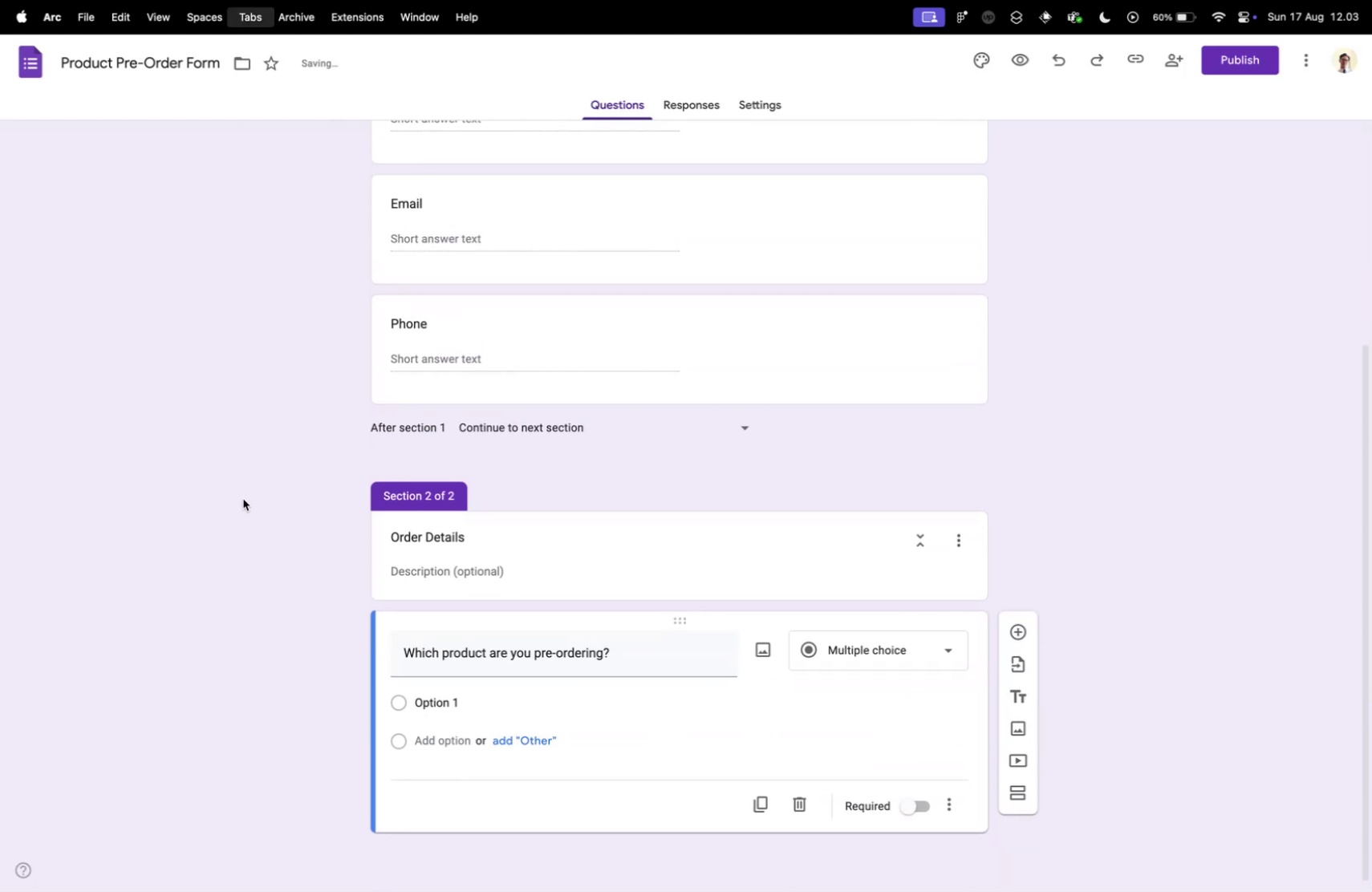 
key(Control+Tab)
 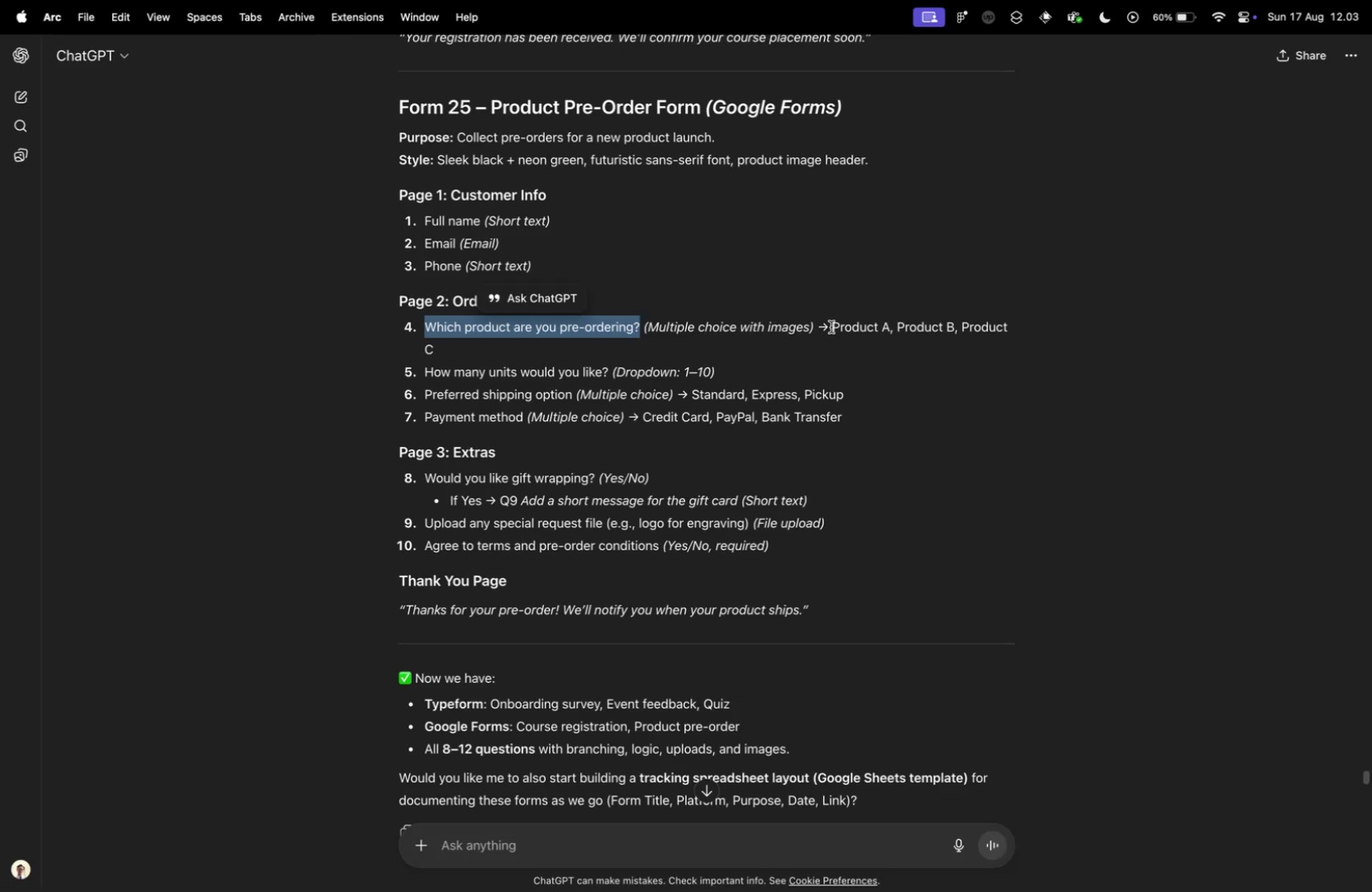 
key(Control+ControlLeft)
 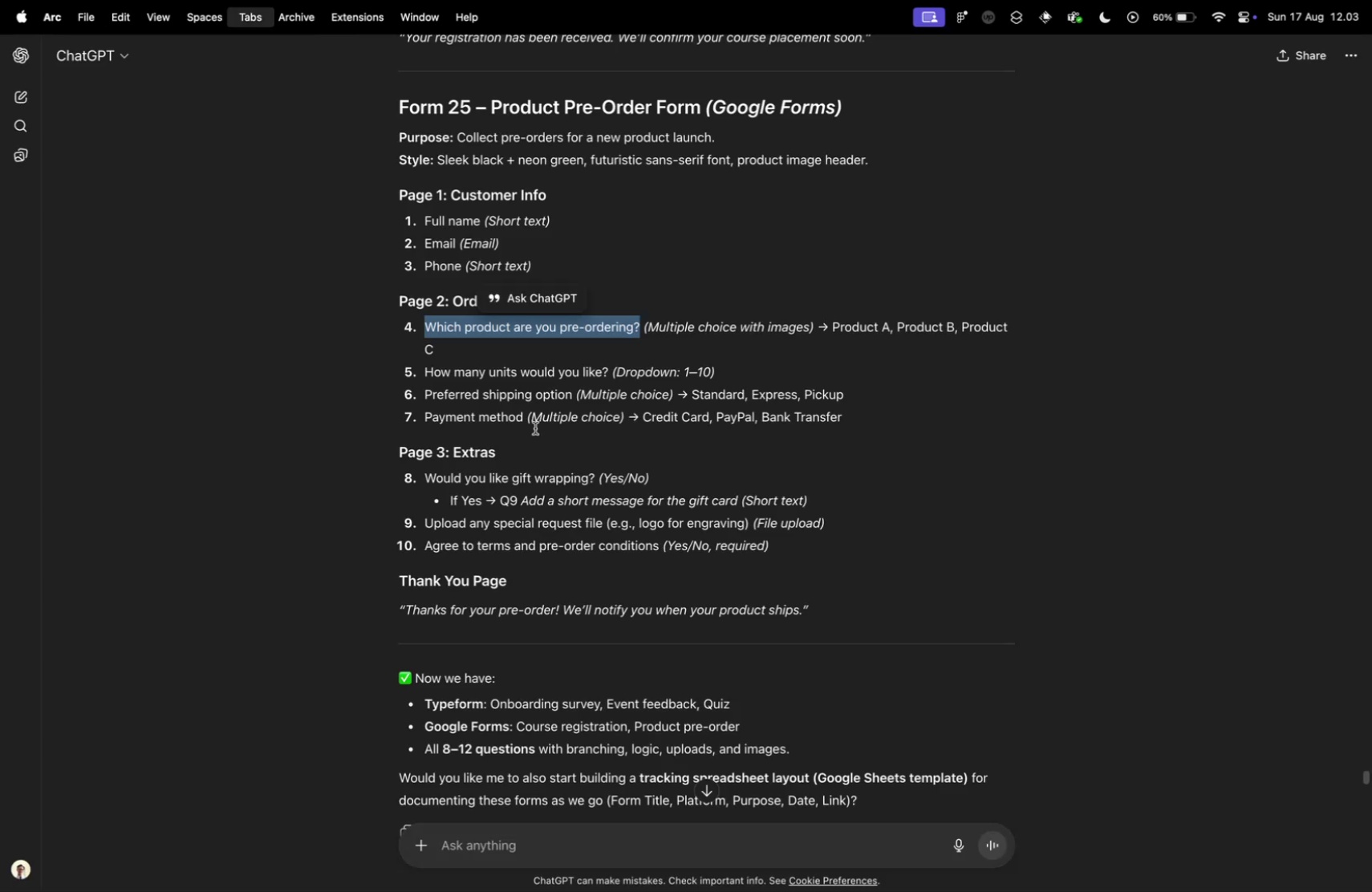 
key(Control+Tab)
 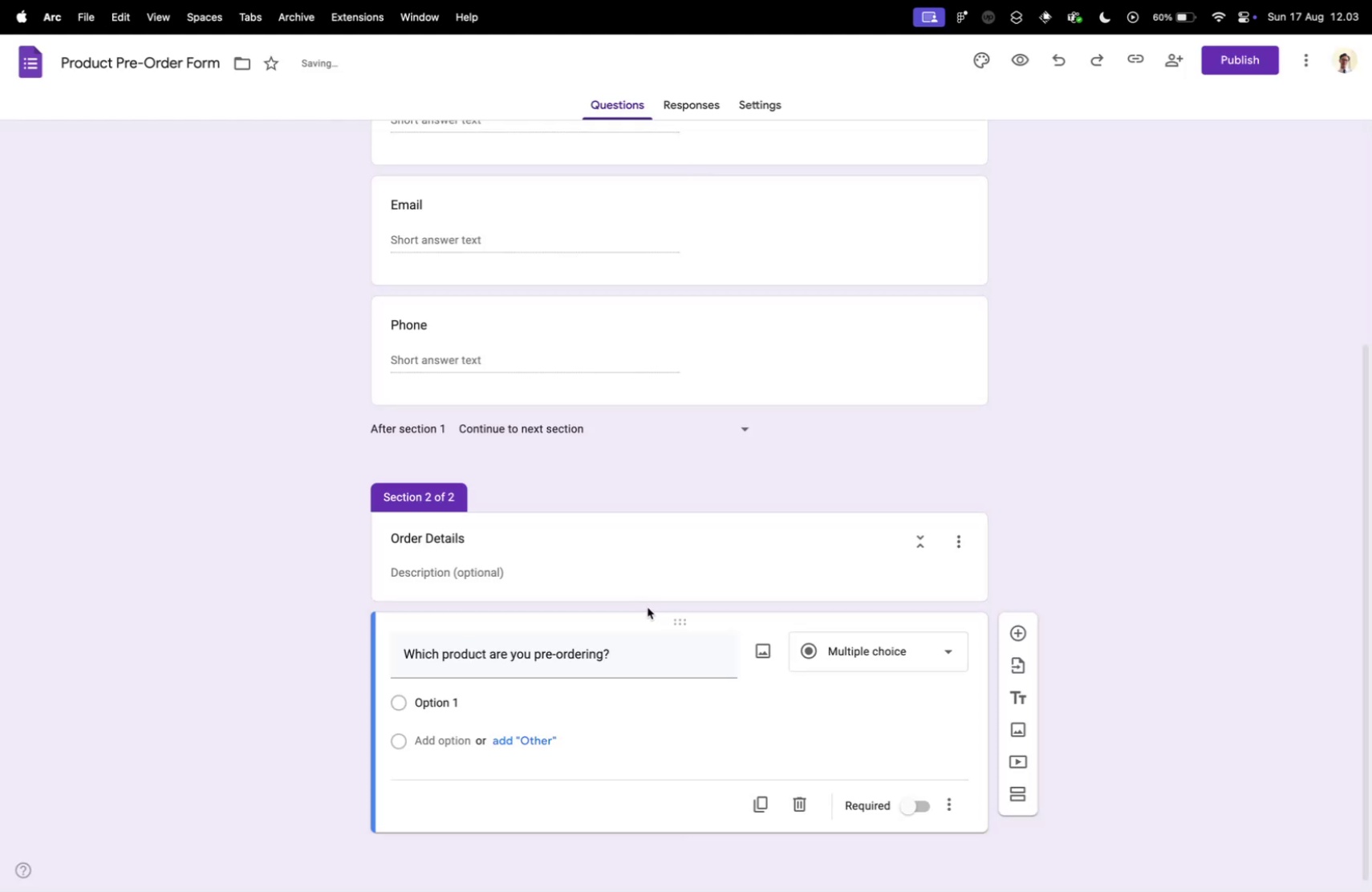 
scroll: coordinate [647, 608], scroll_direction: down, amount: 10.0
 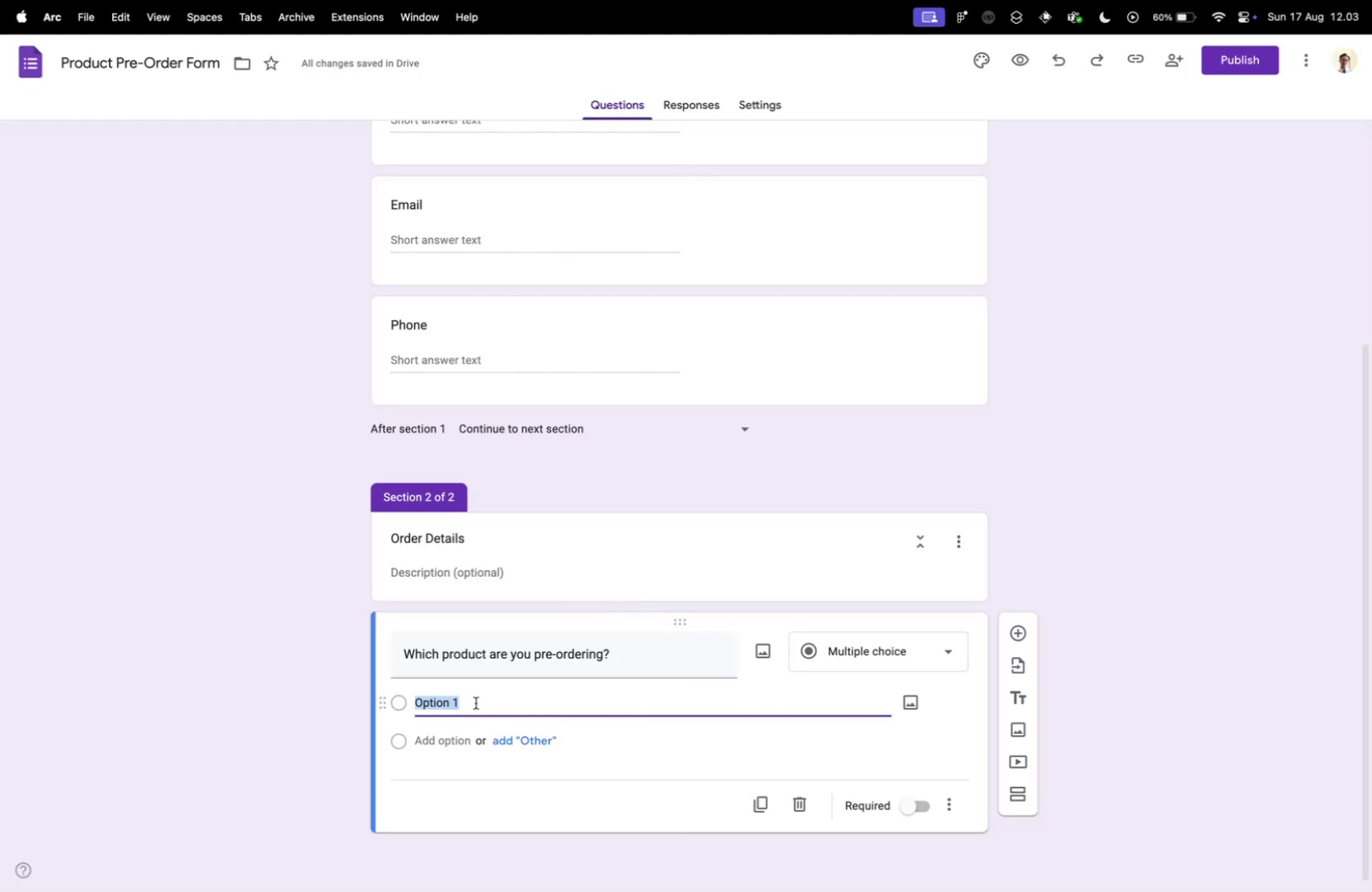 
type(Product A)
 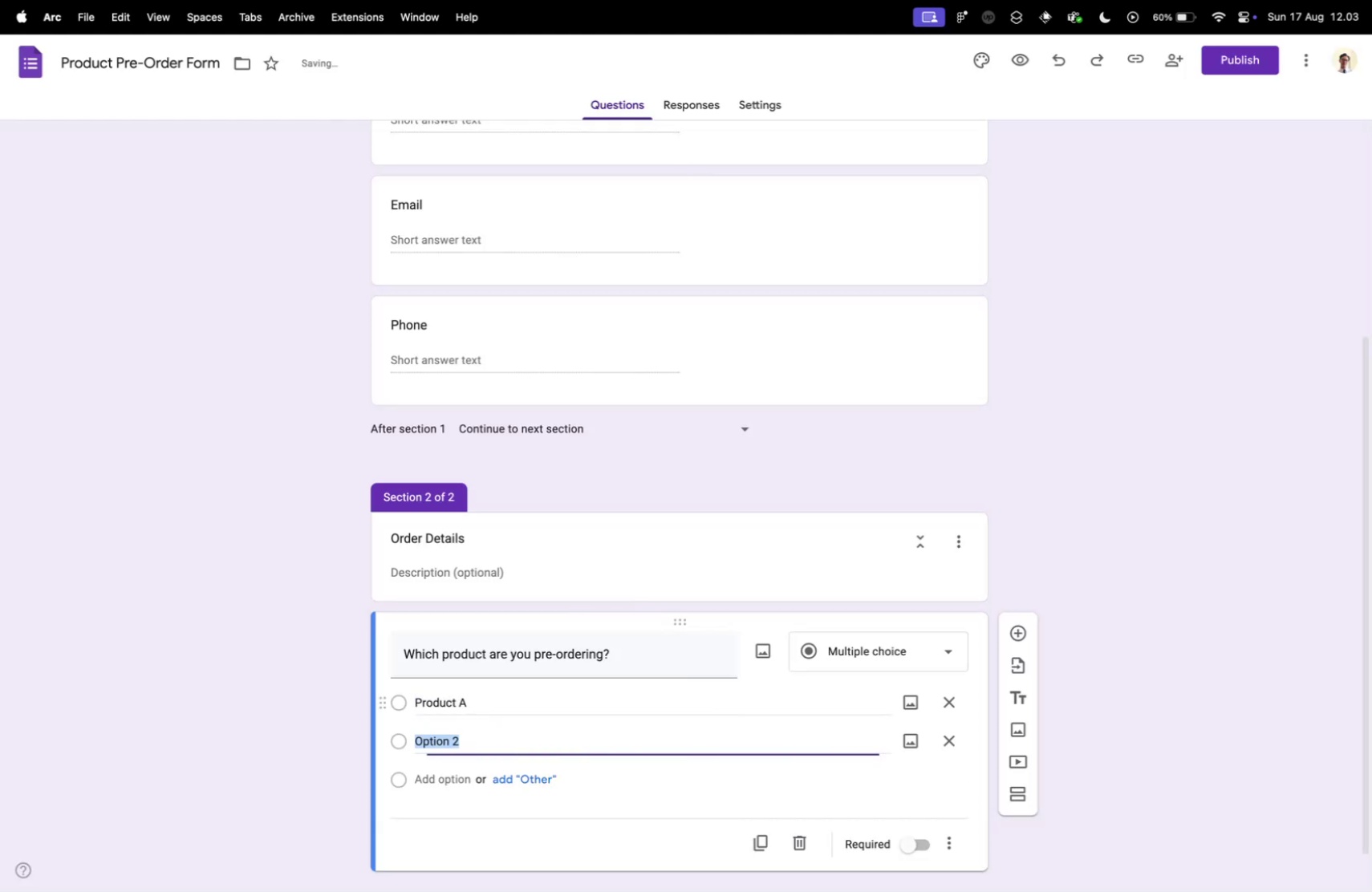 
 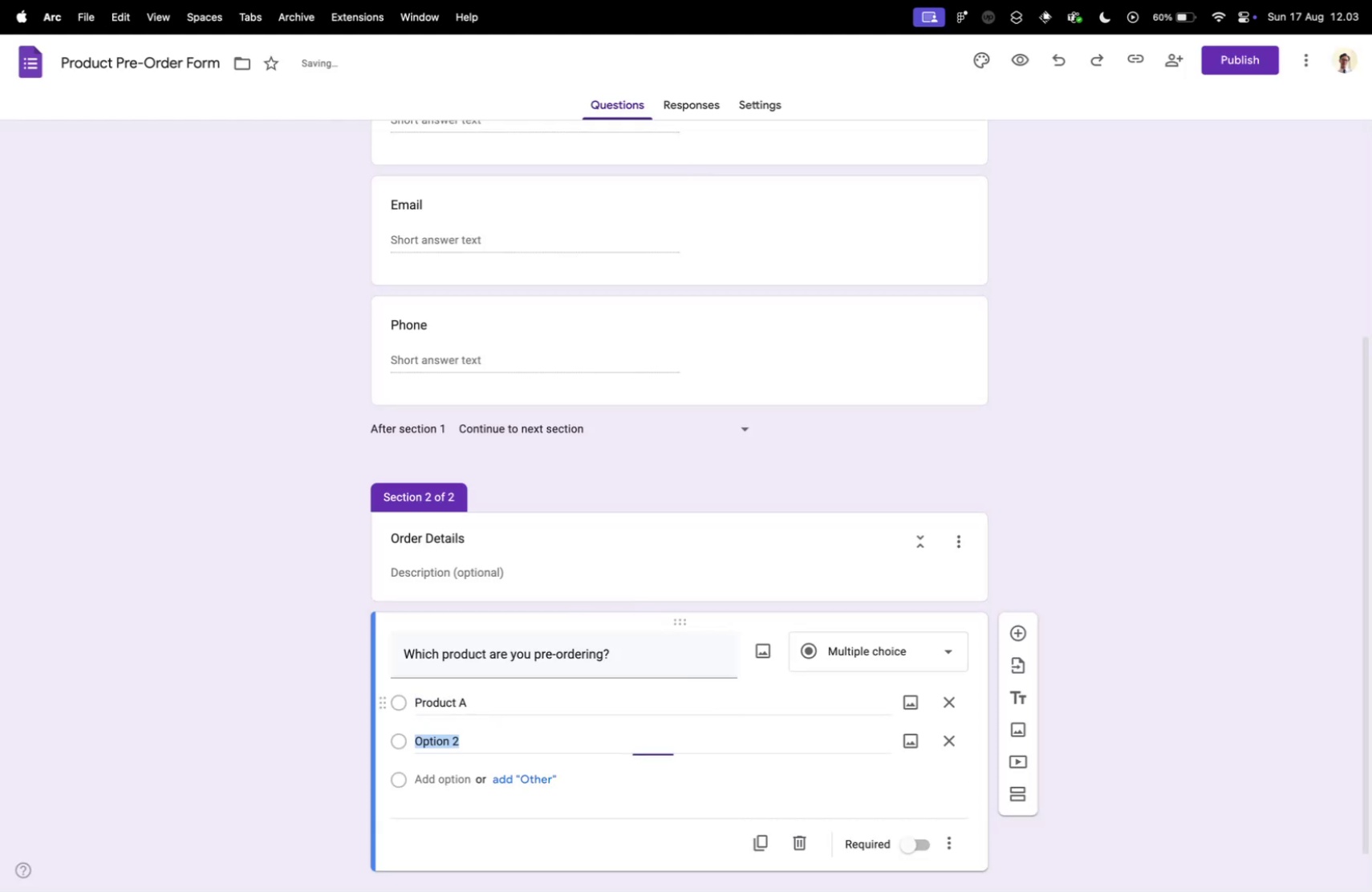 
key(Enter)
 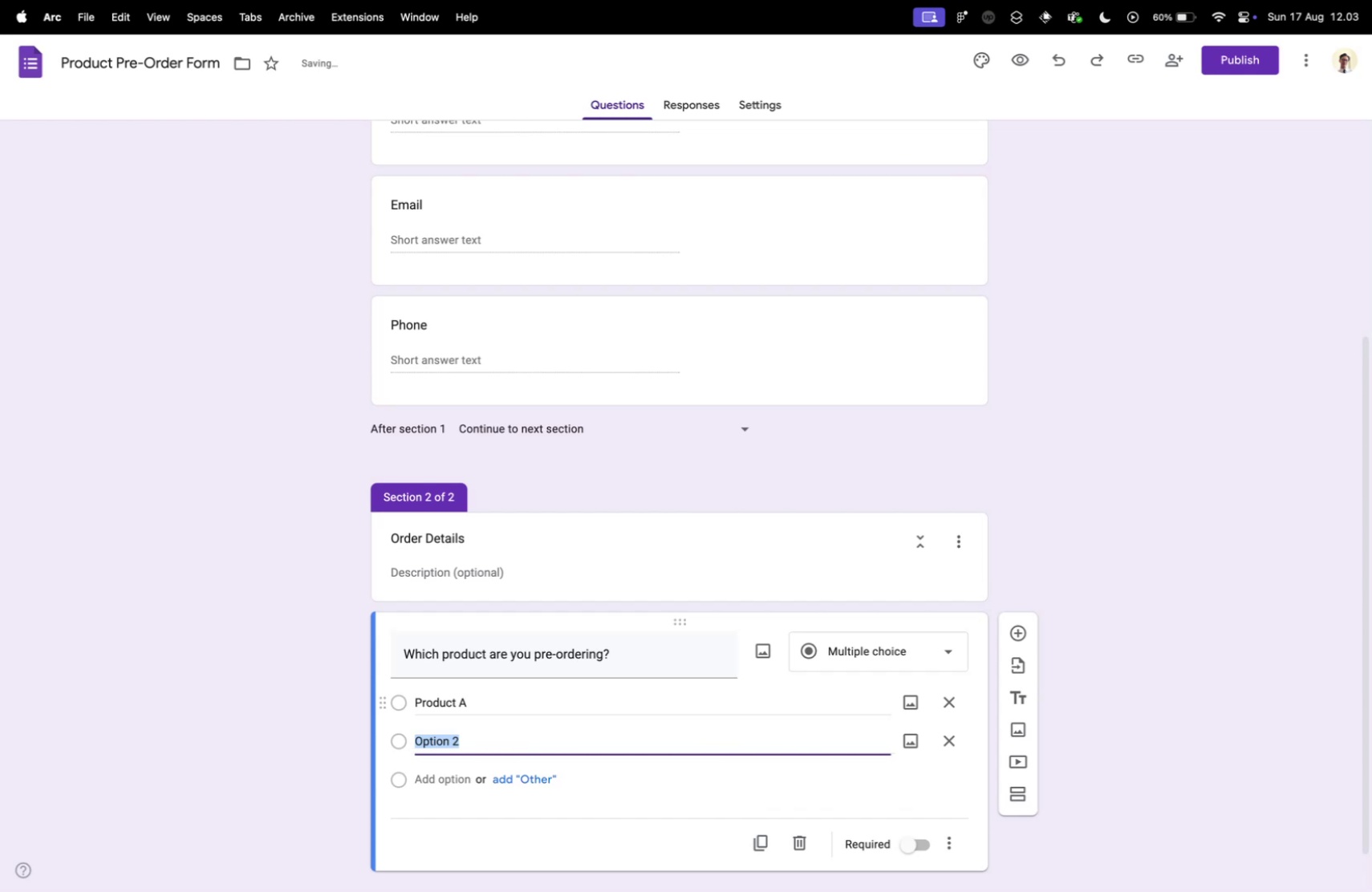 
type(Product B)
 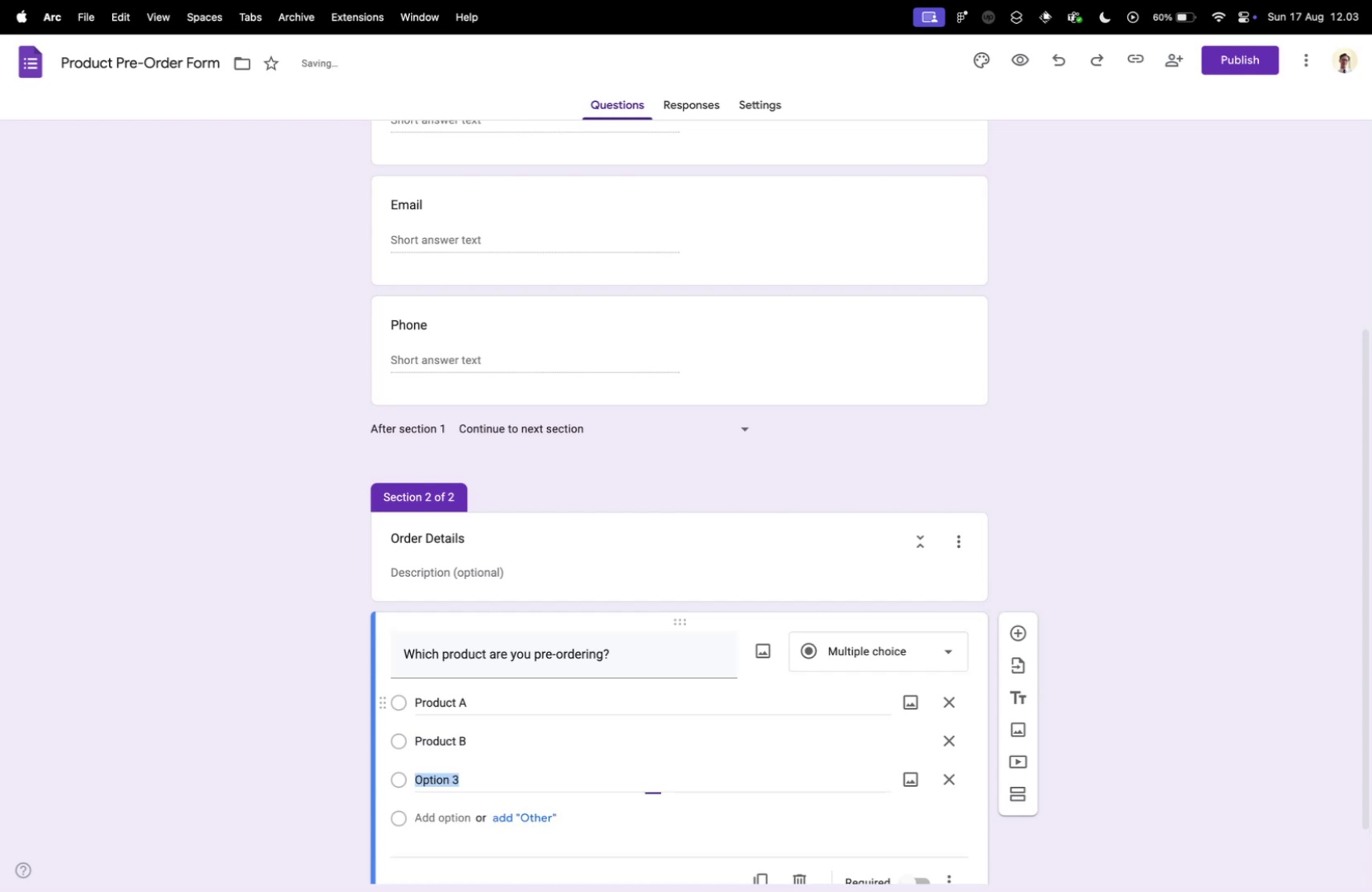 
key(Enter)
 